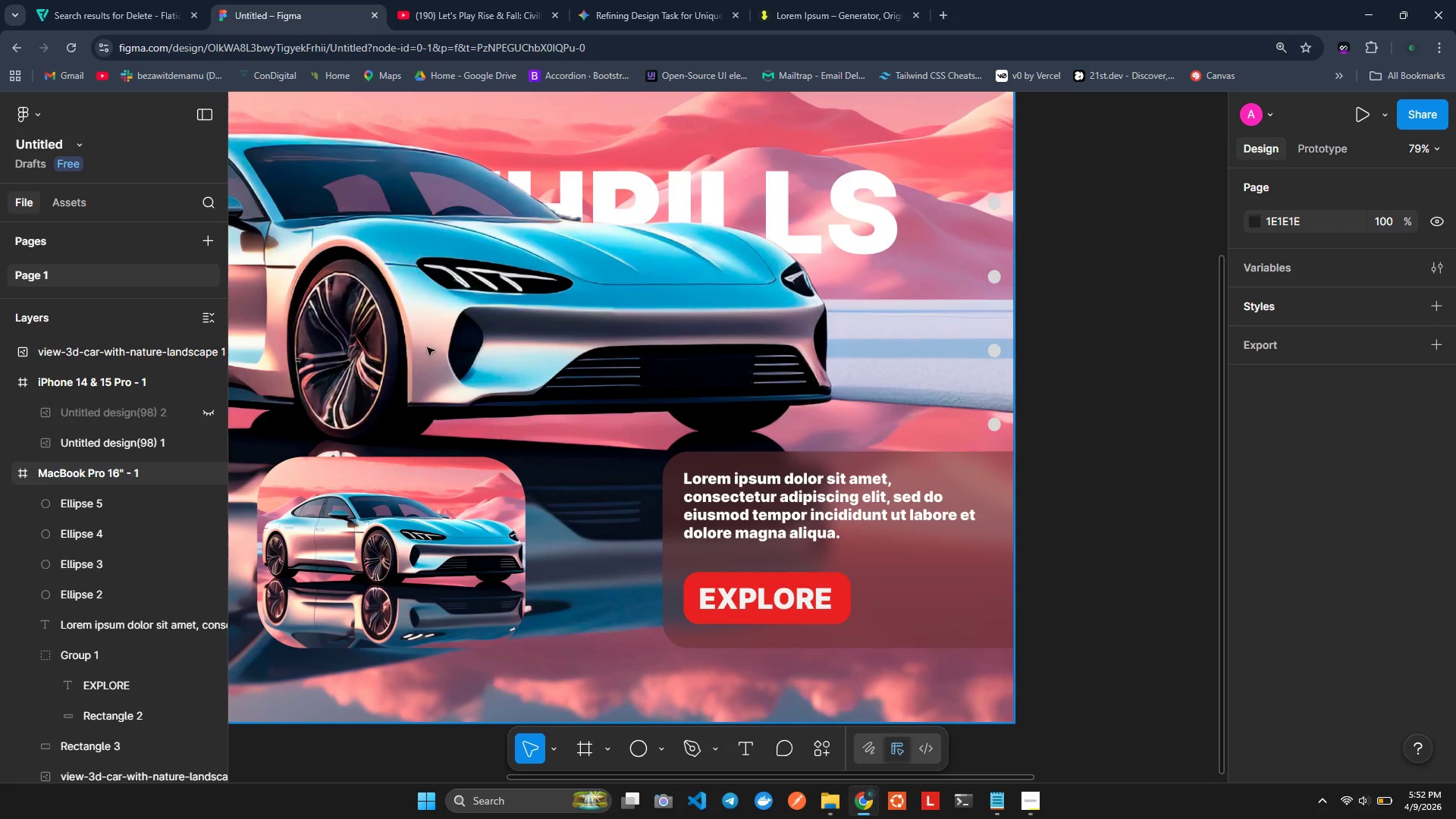 
hold_key(key=ControlLeft, duration=0.8)
scroll: coordinate [417, 294], scroll_direction: down, amount: 2.0
 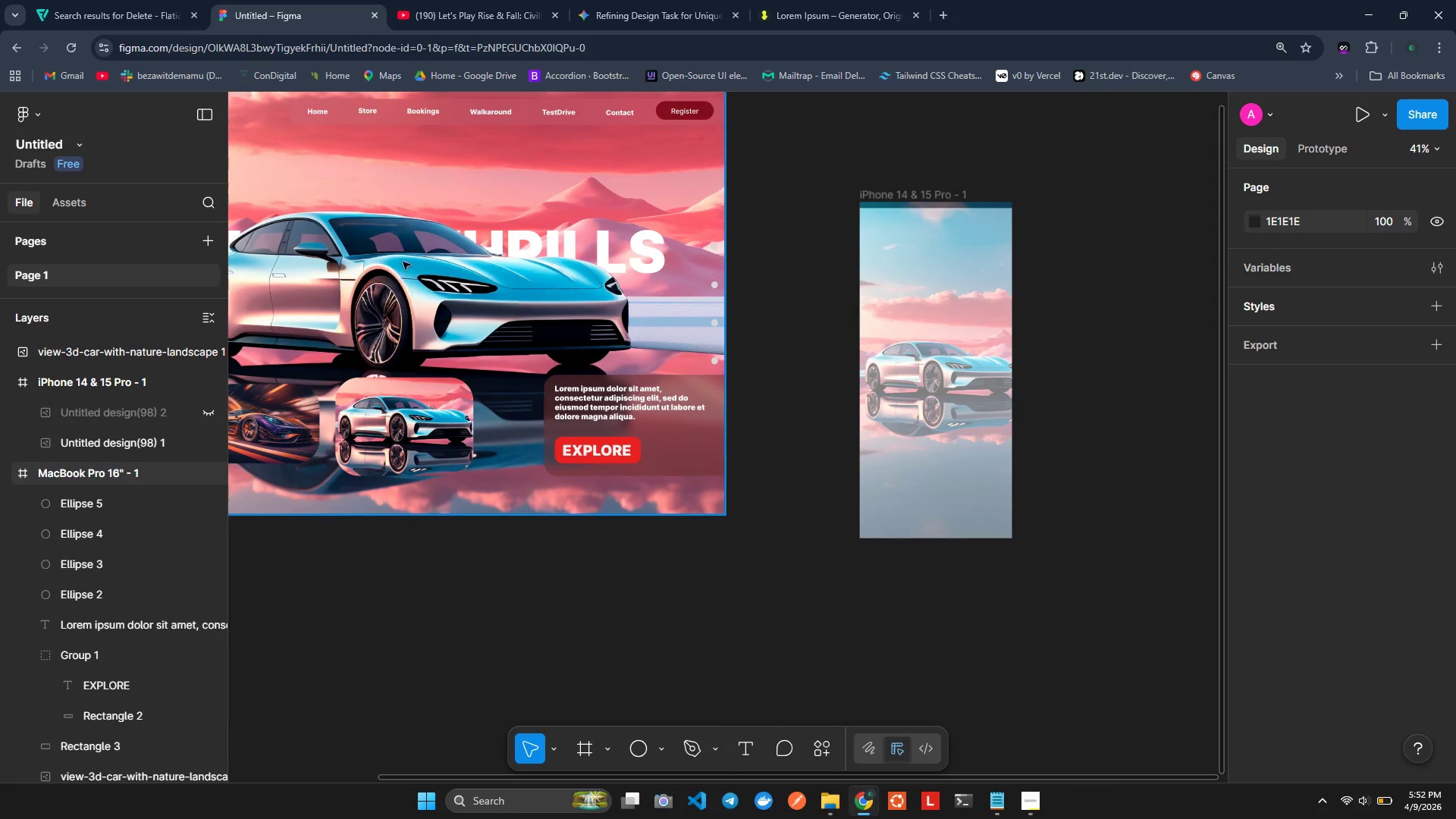 
hold_key(key=ShiftLeft, duration=0.95)
scroll: coordinate [412, 237], scroll_direction: up, amount: 5.0
 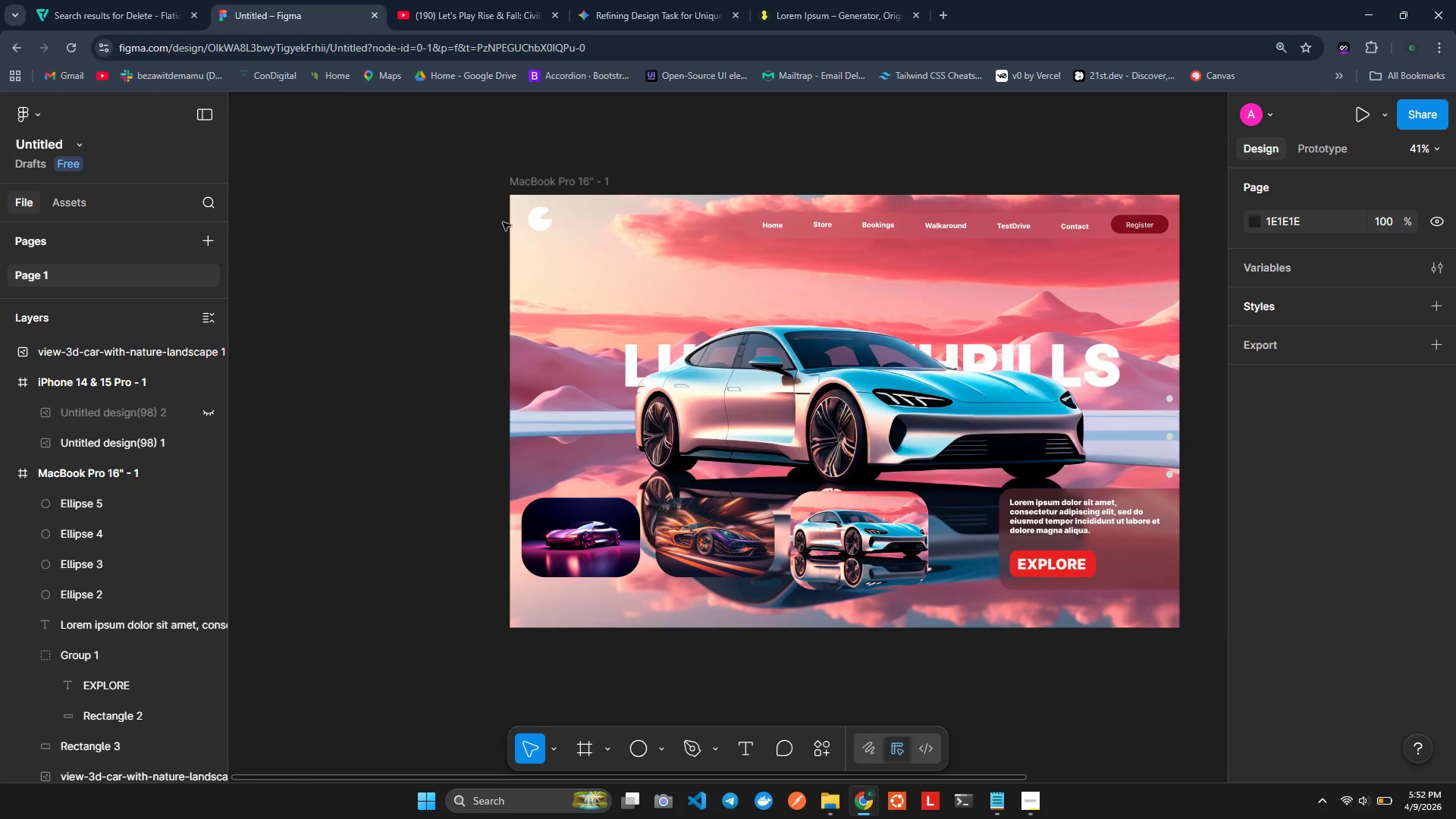 
left_click([535, 221])
 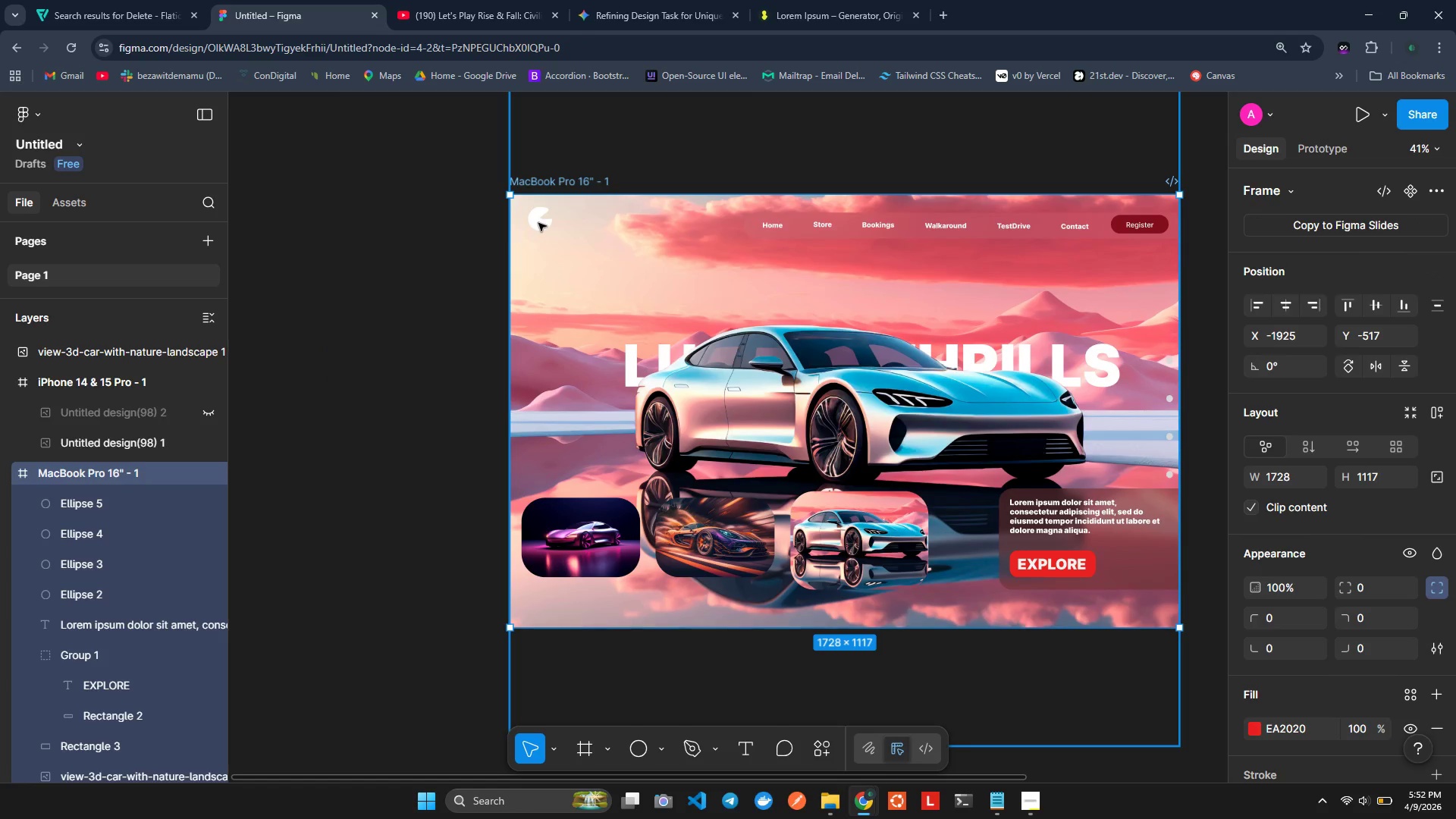 
left_click([538, 223])
 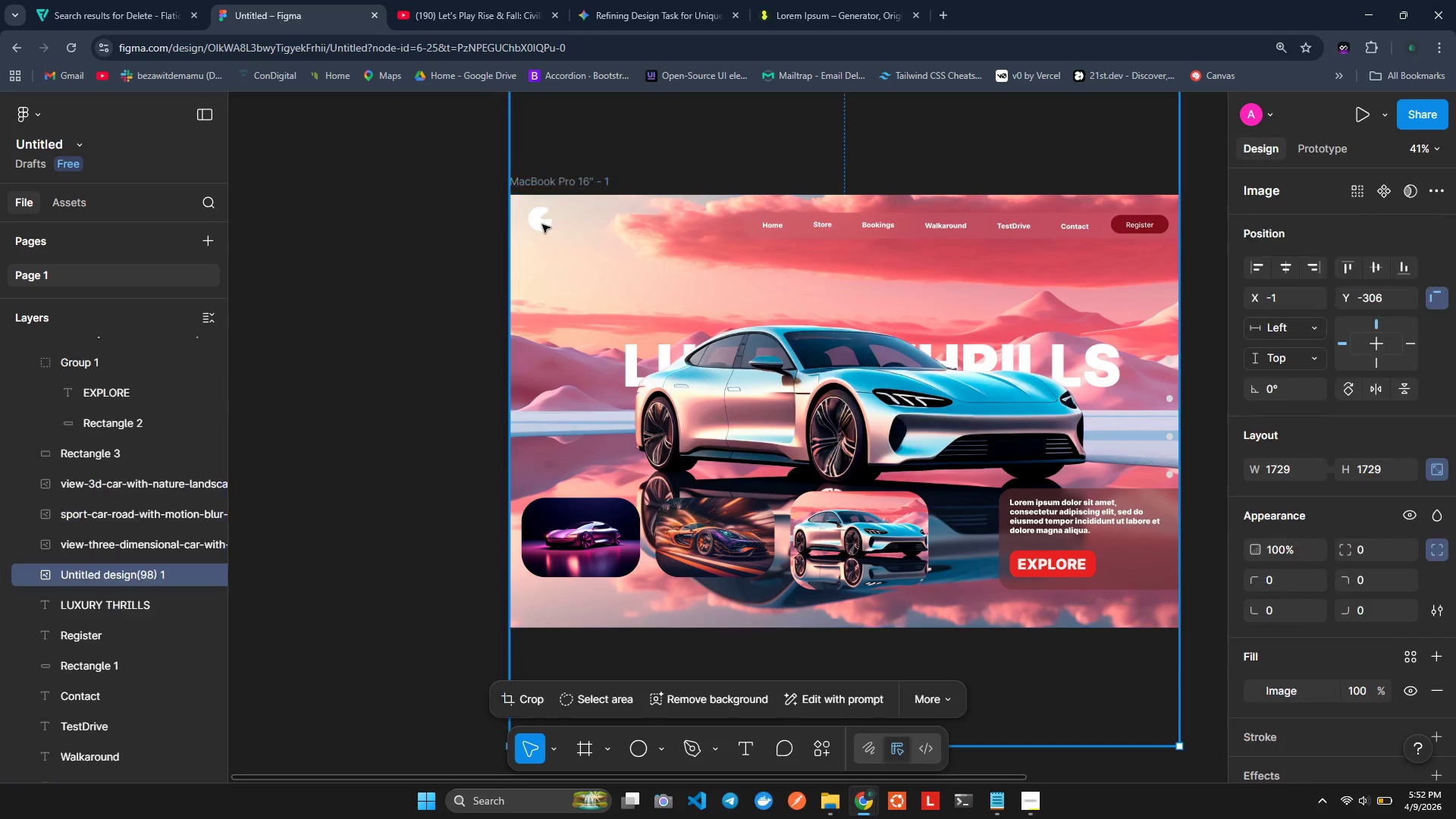 
double_click([544, 226])
 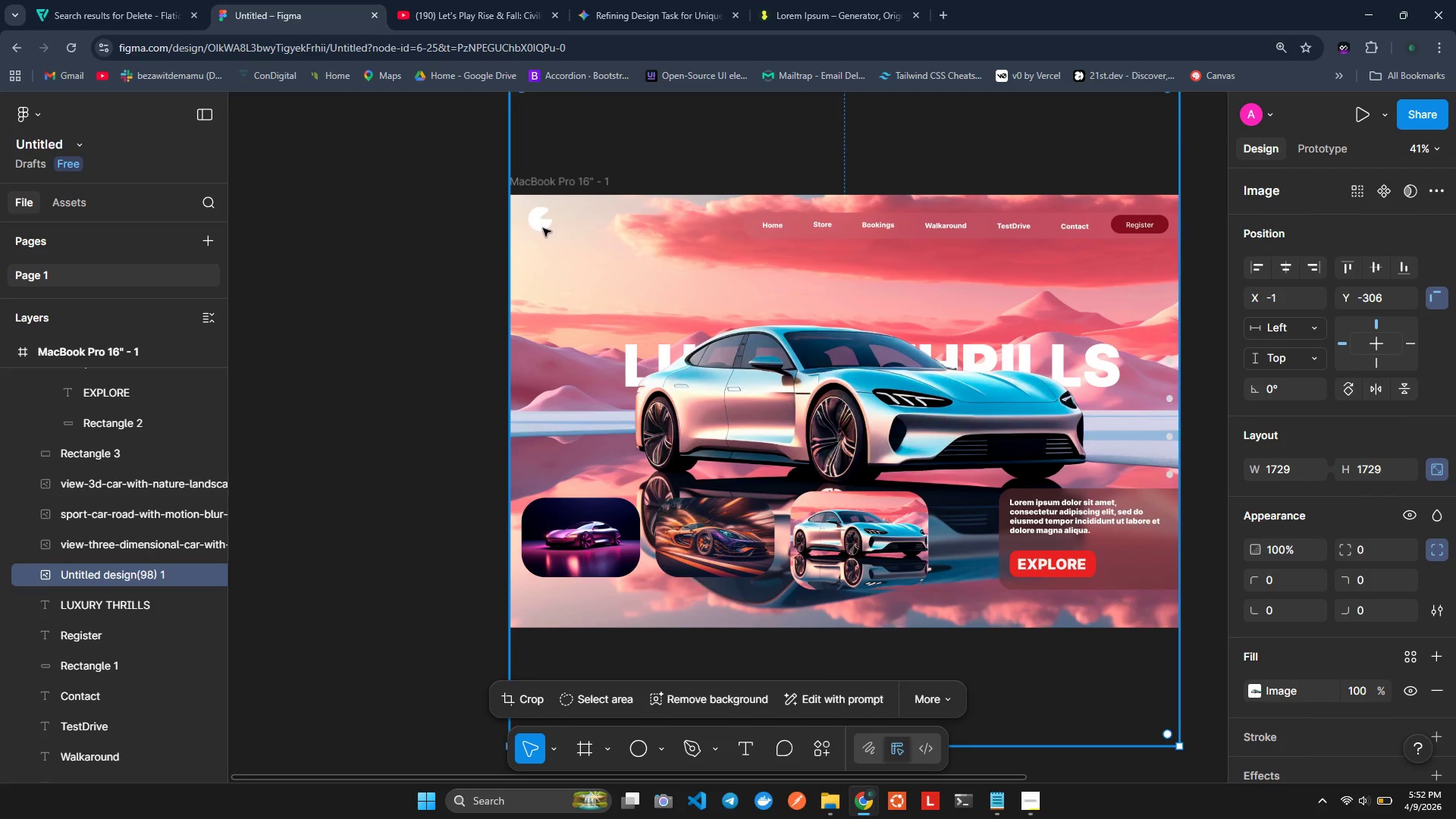 
double_click([536, 230])
 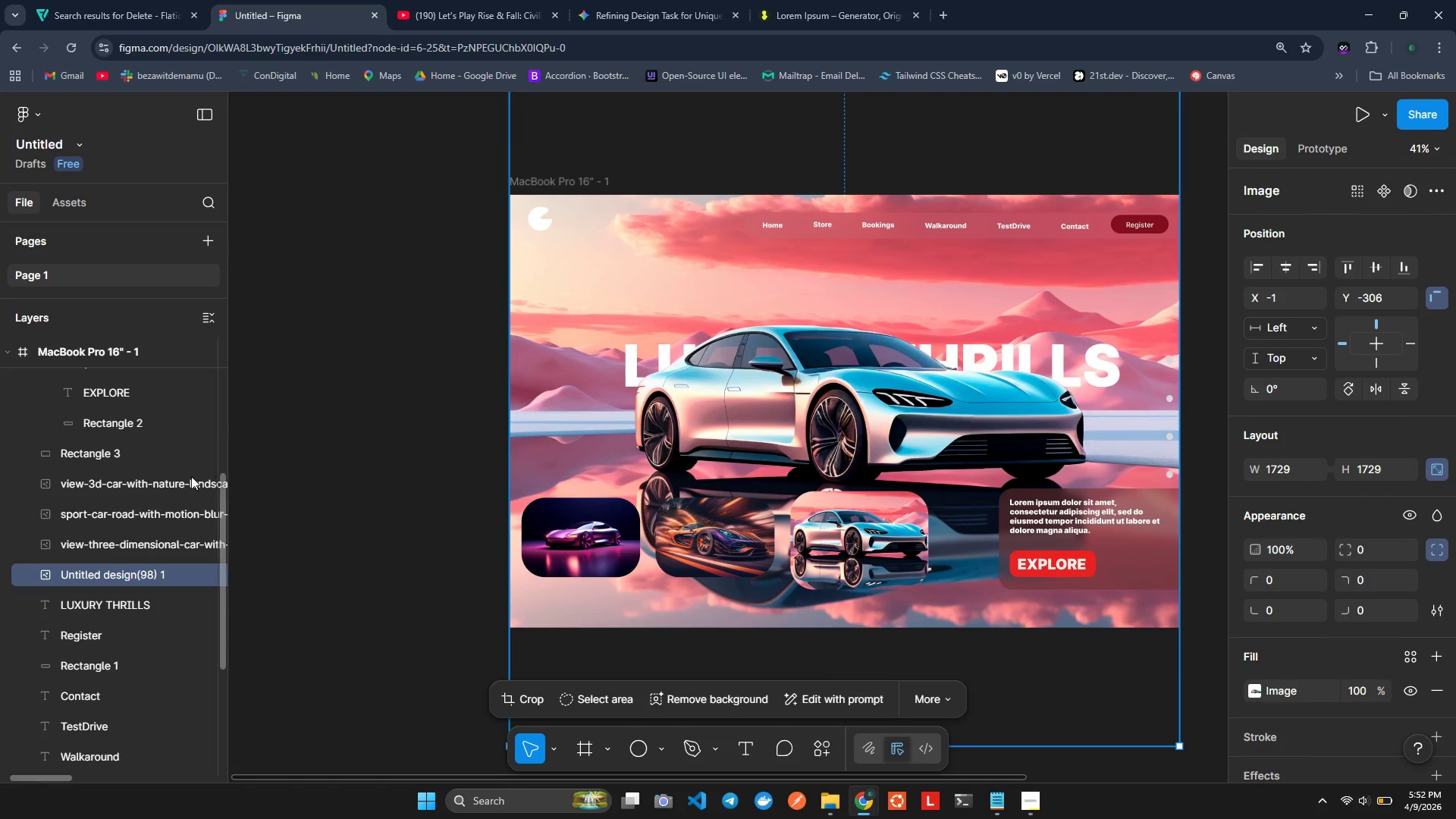 
scroll: coordinate [70, 537], scroll_direction: down, amount: 4.0
 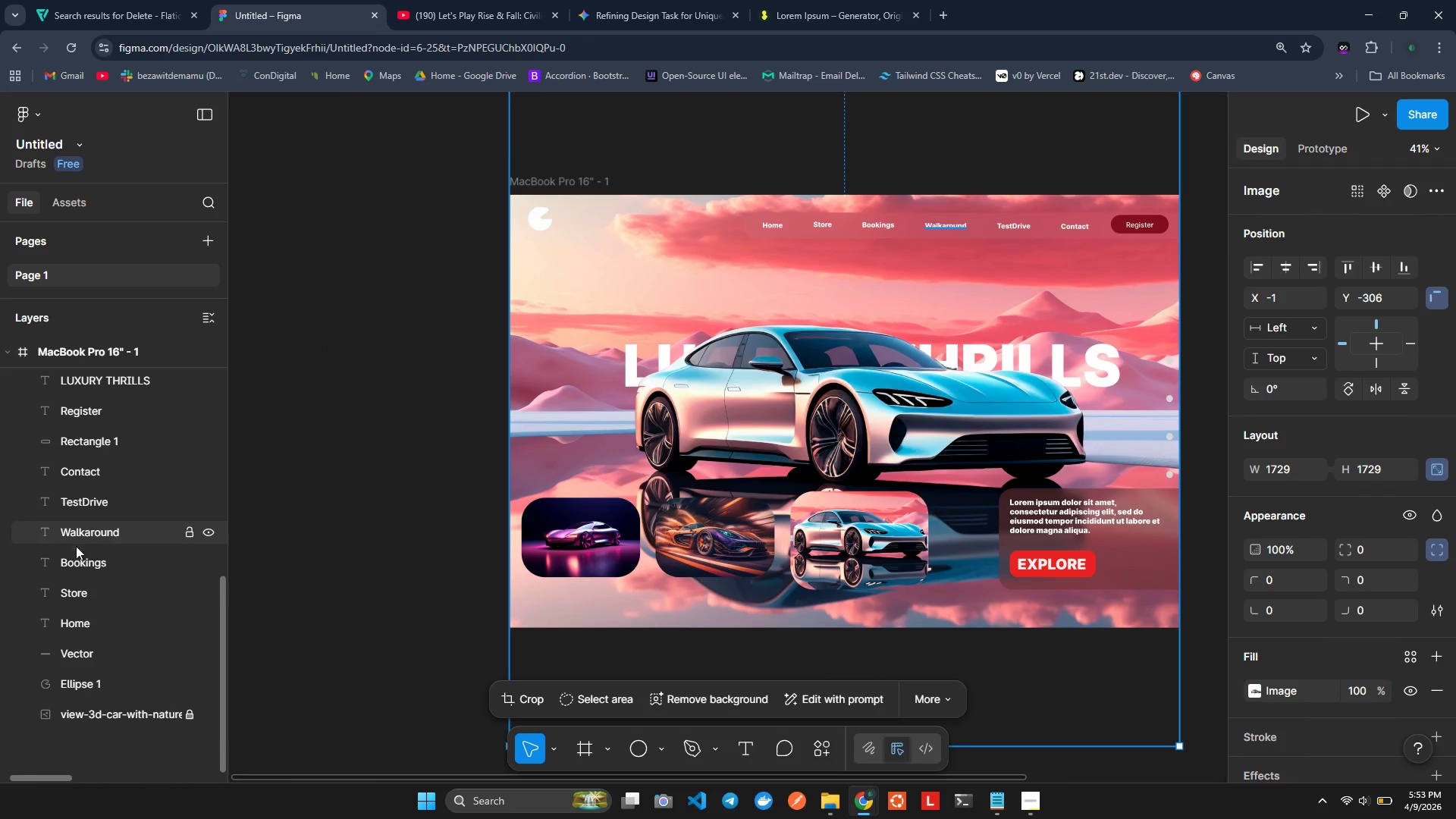 
scroll: coordinate [80, 552], scroll_direction: up, amount: 5.0
 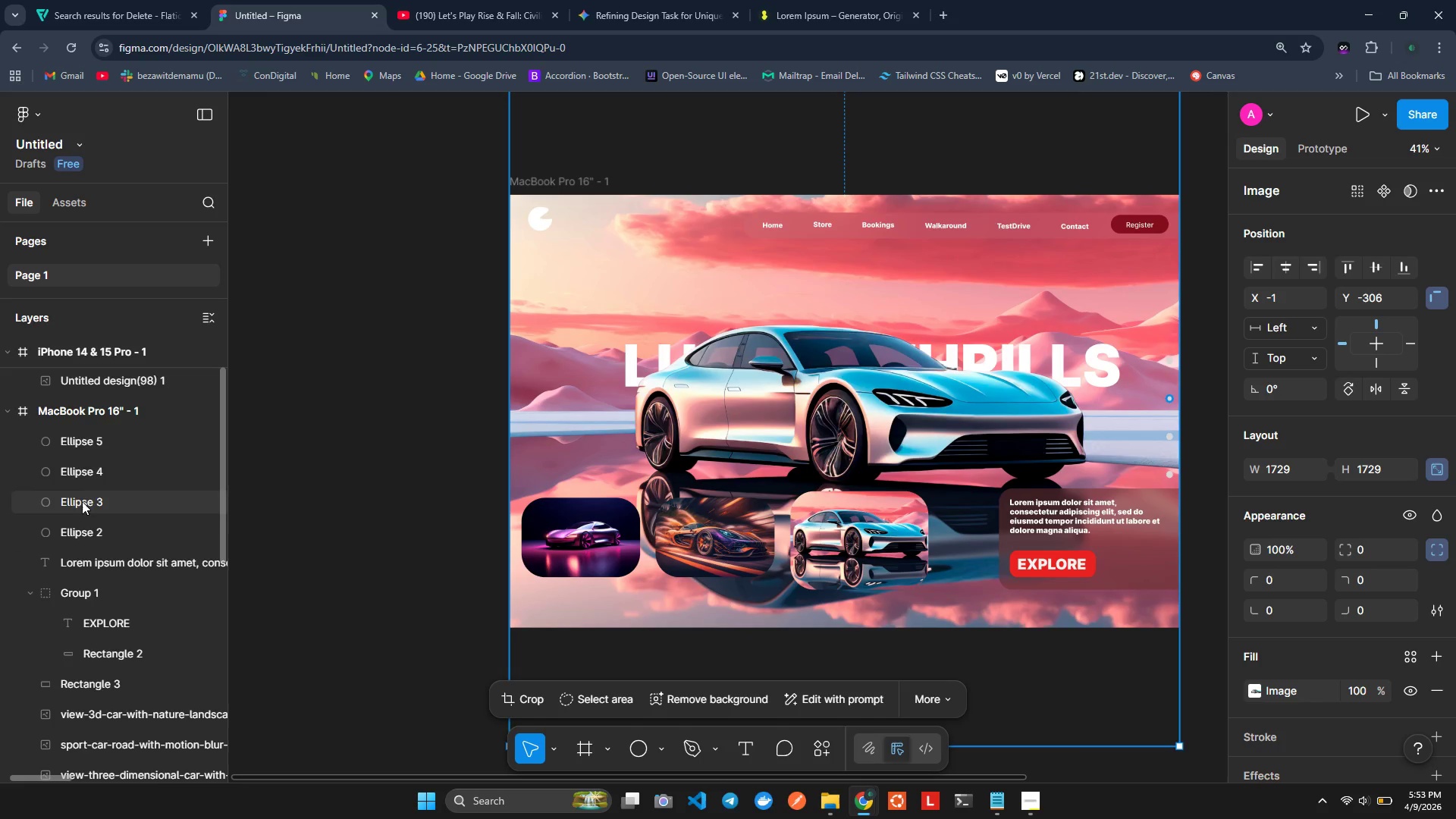 
scroll: coordinate [72, 475], scroll_direction: down, amount: 3.0
 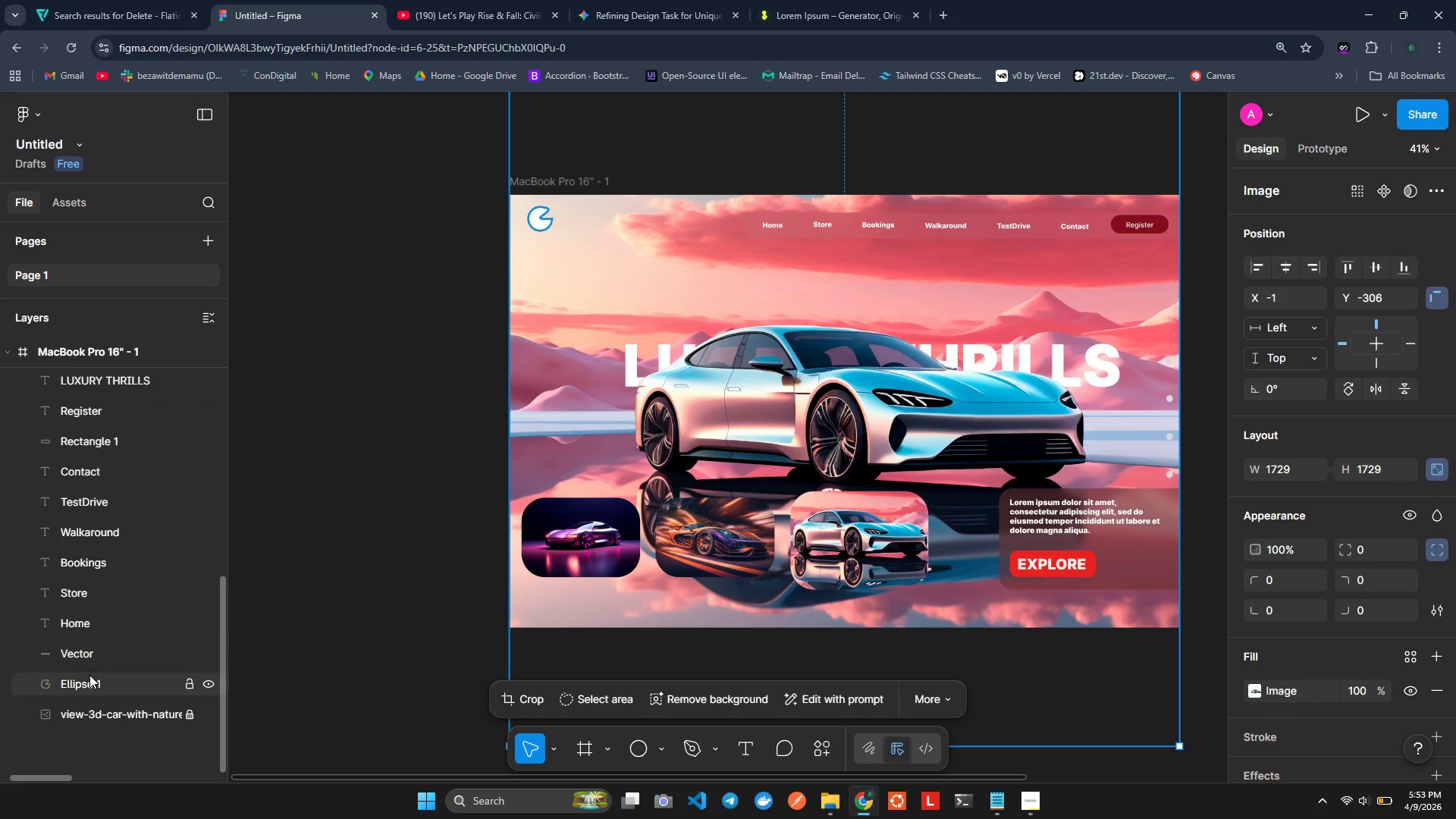 
left_click([89, 675])
 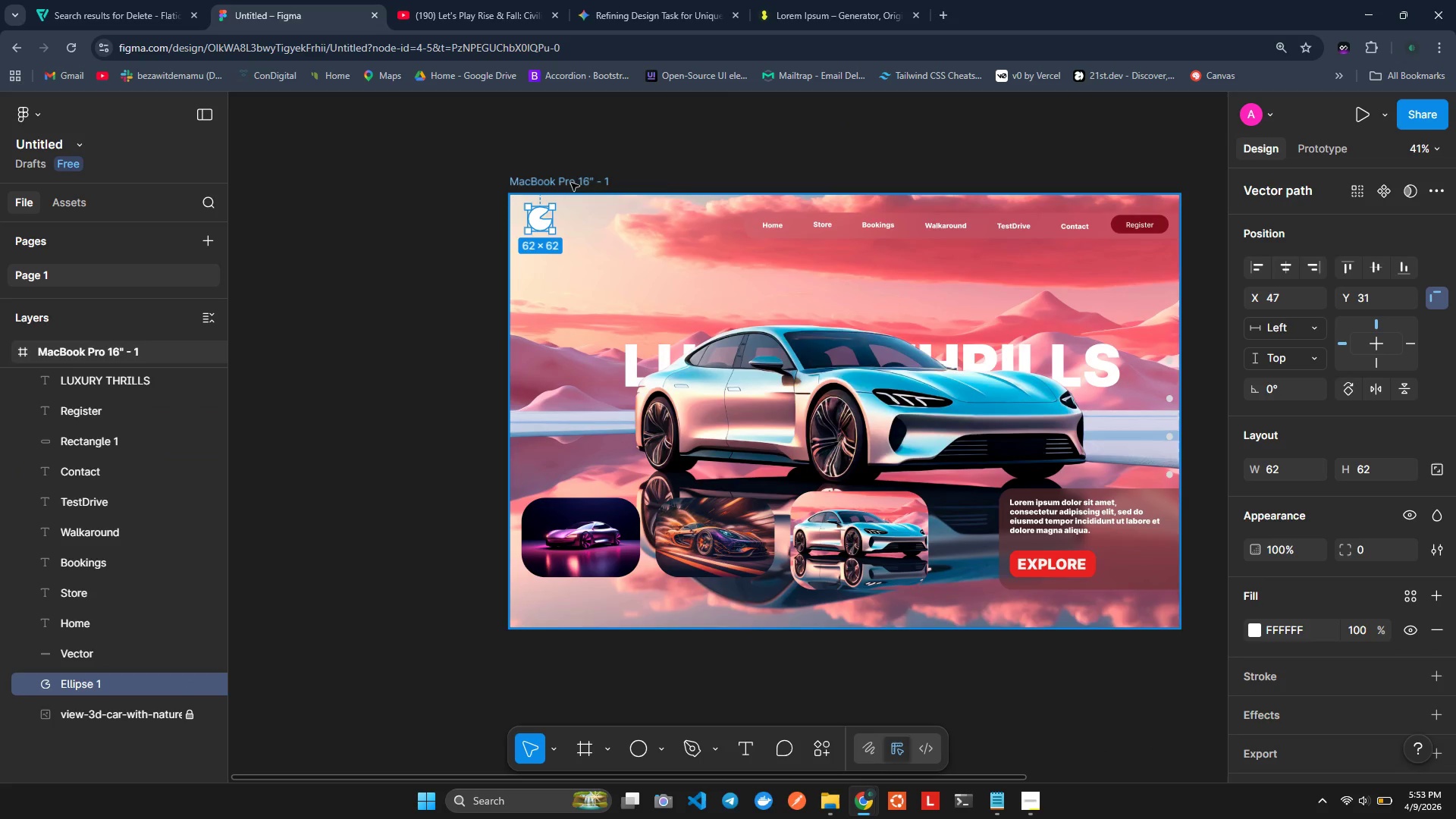 
hold_key(key=AltLeft, duration=1.52)
left_click_drag(start_coordinate=[542, 223], to_coordinate=[1018, 375])
 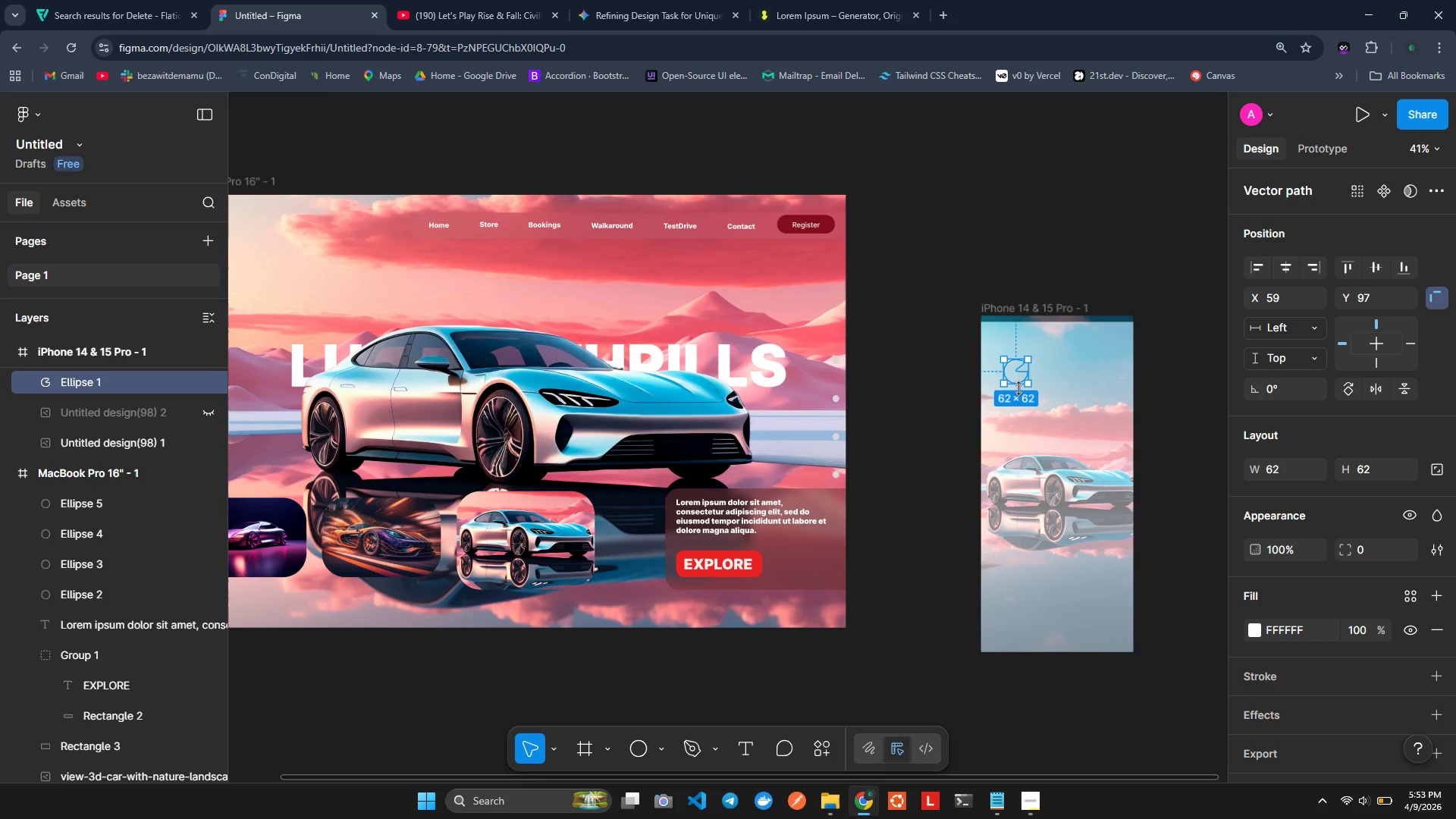 
hold_key(key=AltLeft, duration=1.5)
 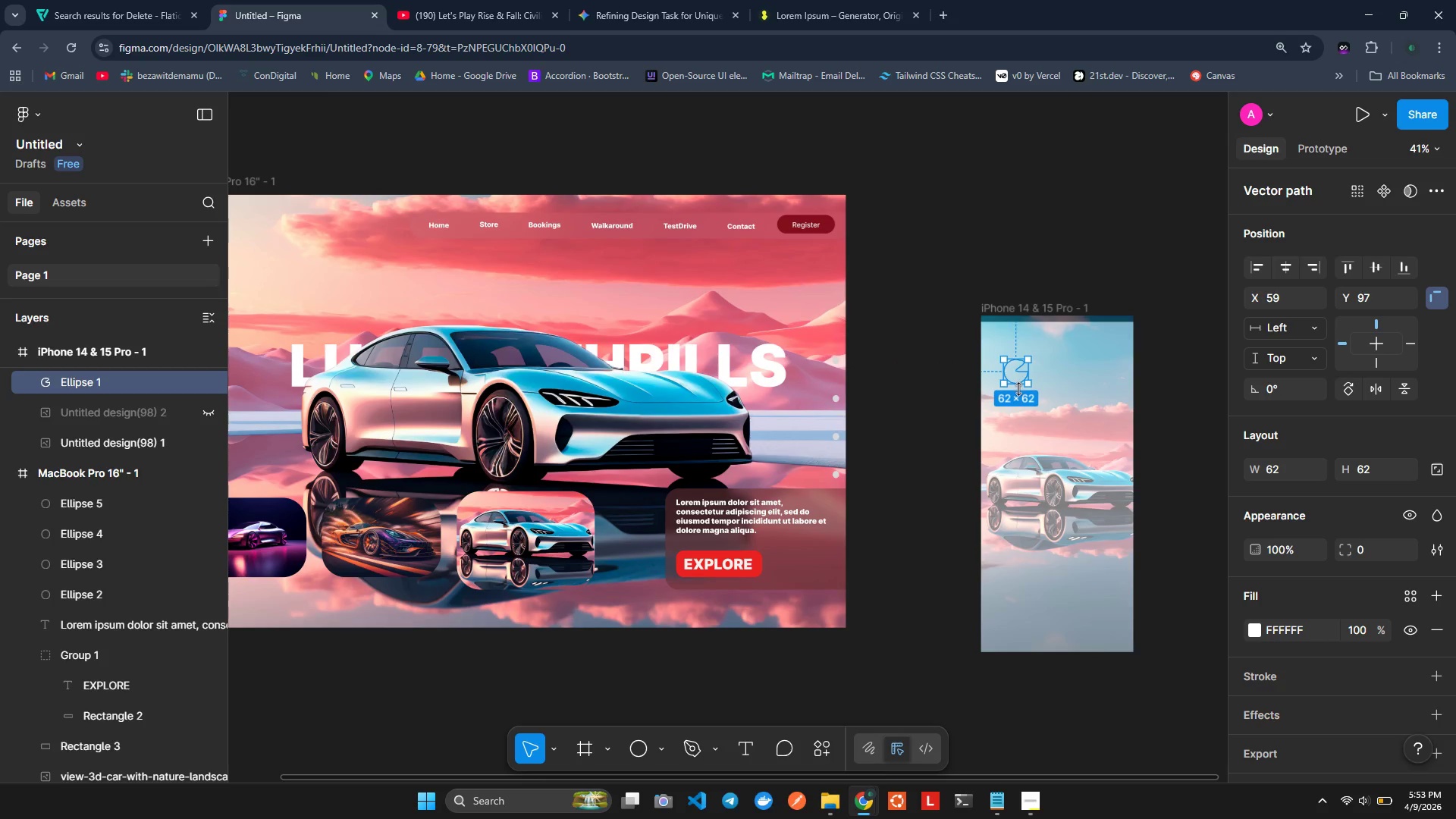 
key(Alt+AltLeft)
 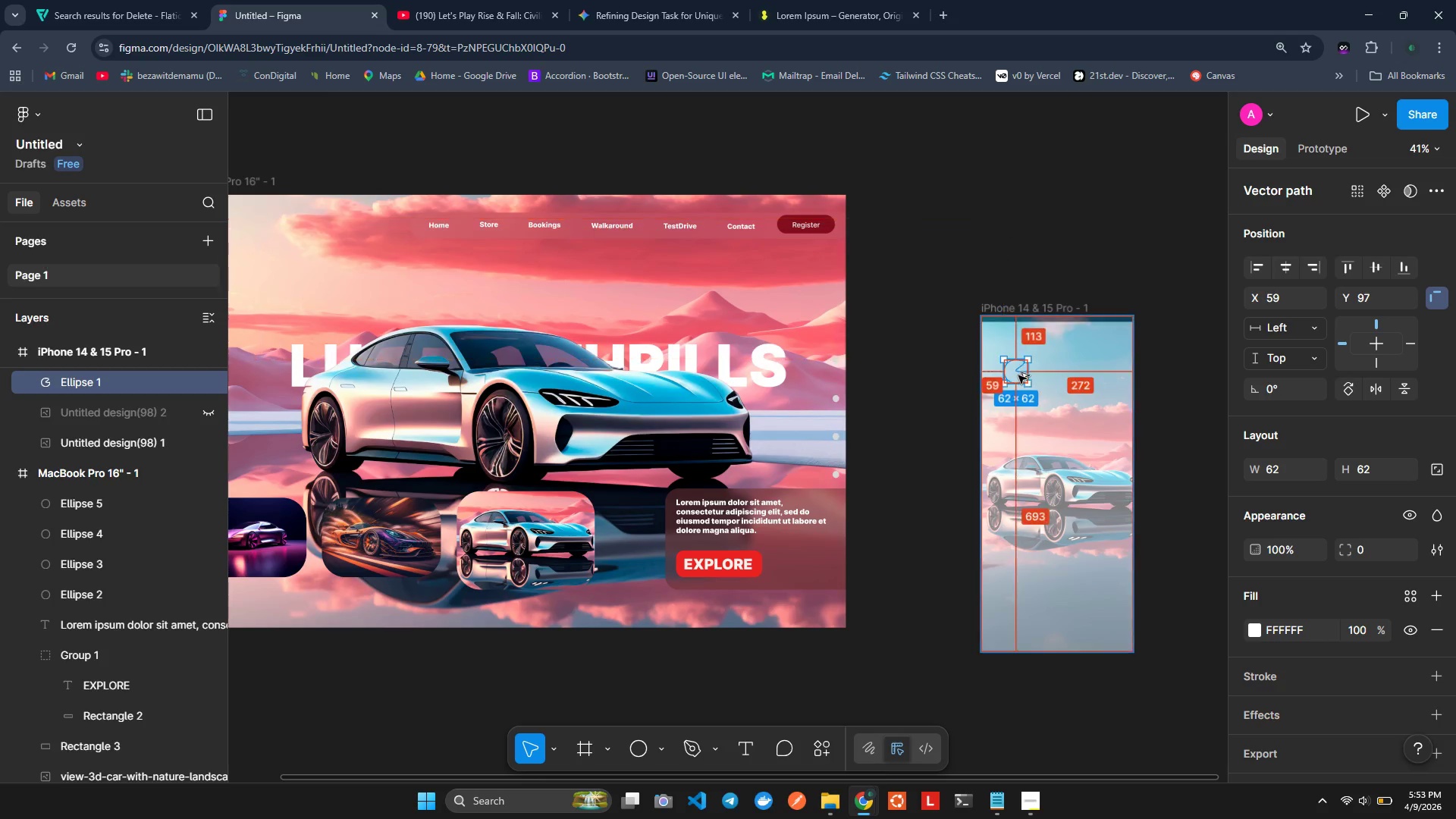 
key(Alt+AltLeft)
 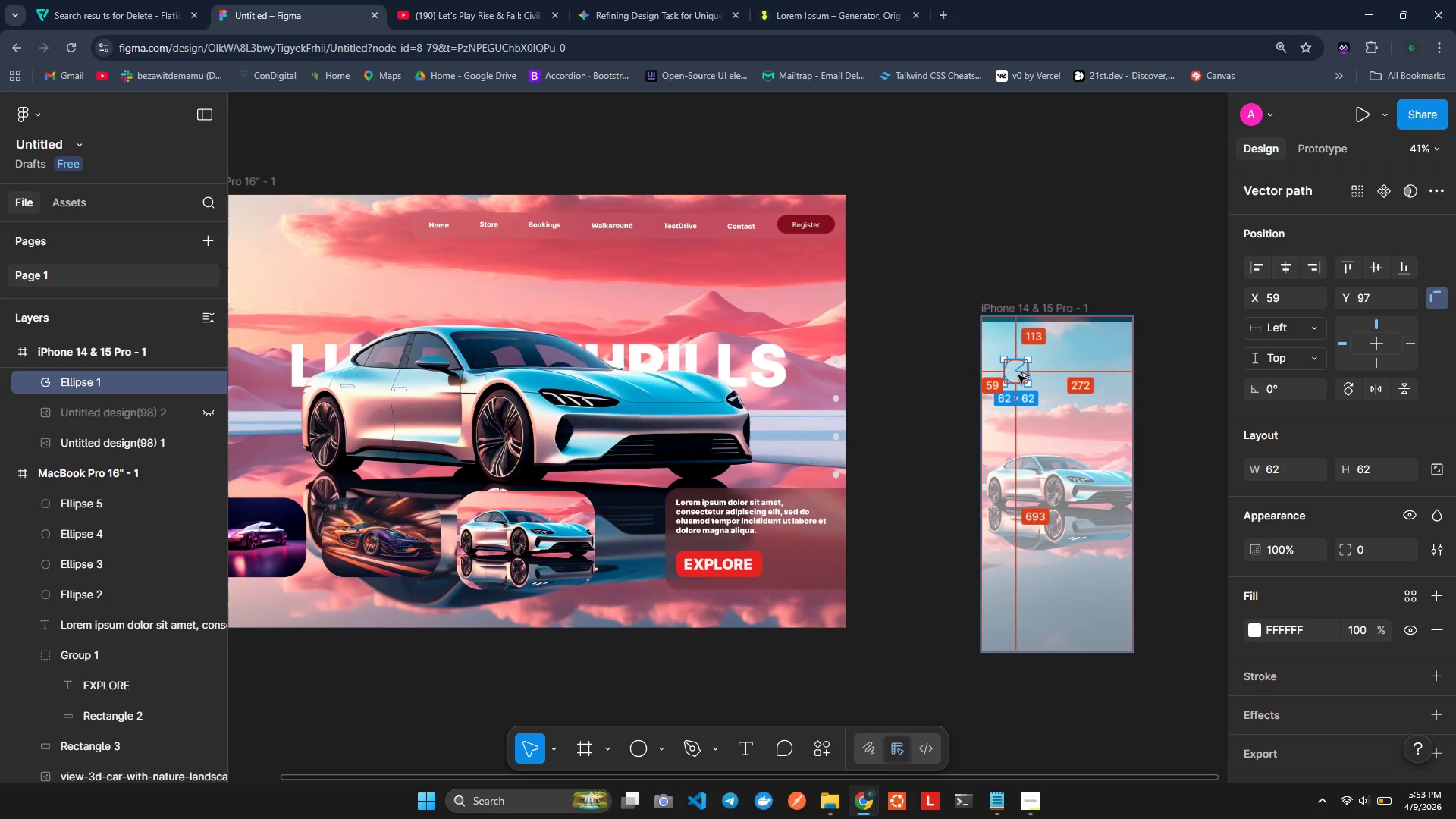 
key(Alt+AltLeft)
 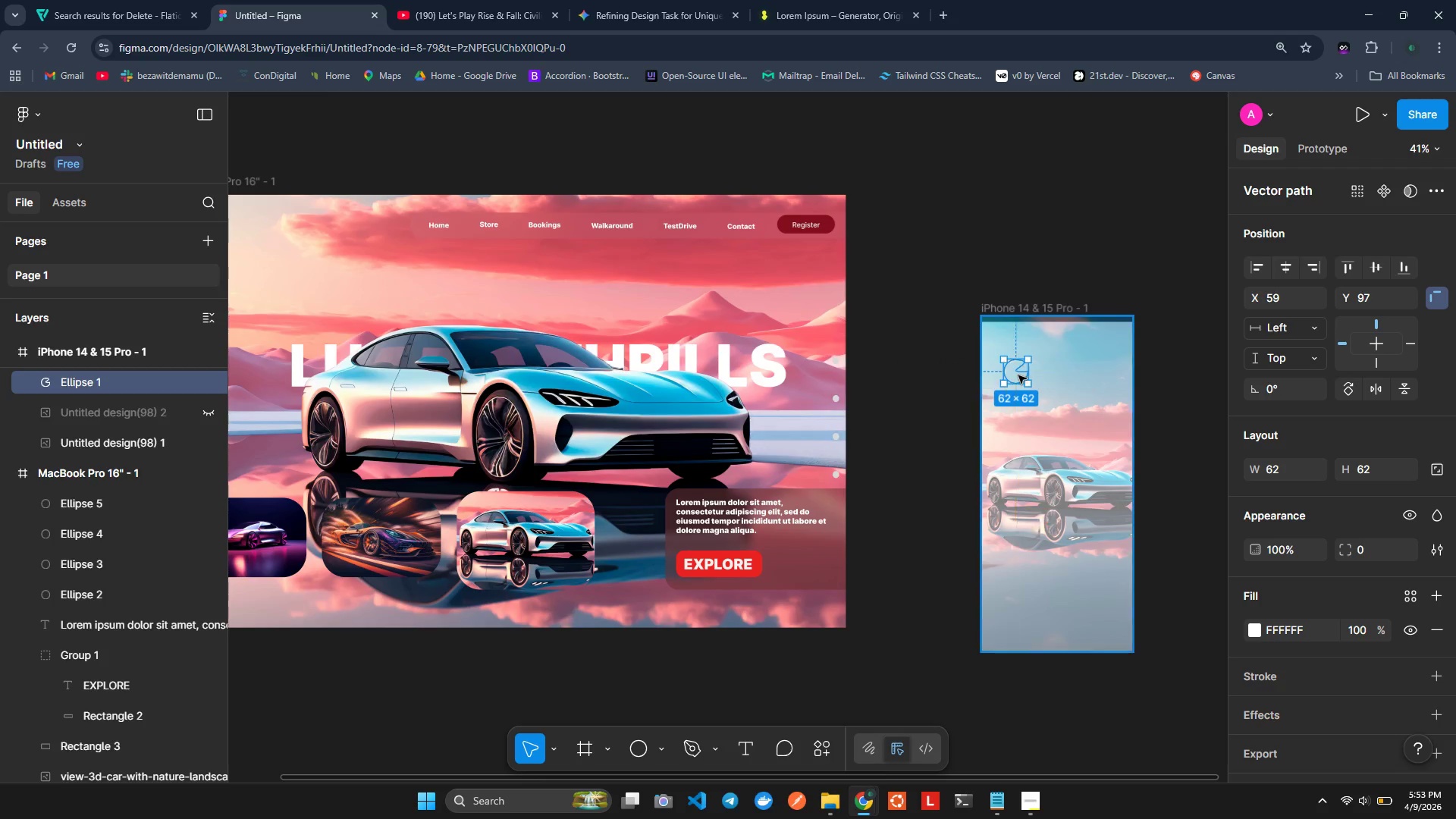 
key(Alt+AltLeft)
 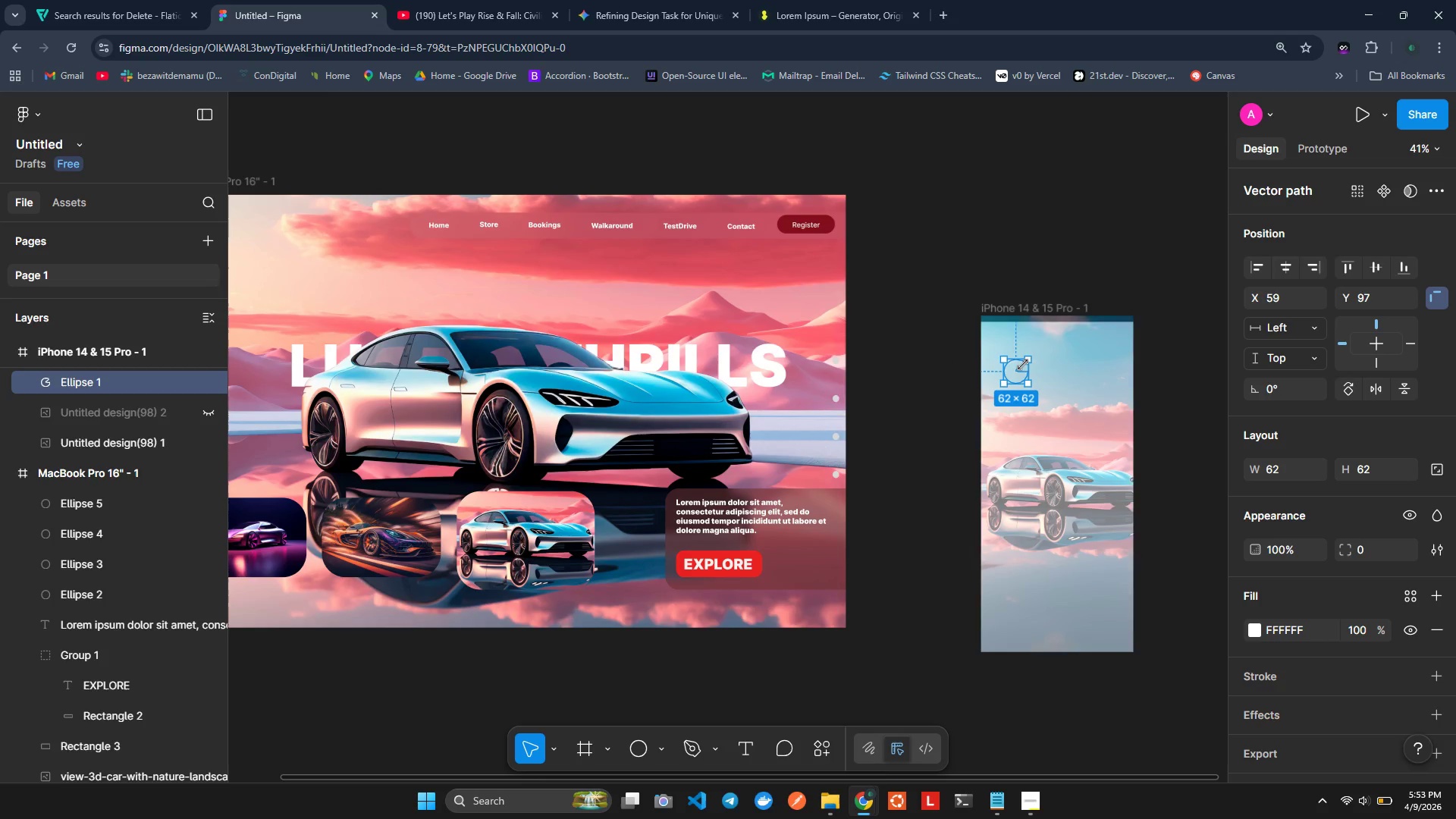 
left_click_drag(start_coordinate=[1018, 372], to_coordinate=[1009, 354])
 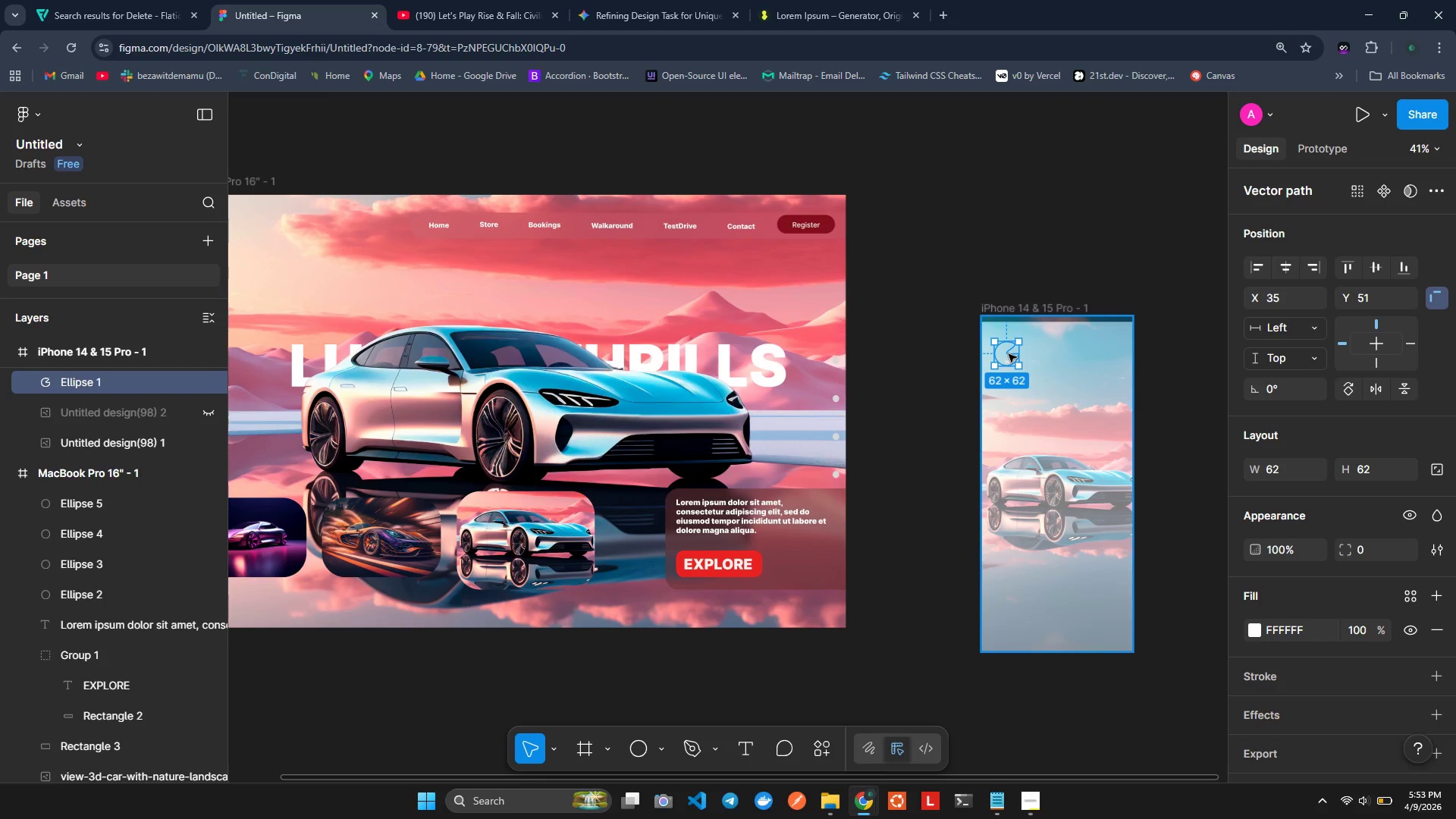 
right_click([1009, 354])
 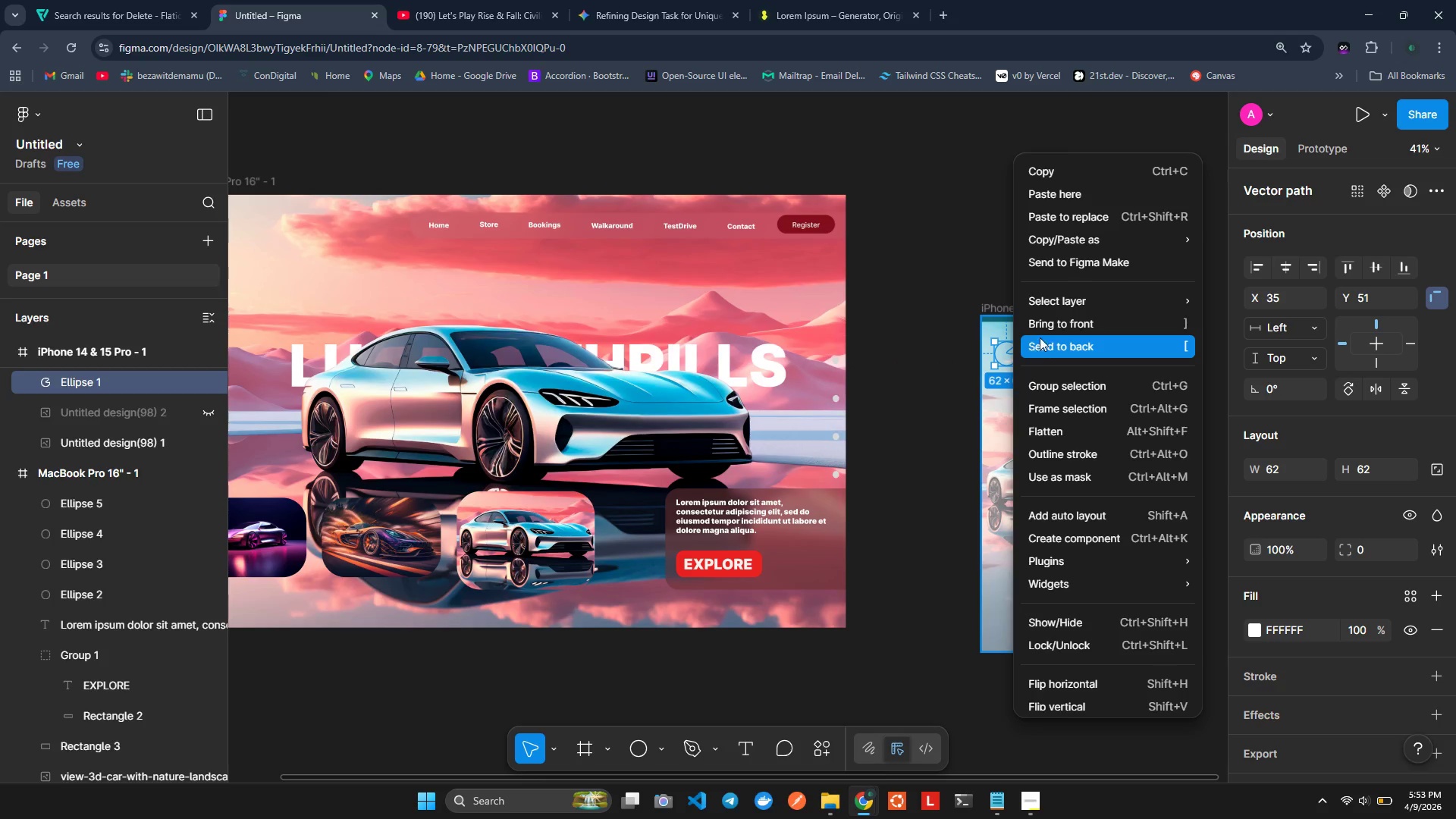 
left_click([1068, 325])
 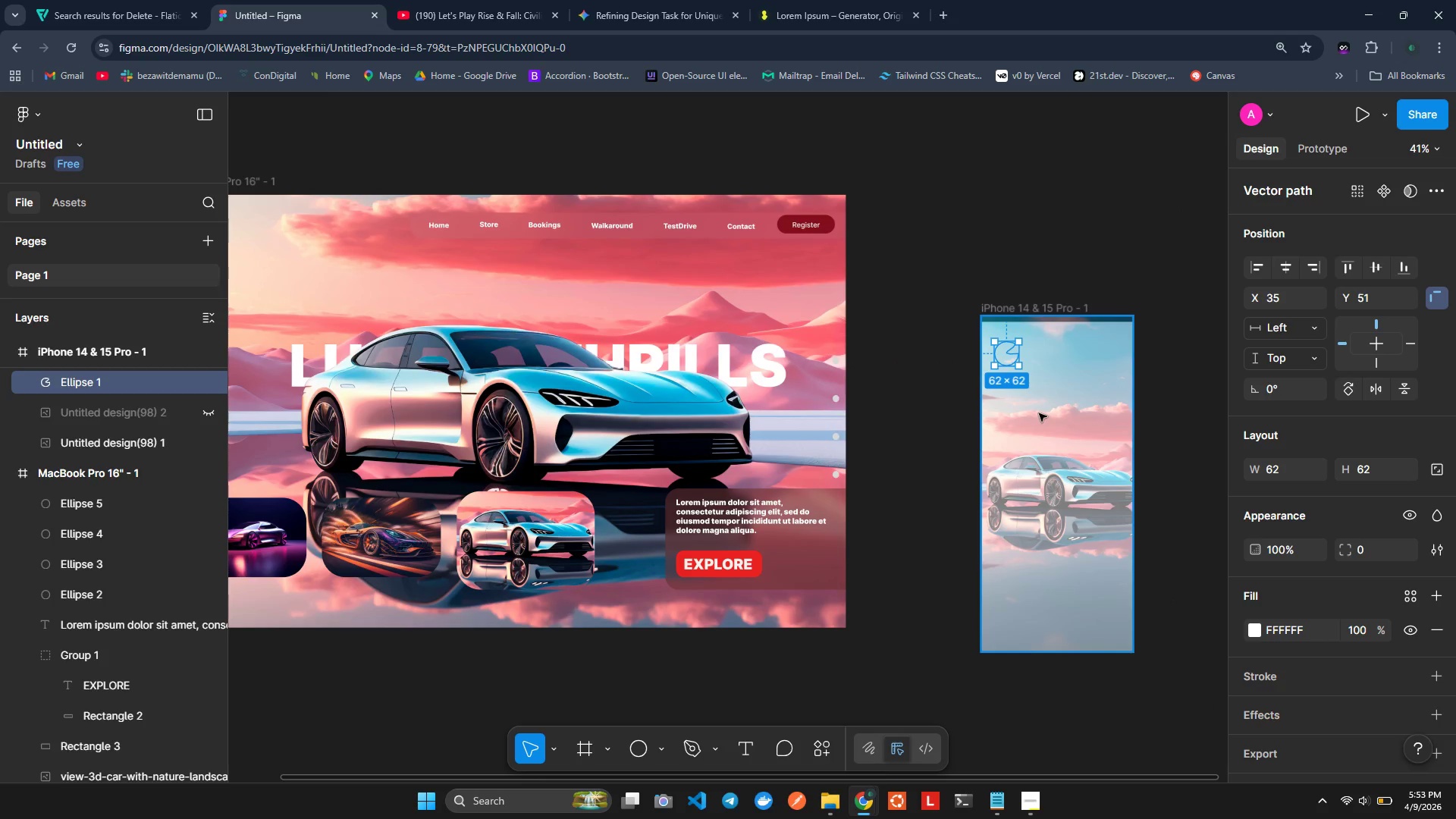 
left_click([1039, 413])
 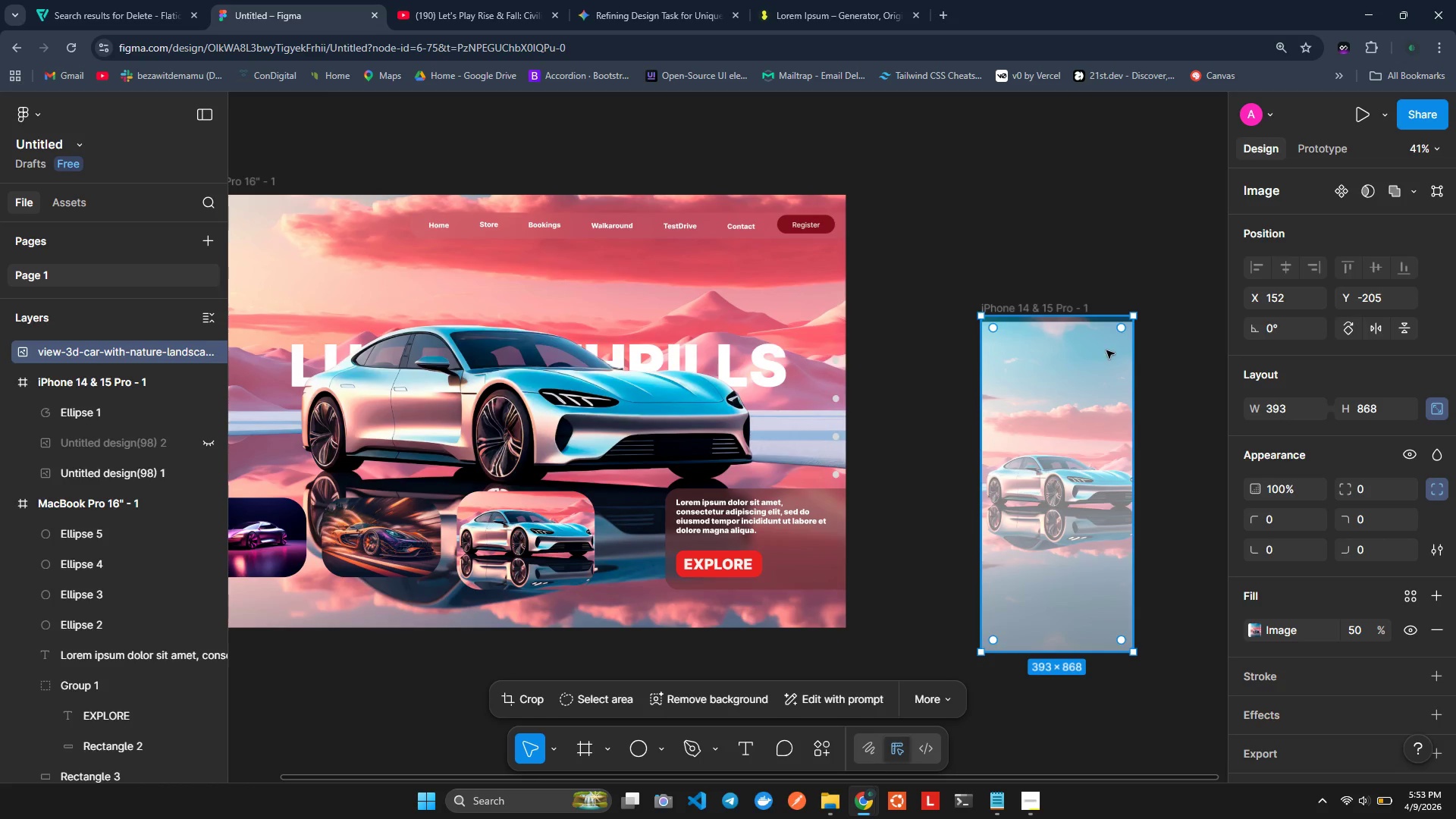 
left_click([1106, 350])
 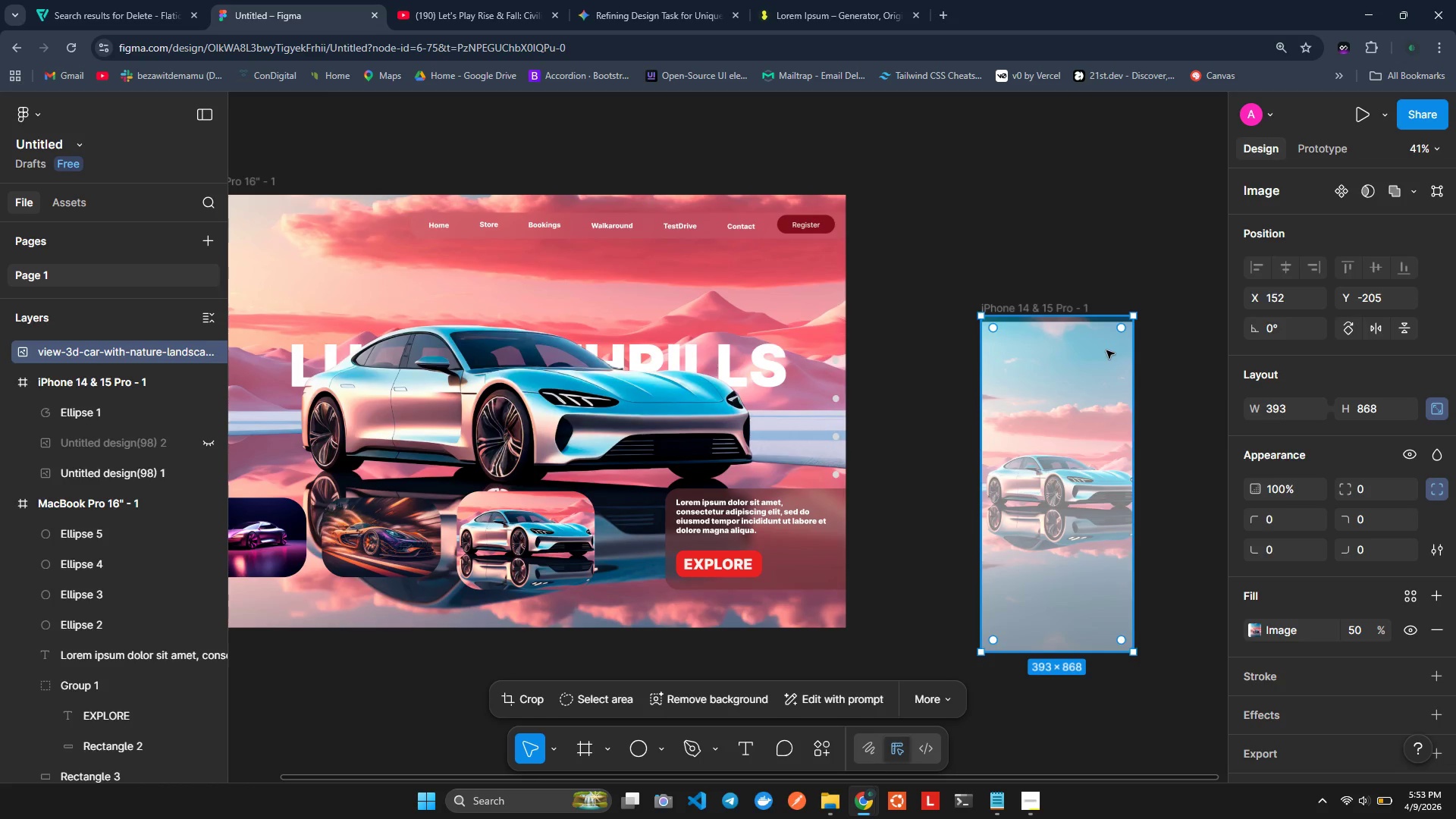 
right_click([1106, 350])
 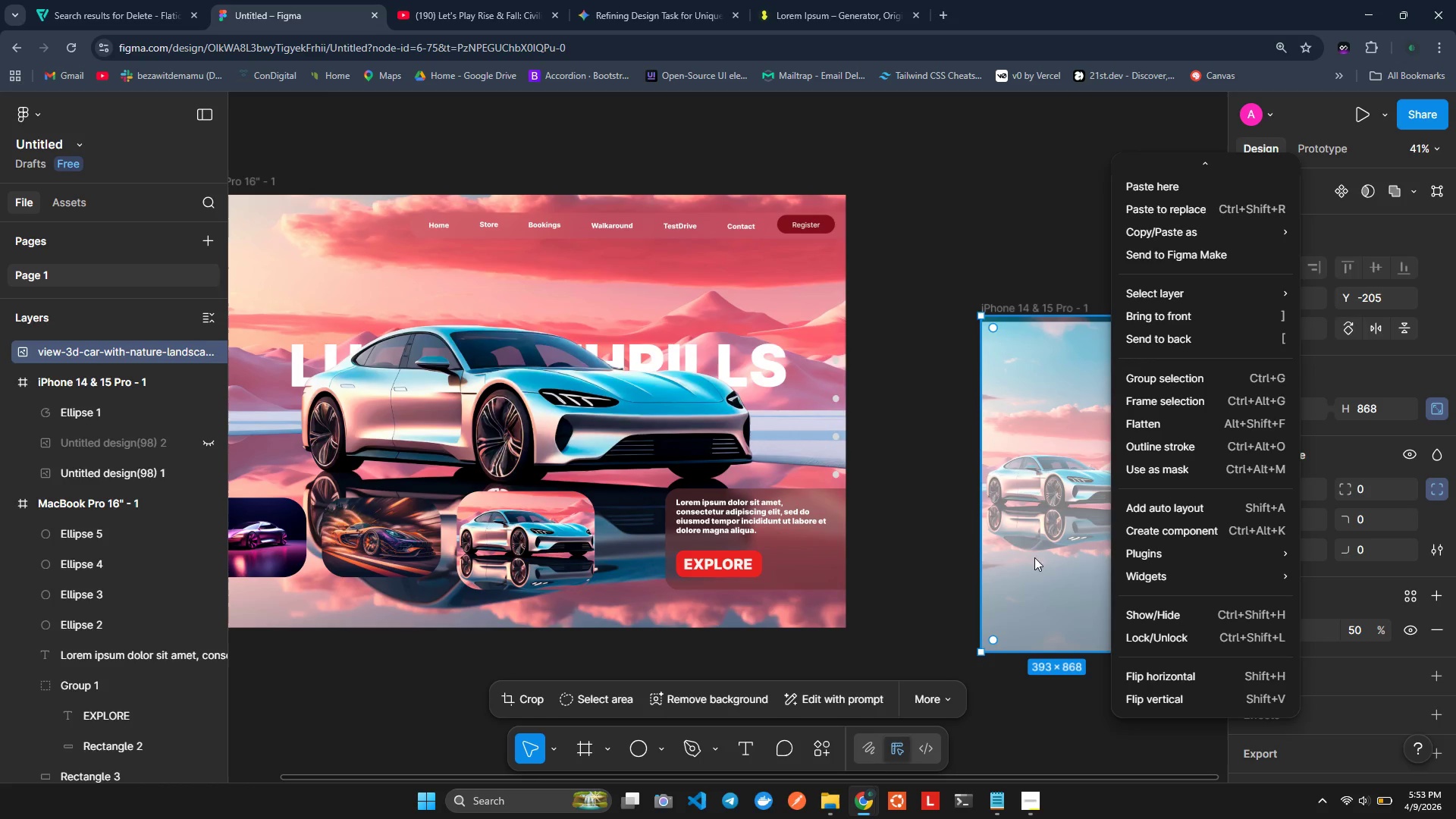 
left_click_drag(start_coordinate=[1024, 494], to_coordinate=[1038, 384])
 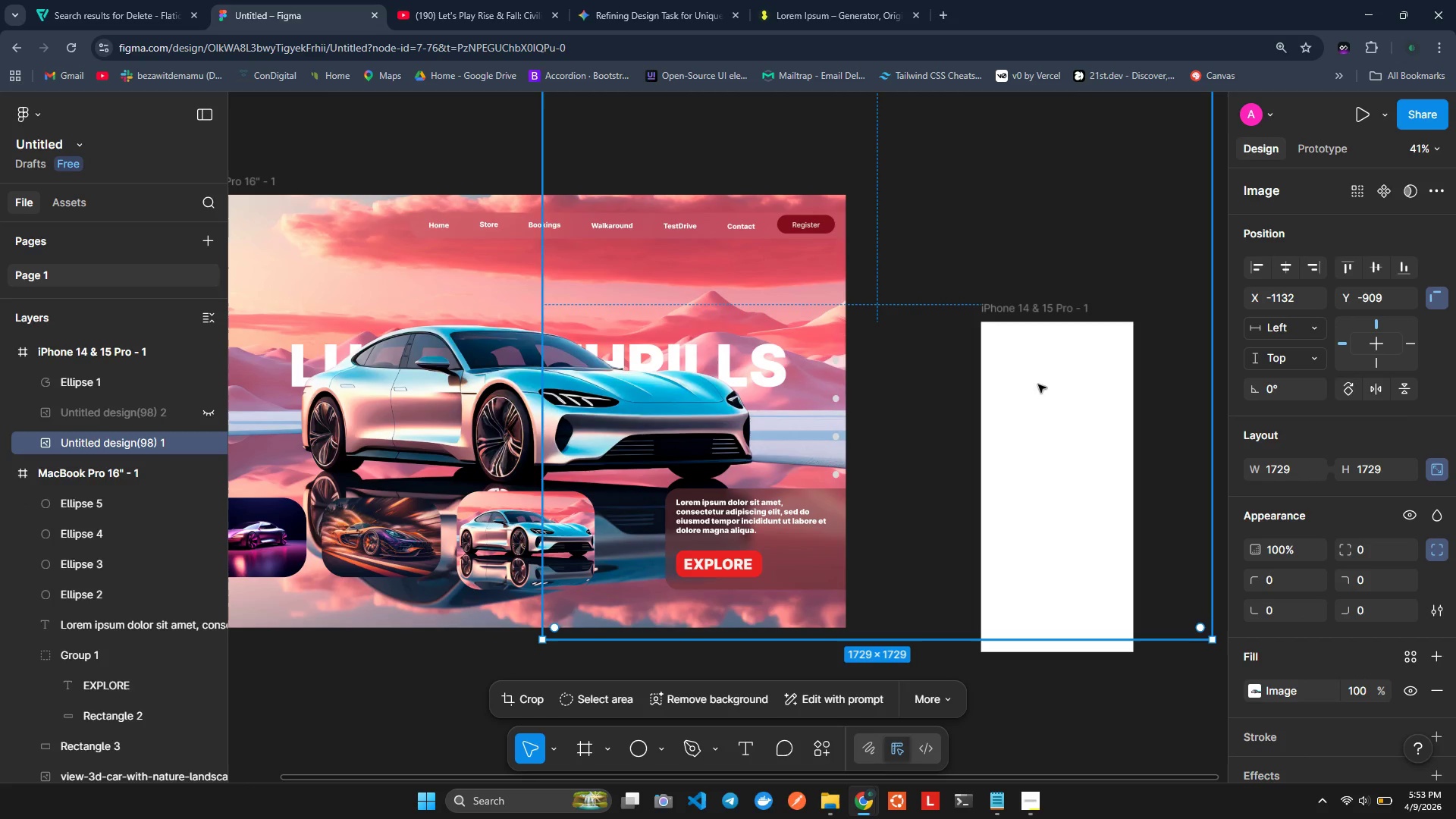 
key(Backspace)
 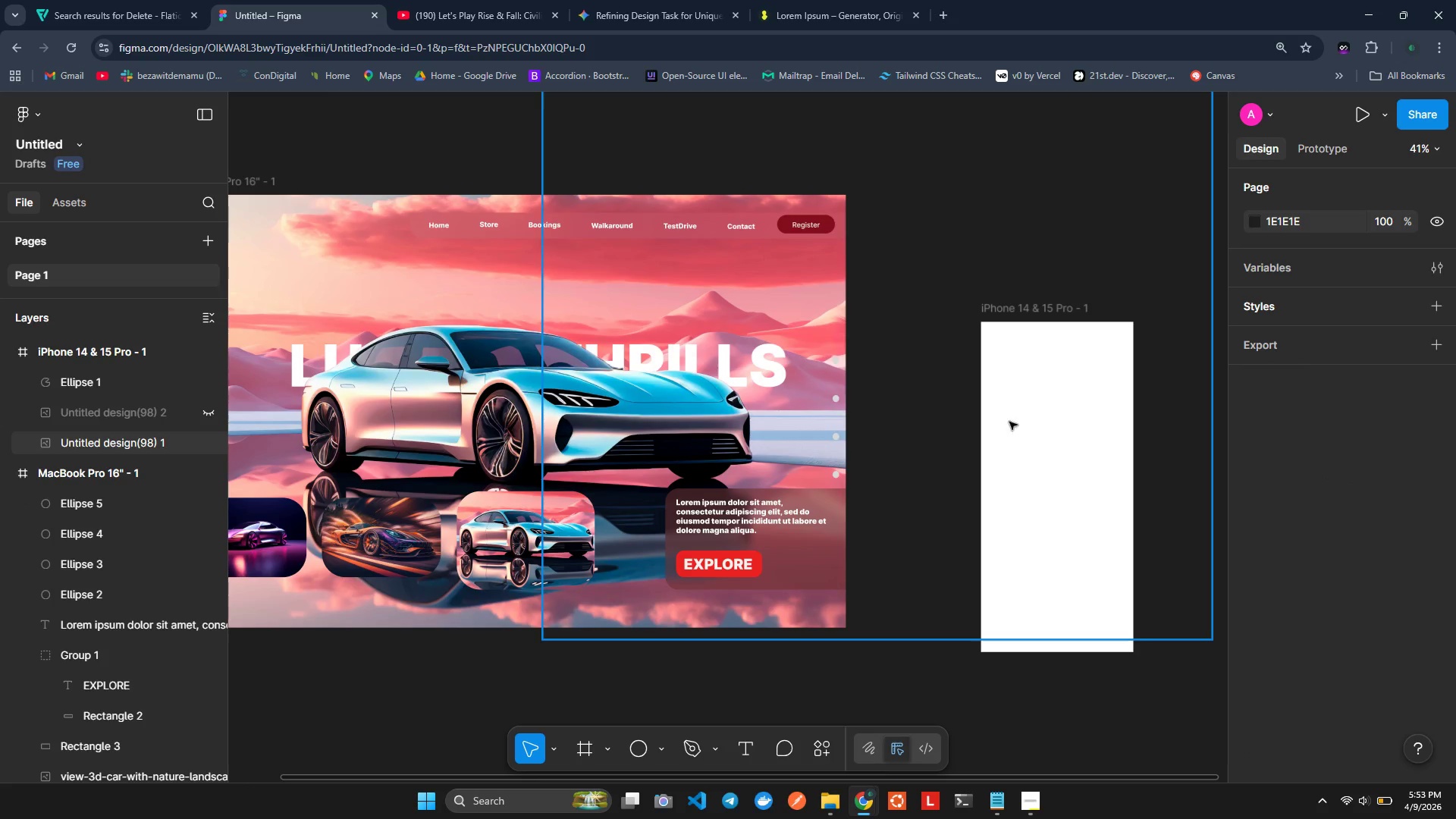 
left_click([1038, 384])
 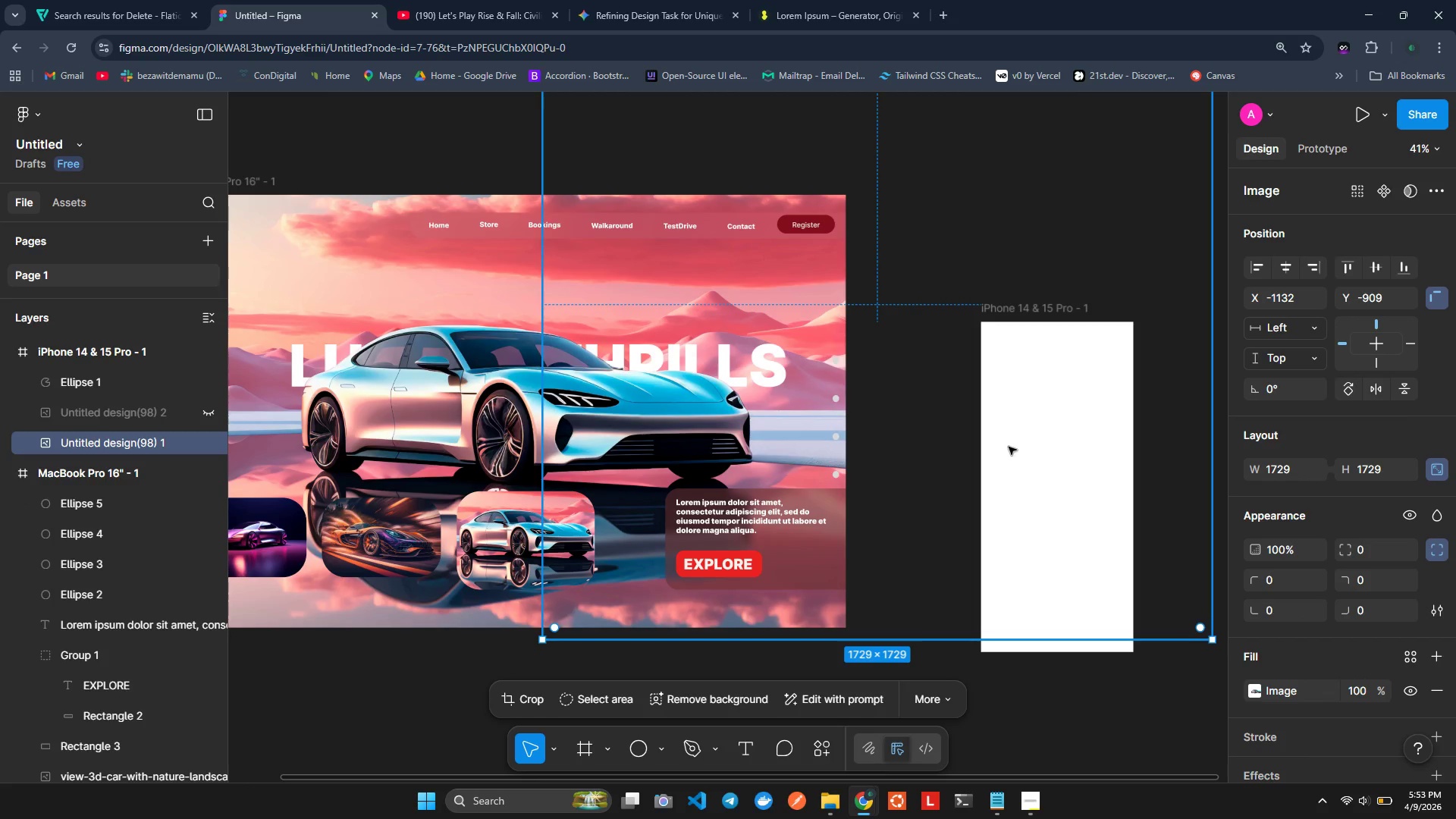 
left_click_drag(start_coordinate=[1026, 431], to_coordinate=[1054, 384])
 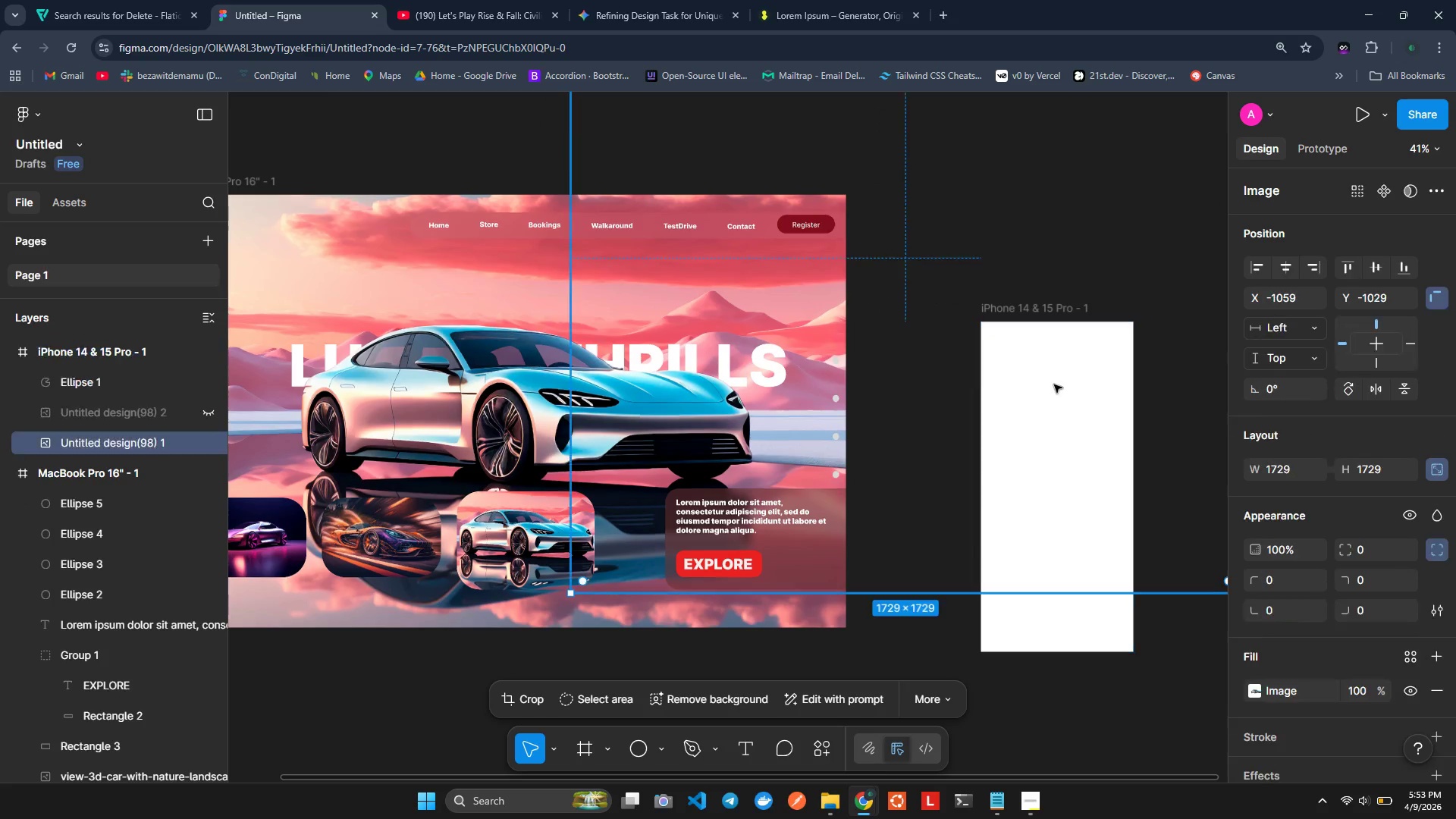 
left_click([1054, 384])
 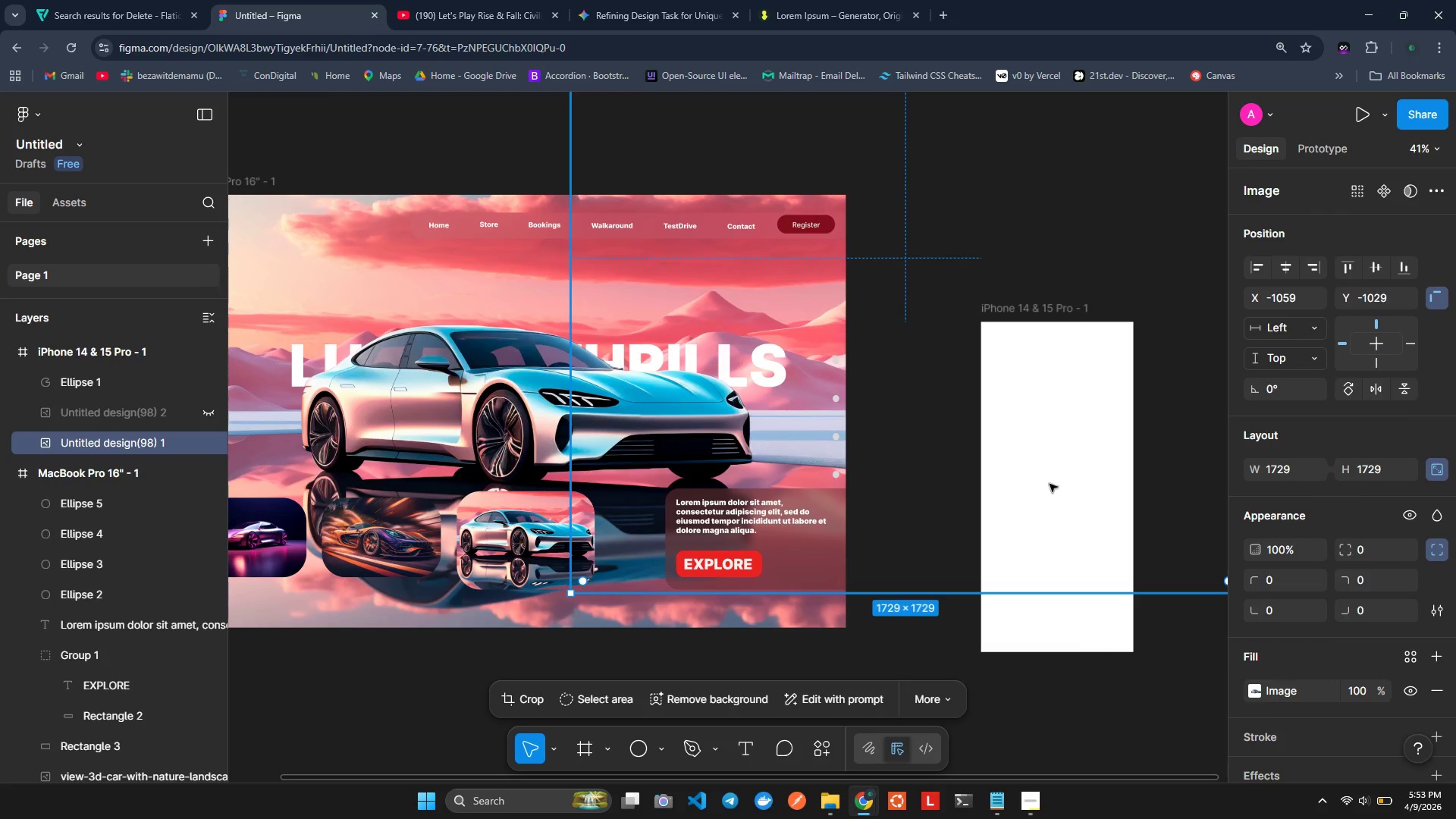 
left_click([1051, 548])
 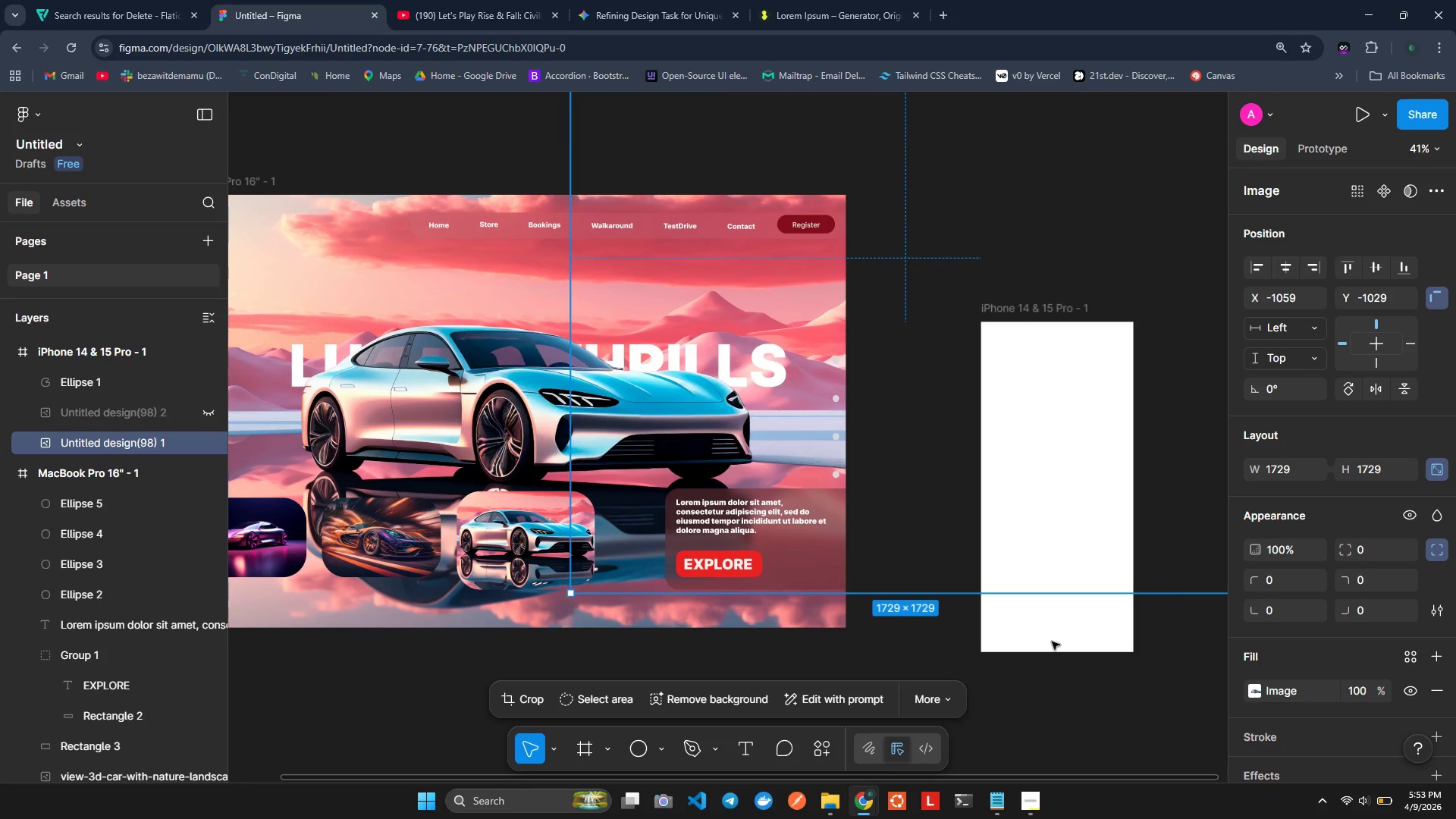 
left_click([1052, 642])
 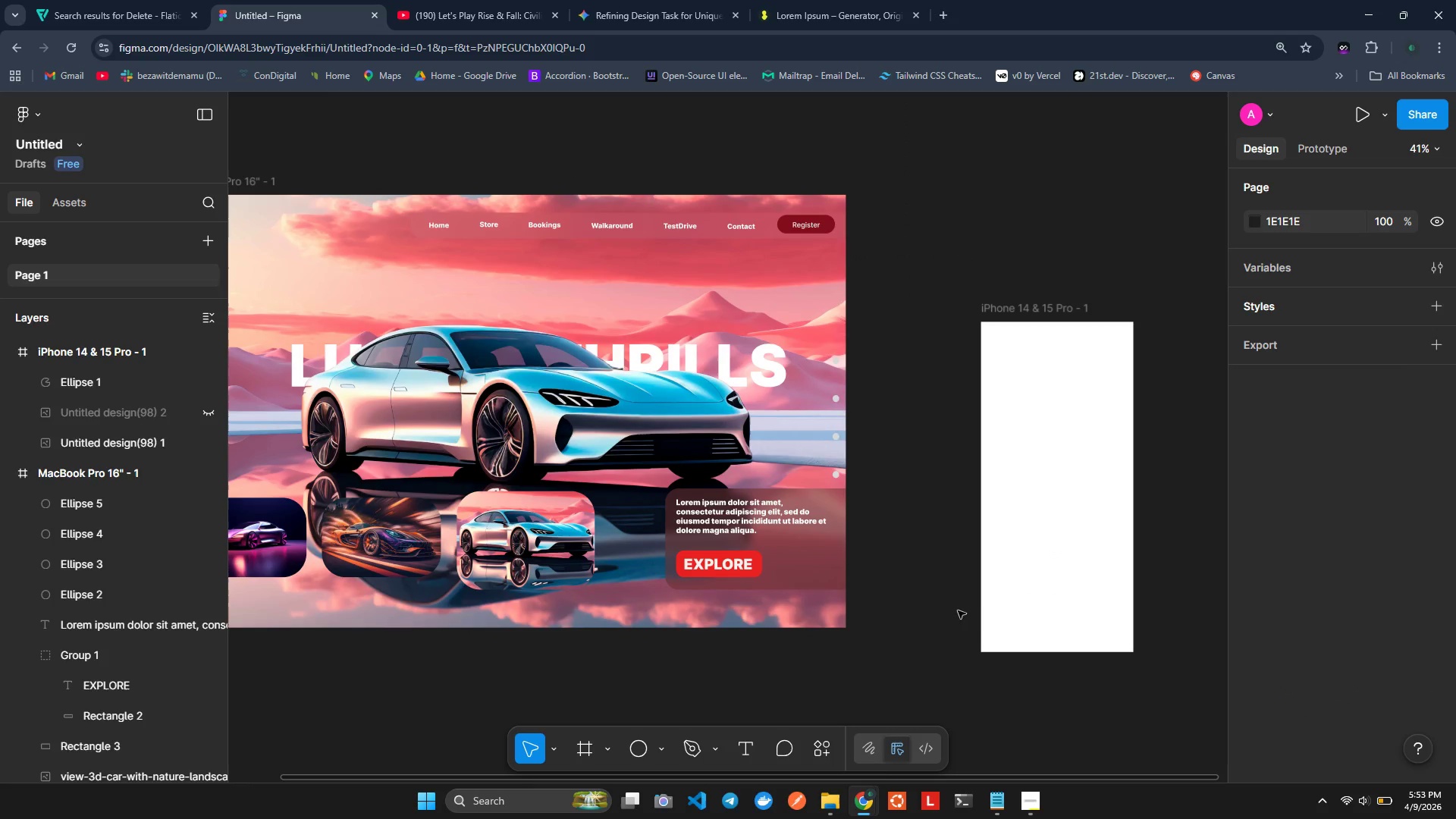 
left_click_drag(start_coordinate=[1102, 340], to_coordinate=[1095, 345])
 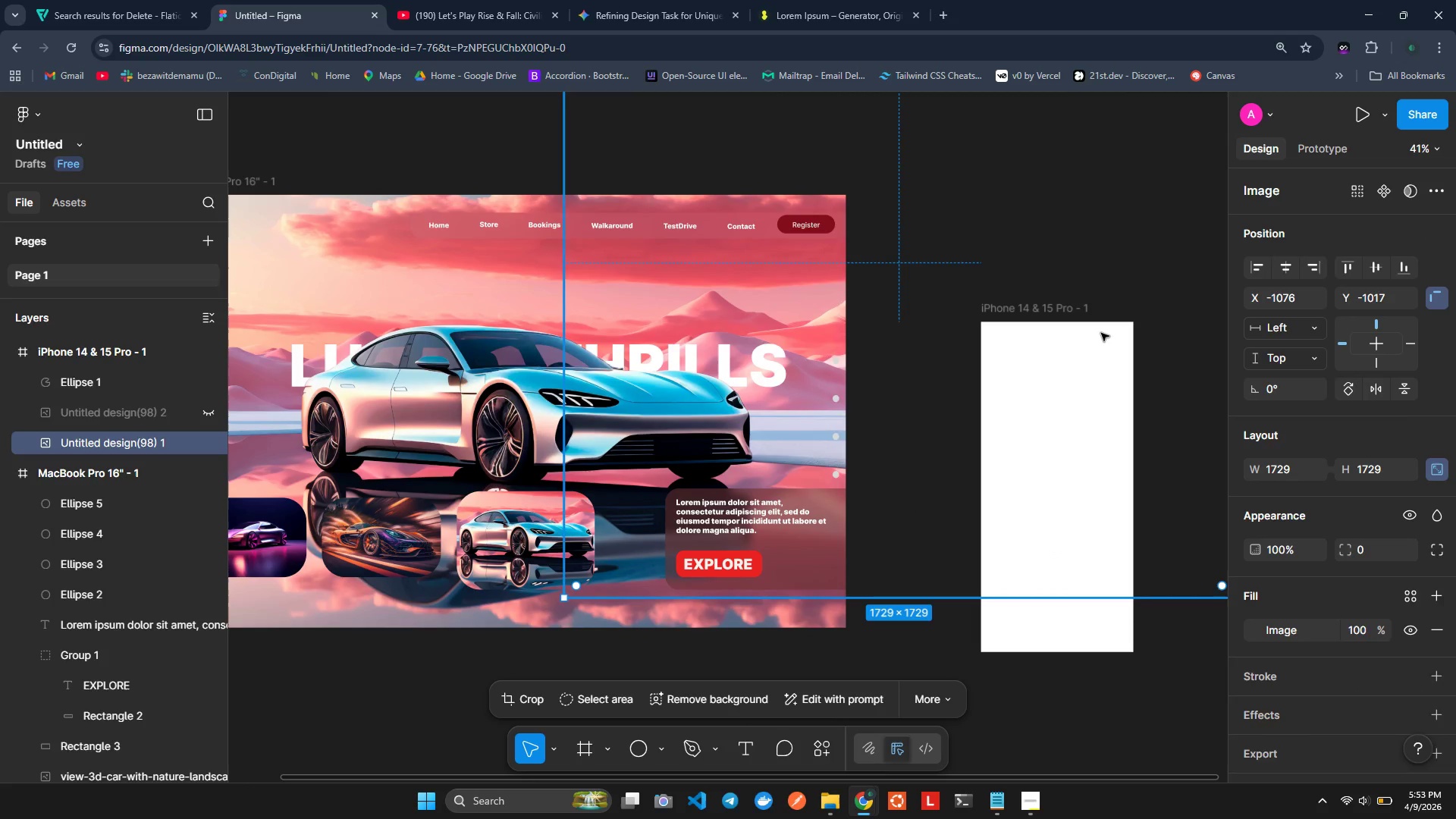 
left_click_drag(start_coordinate=[1101, 332], to_coordinate=[1096, 321])
 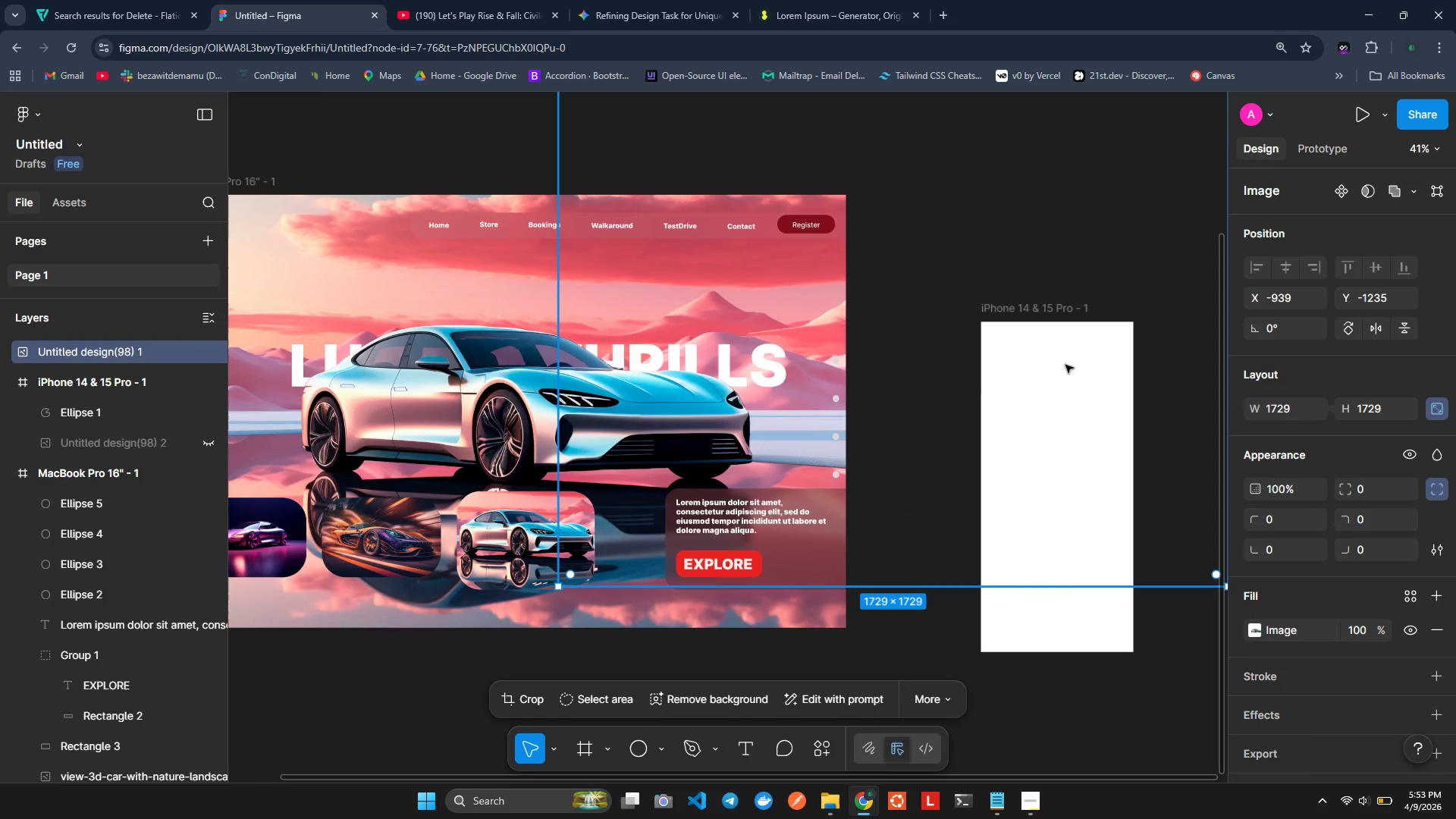 
triple_click([1056, 379])
 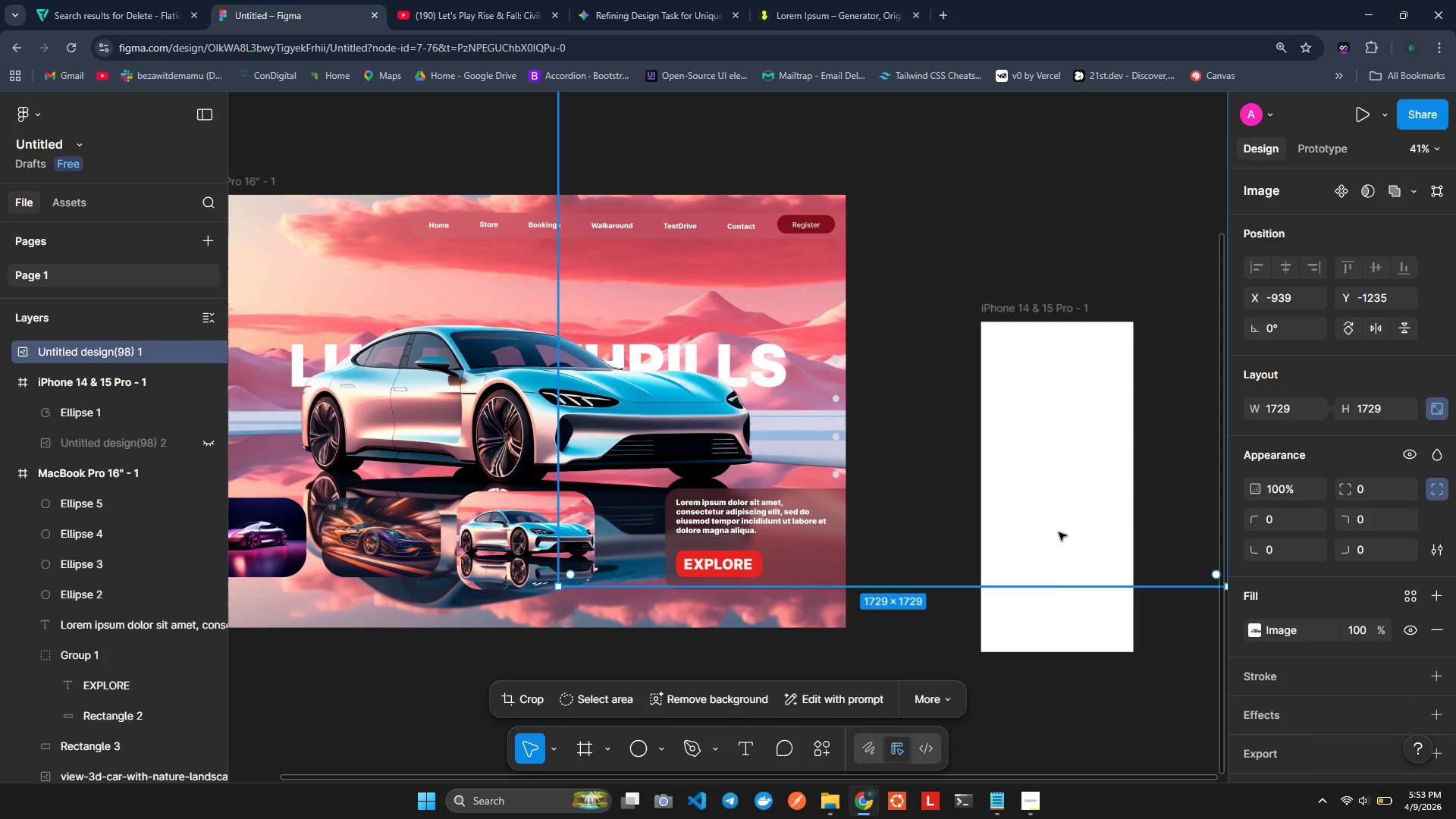 
left_click([1049, 597])
 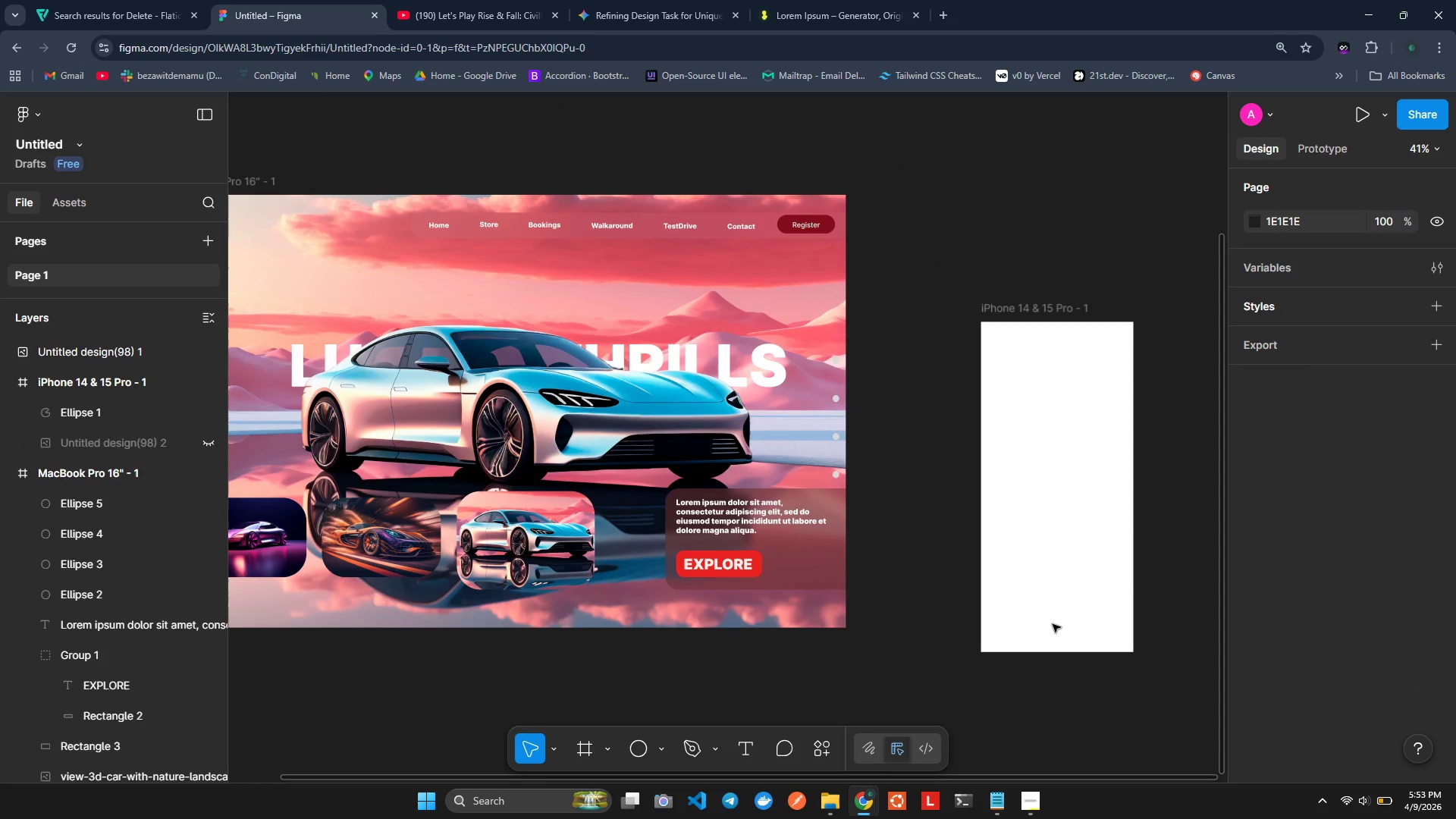 
triple_click([1079, 632])
 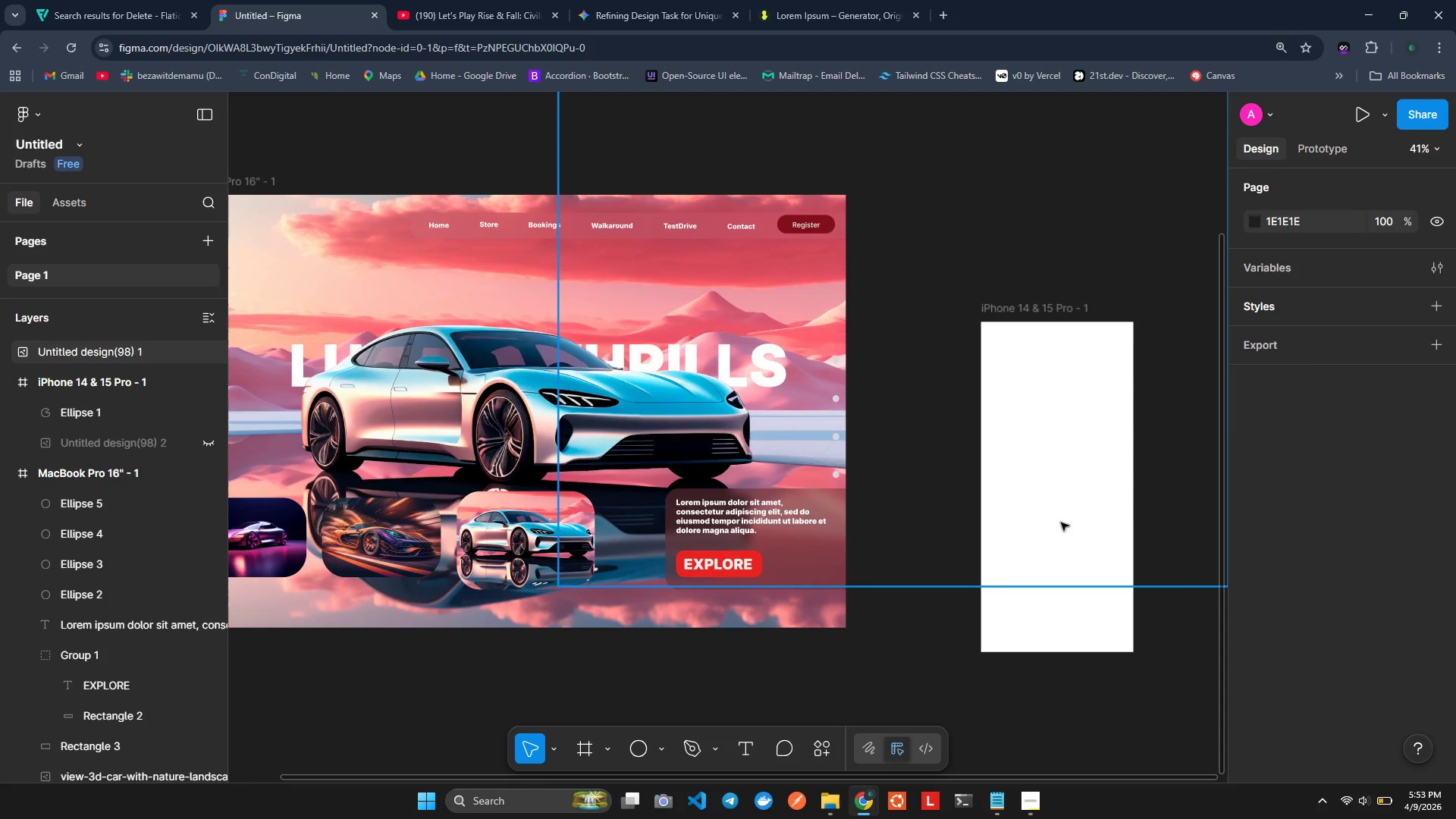 
left_click([1059, 468])
 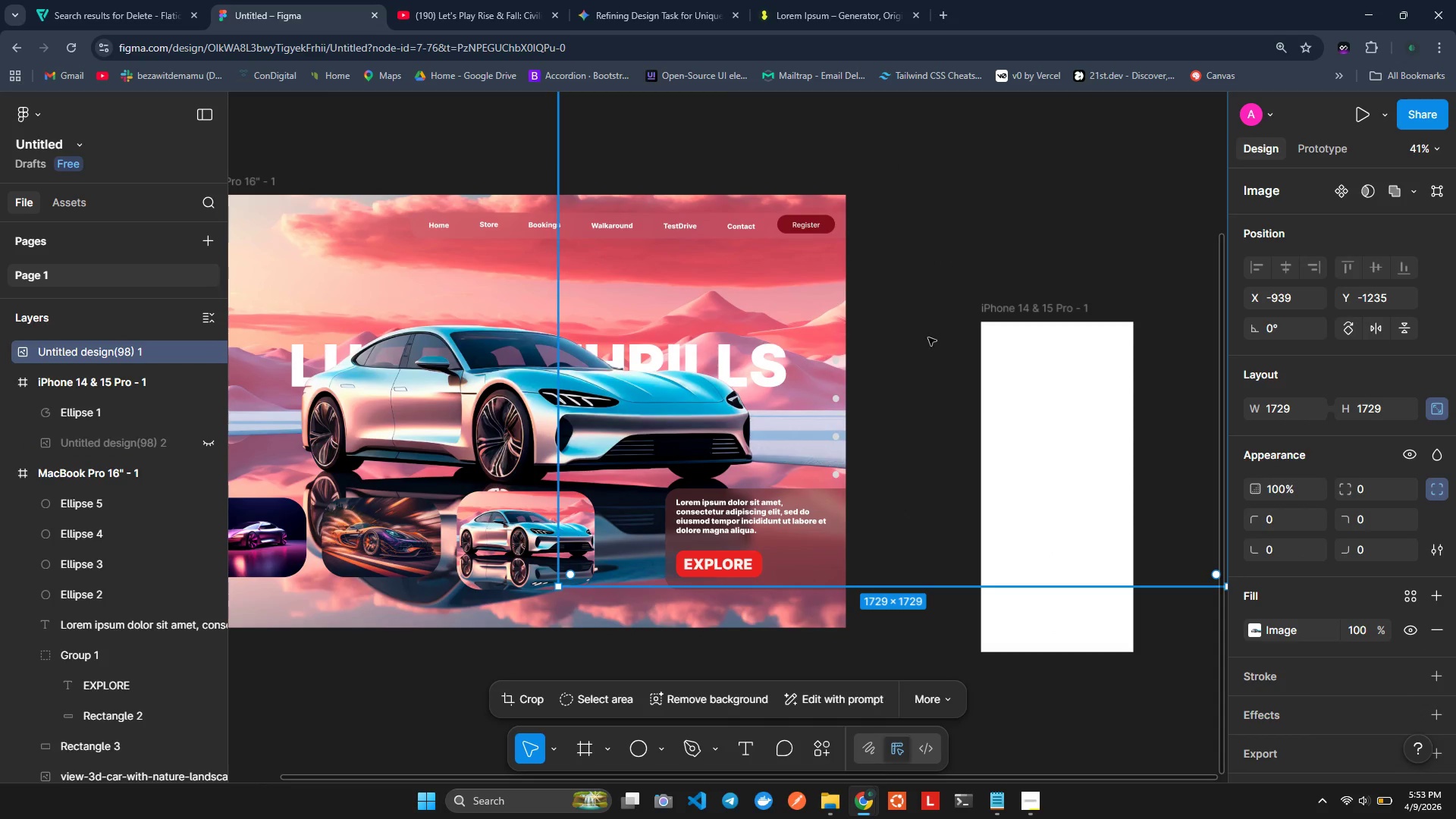 
left_click([874, 209])
 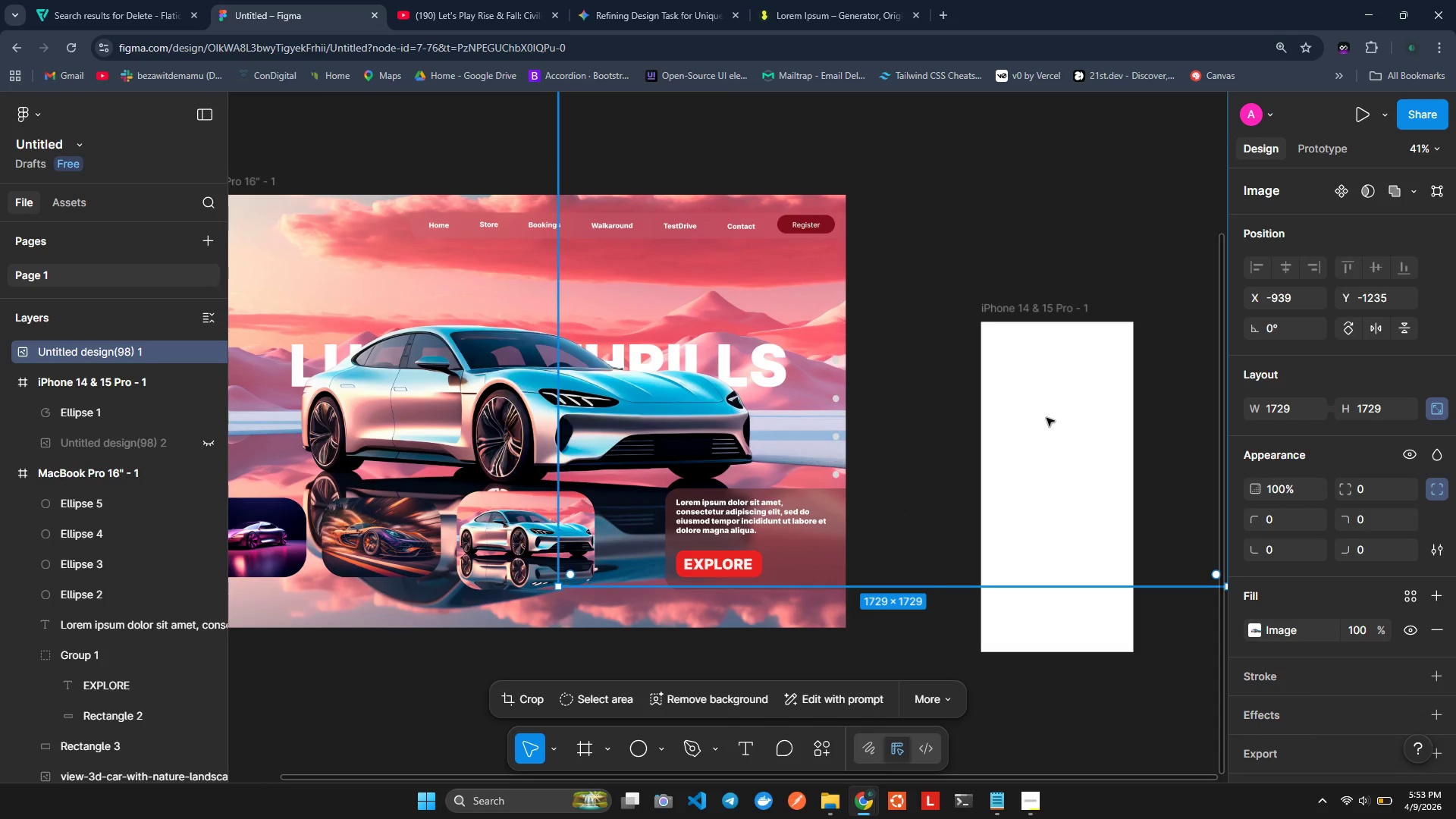 
left_click_drag(start_coordinate=[1074, 433], to_coordinate=[1083, 428])
 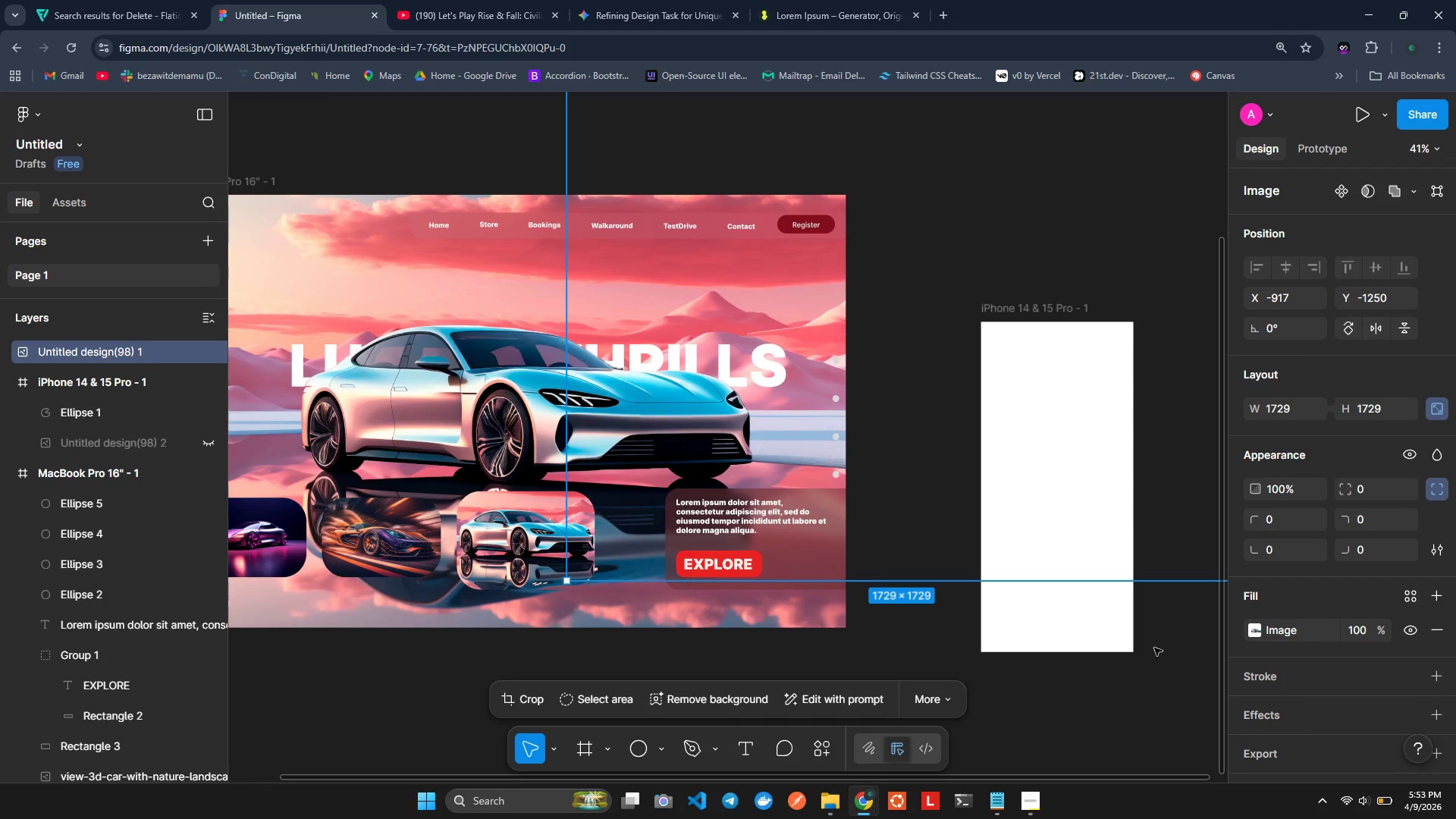 
left_click([1167, 673])
 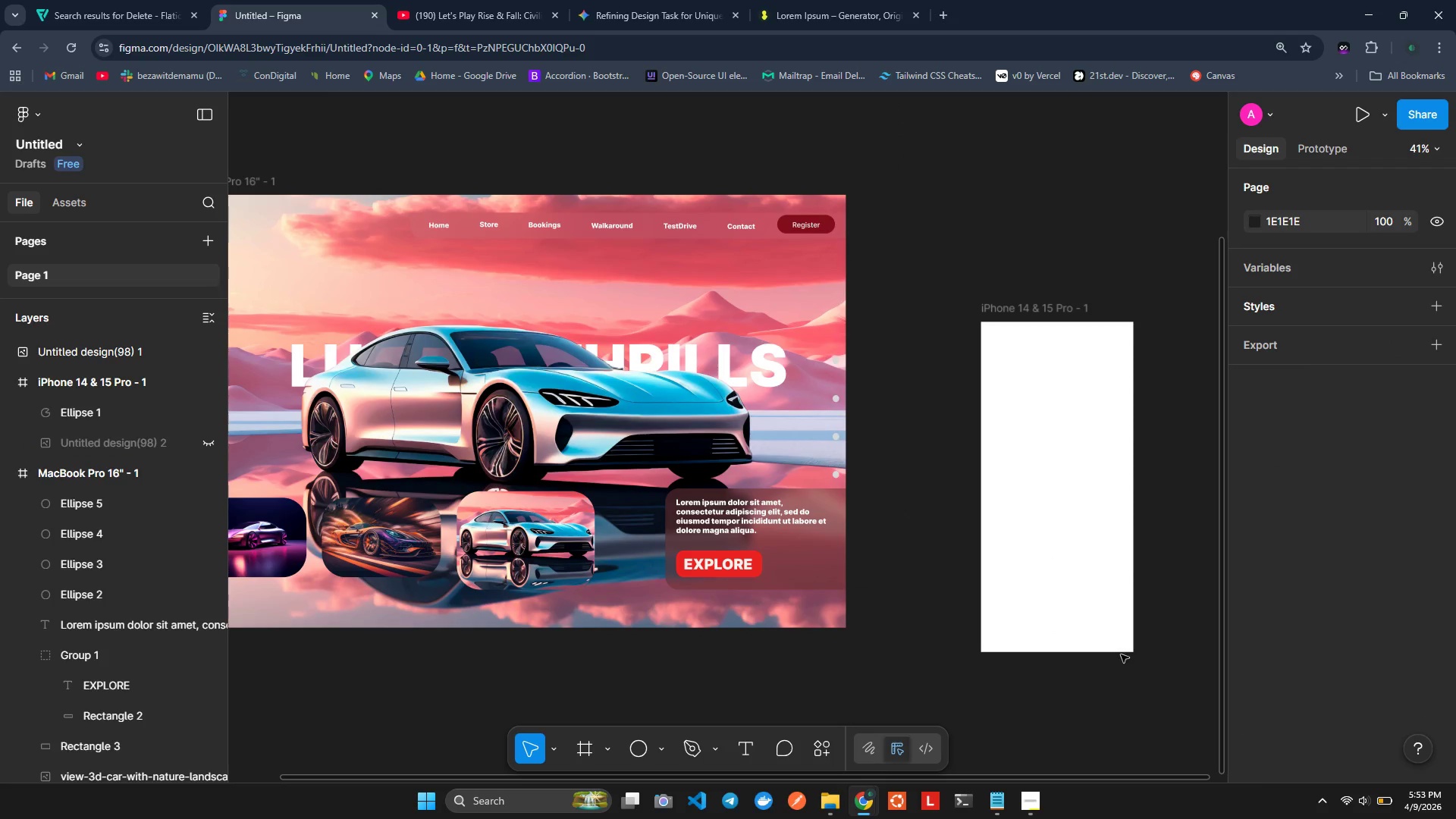 
double_click([1121, 631])
 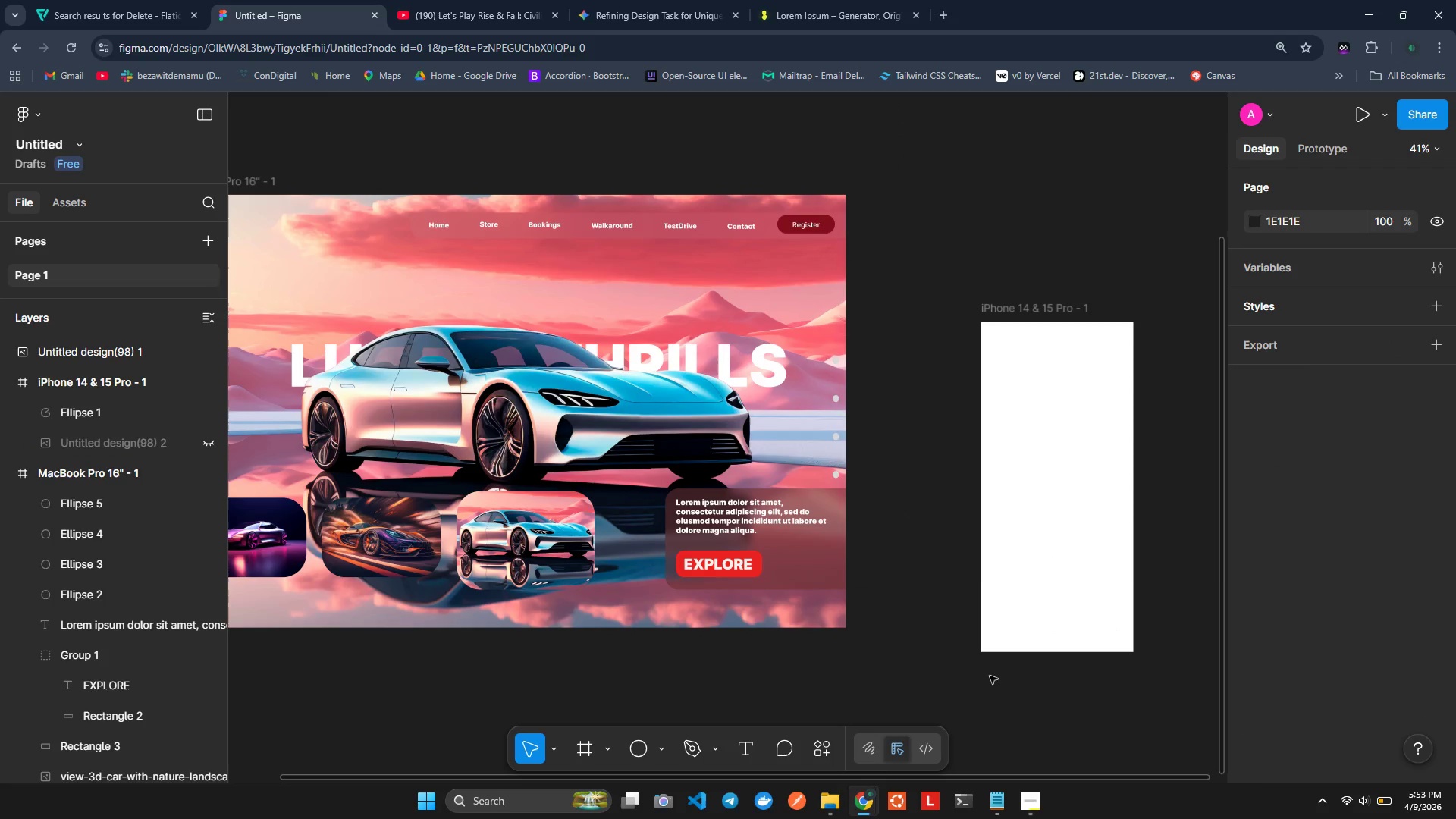 
left_click([1022, 433])
 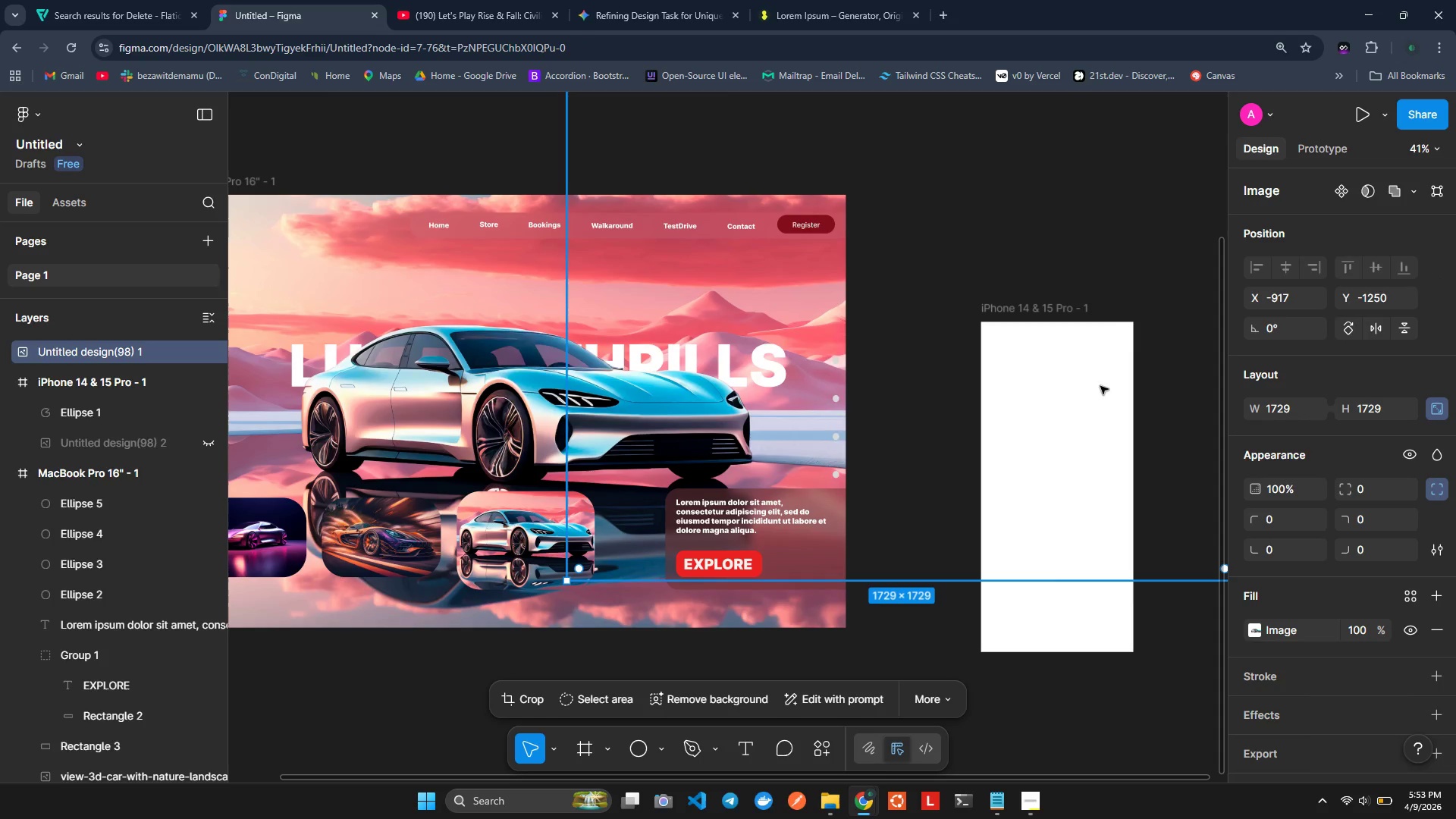 
triple_click([1119, 268])
 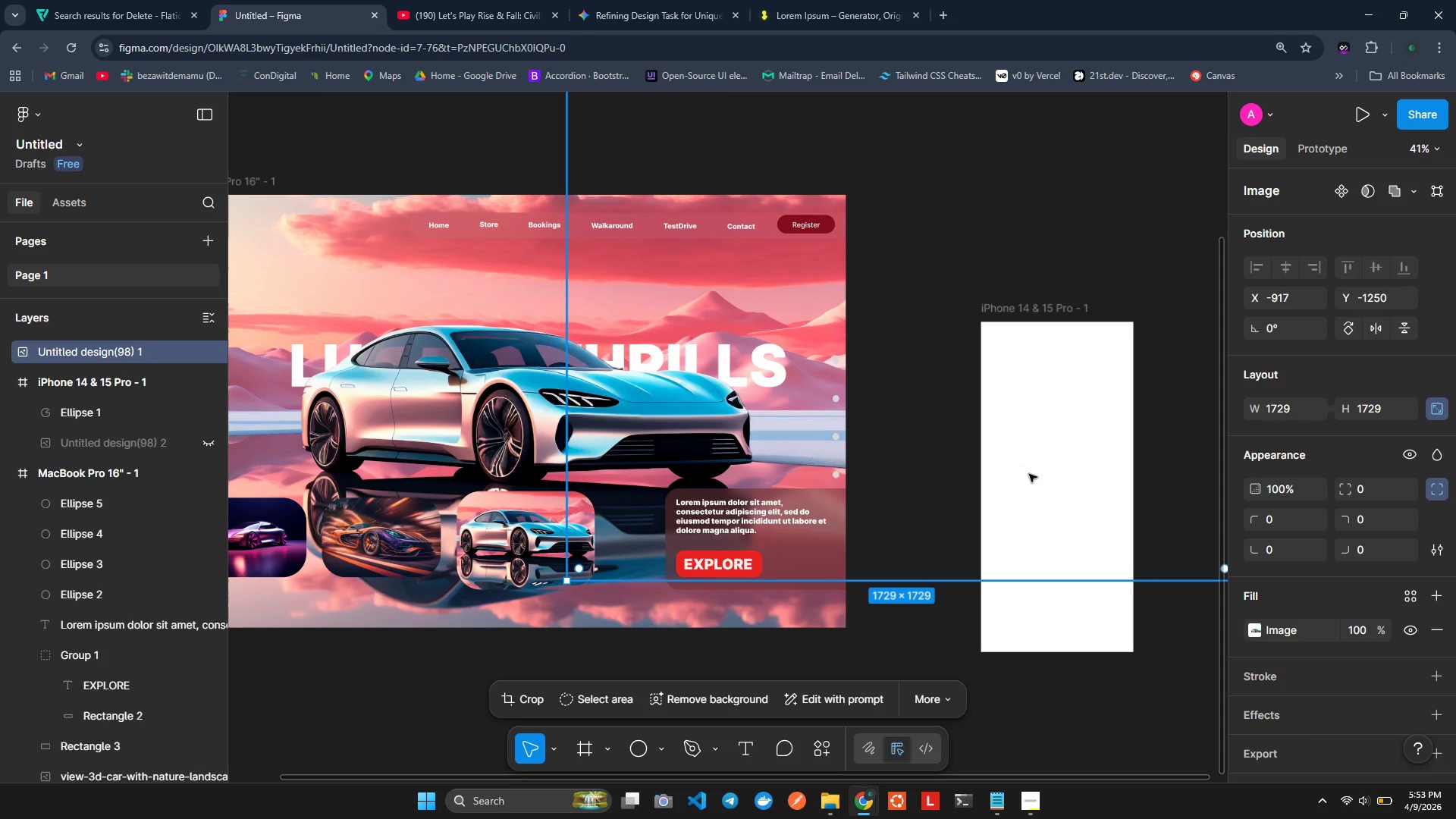 
key(Alt+AltLeft)
 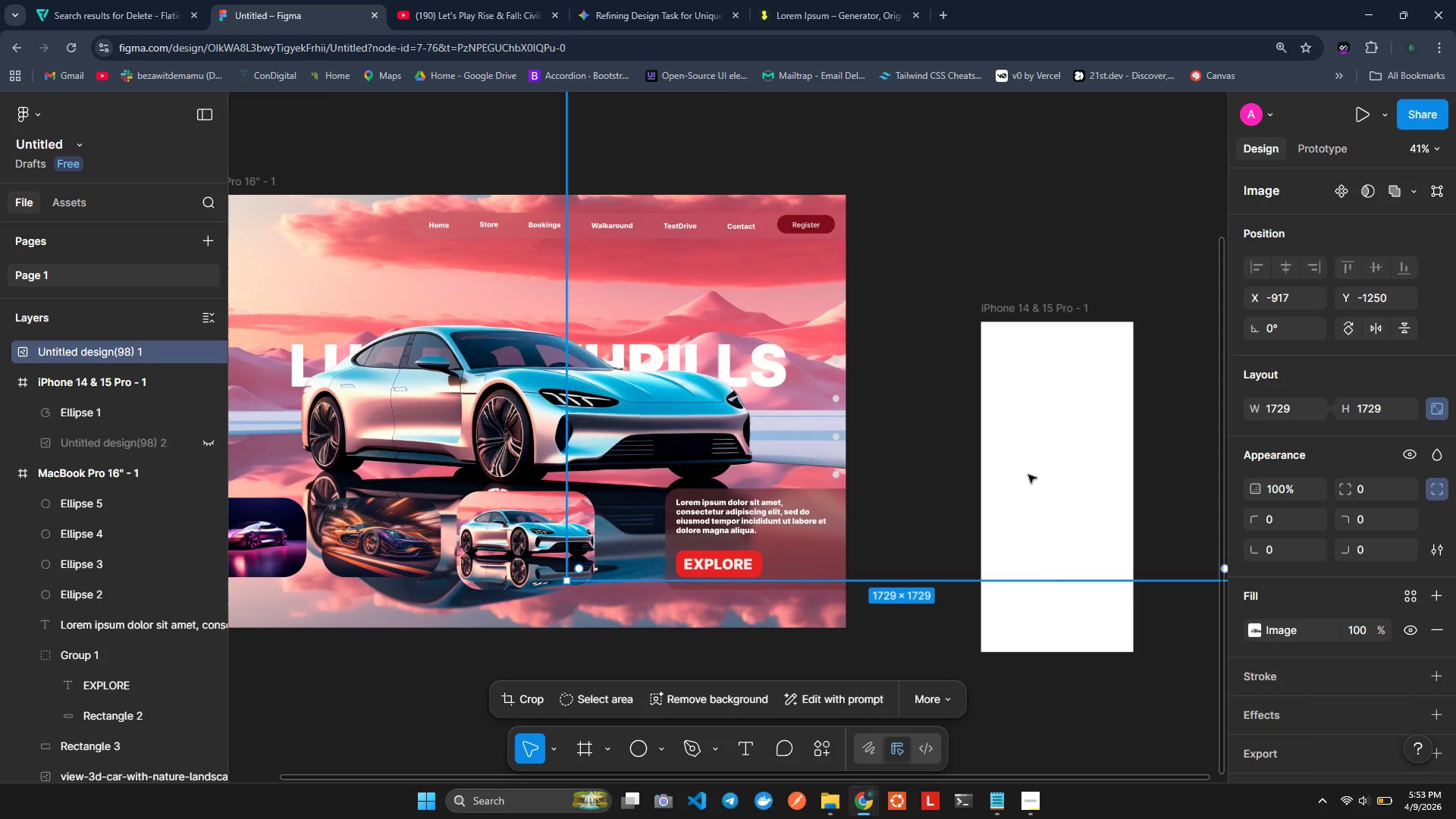 
key(Tab)
 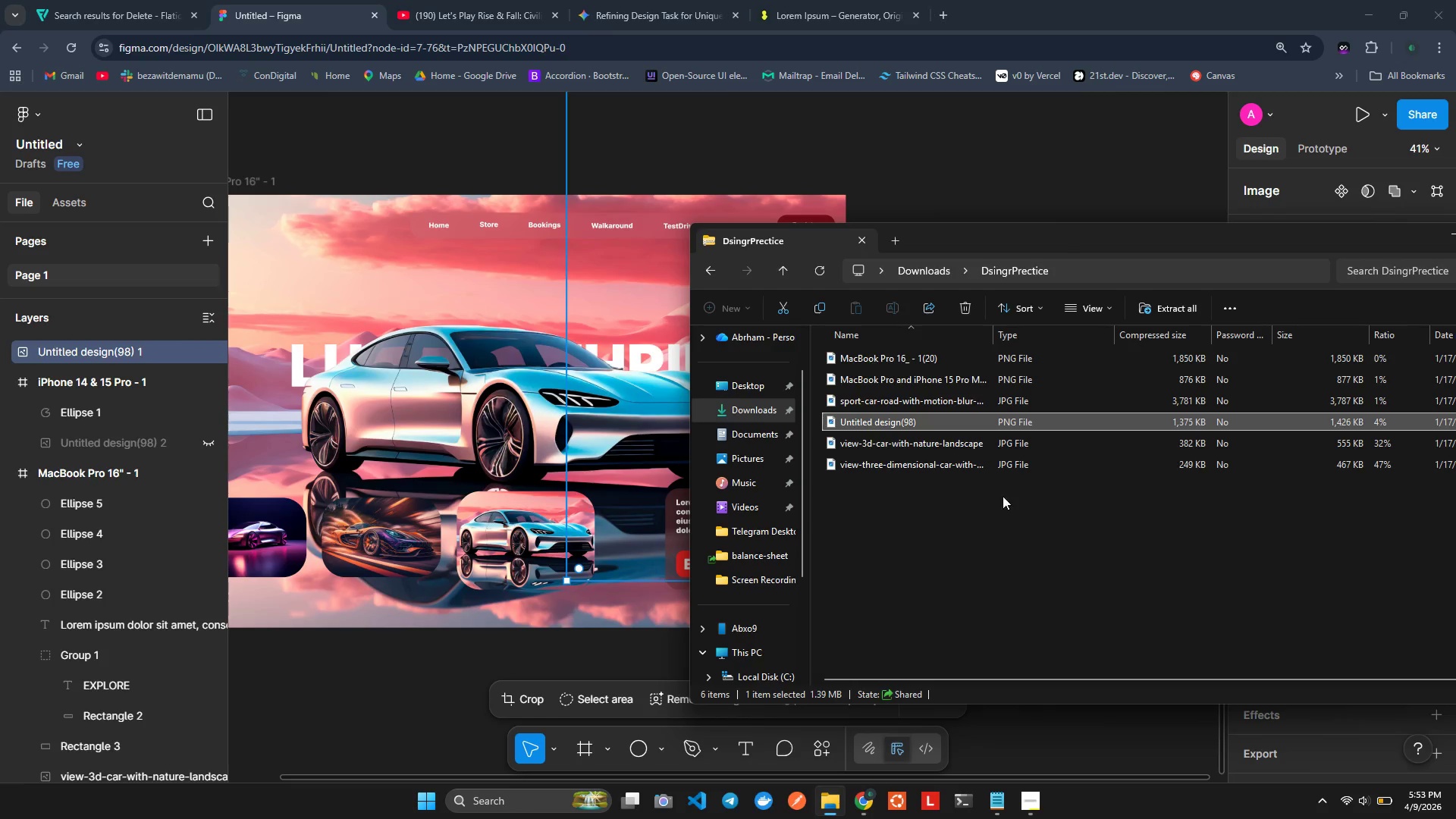 
key(Alt+AltLeft)
 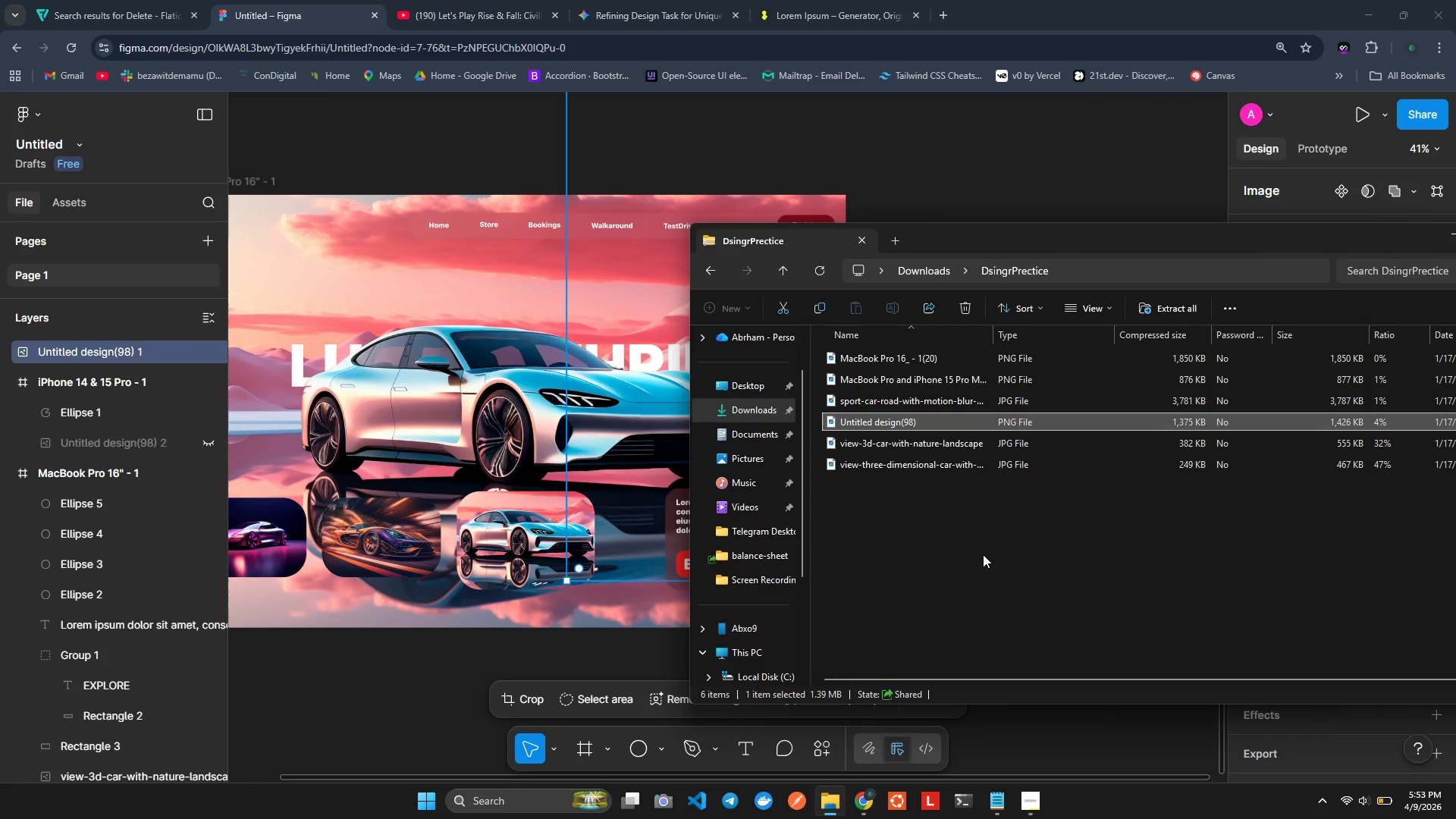 
key(Alt+Tab)
 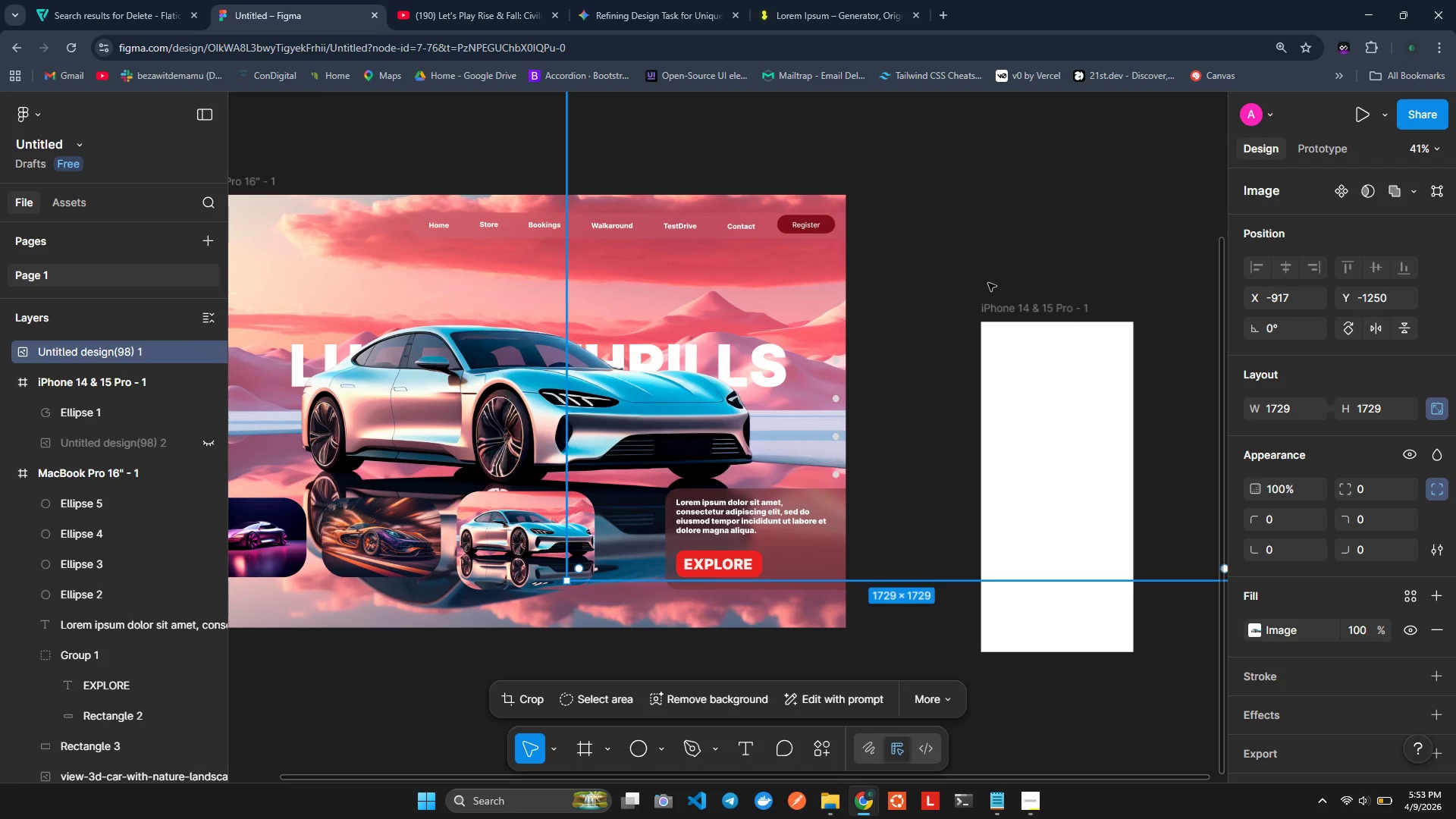 
left_click([968, 466])
 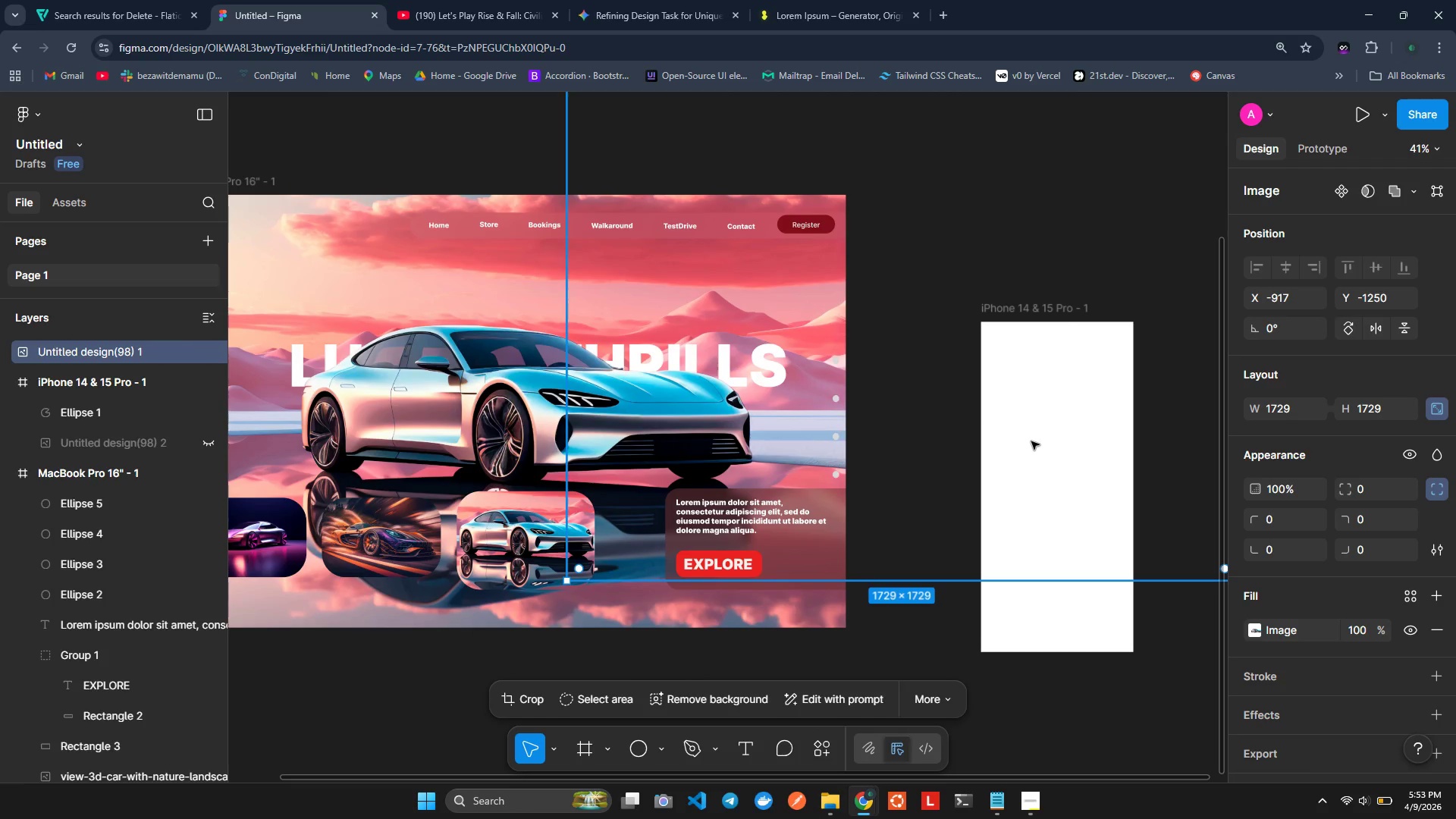 
left_click_drag(start_coordinate=[1031, 441], to_coordinate=[1009, 400])
 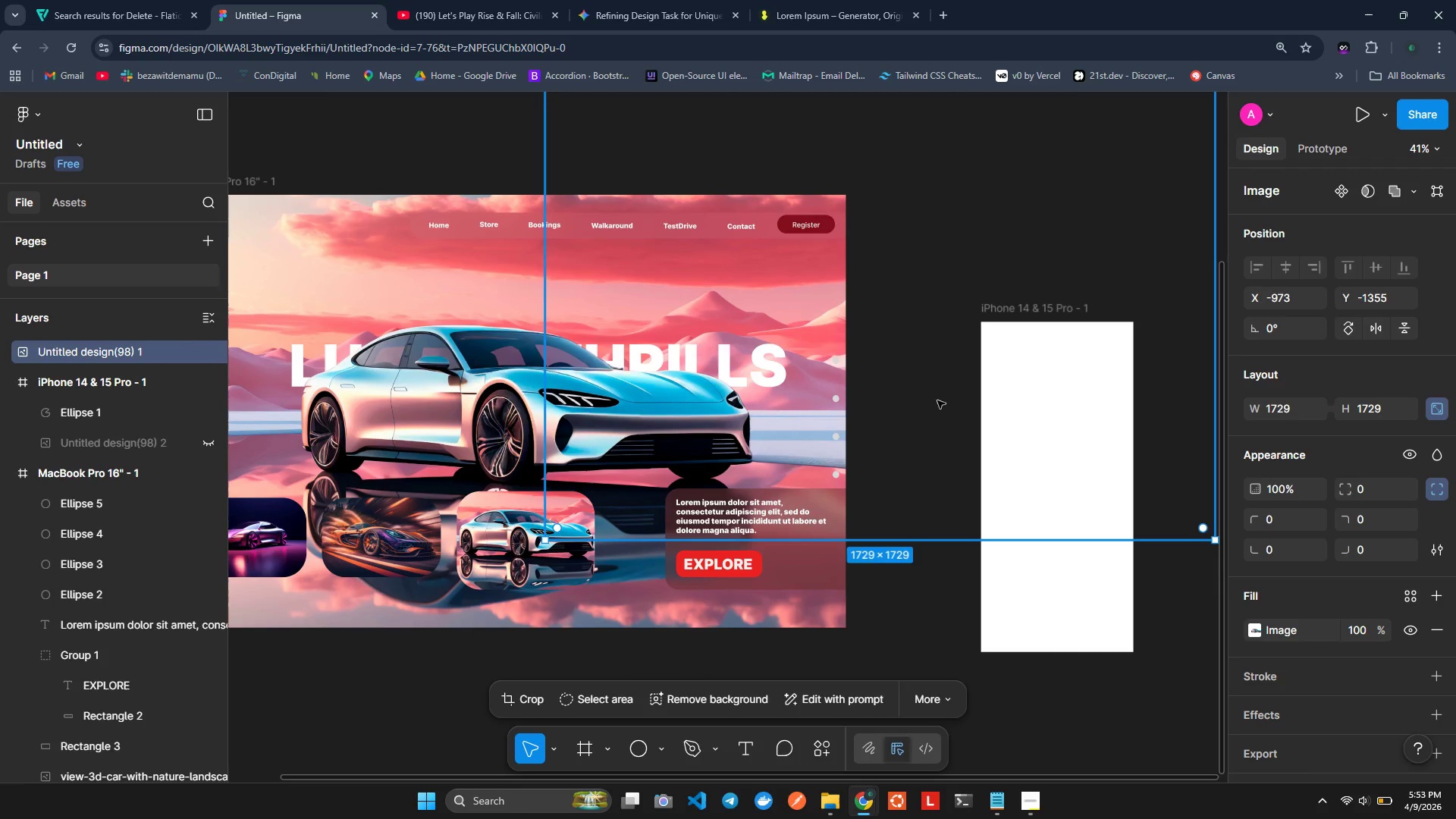 
left_click([921, 347])
 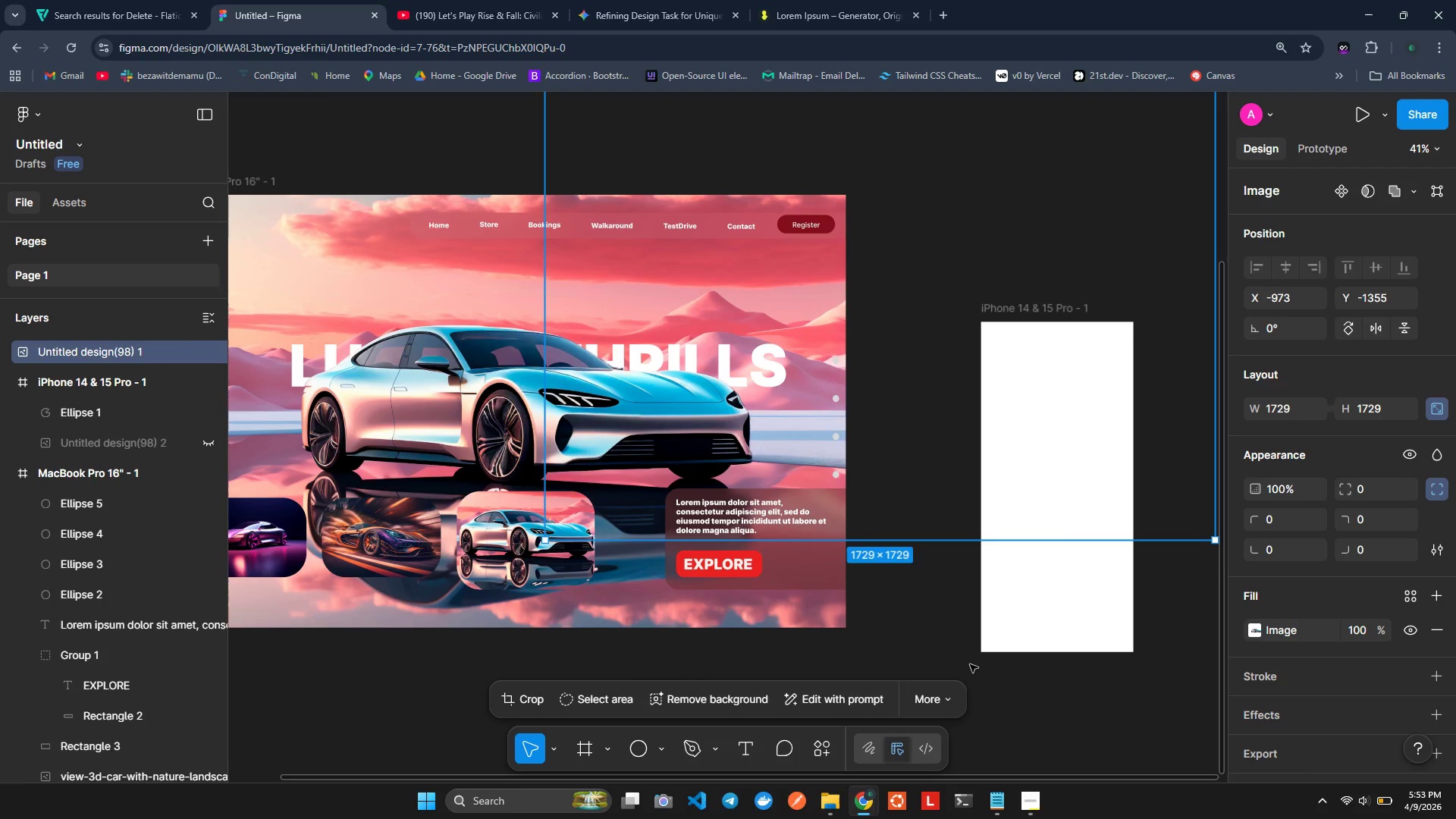 
left_click([975, 674])
 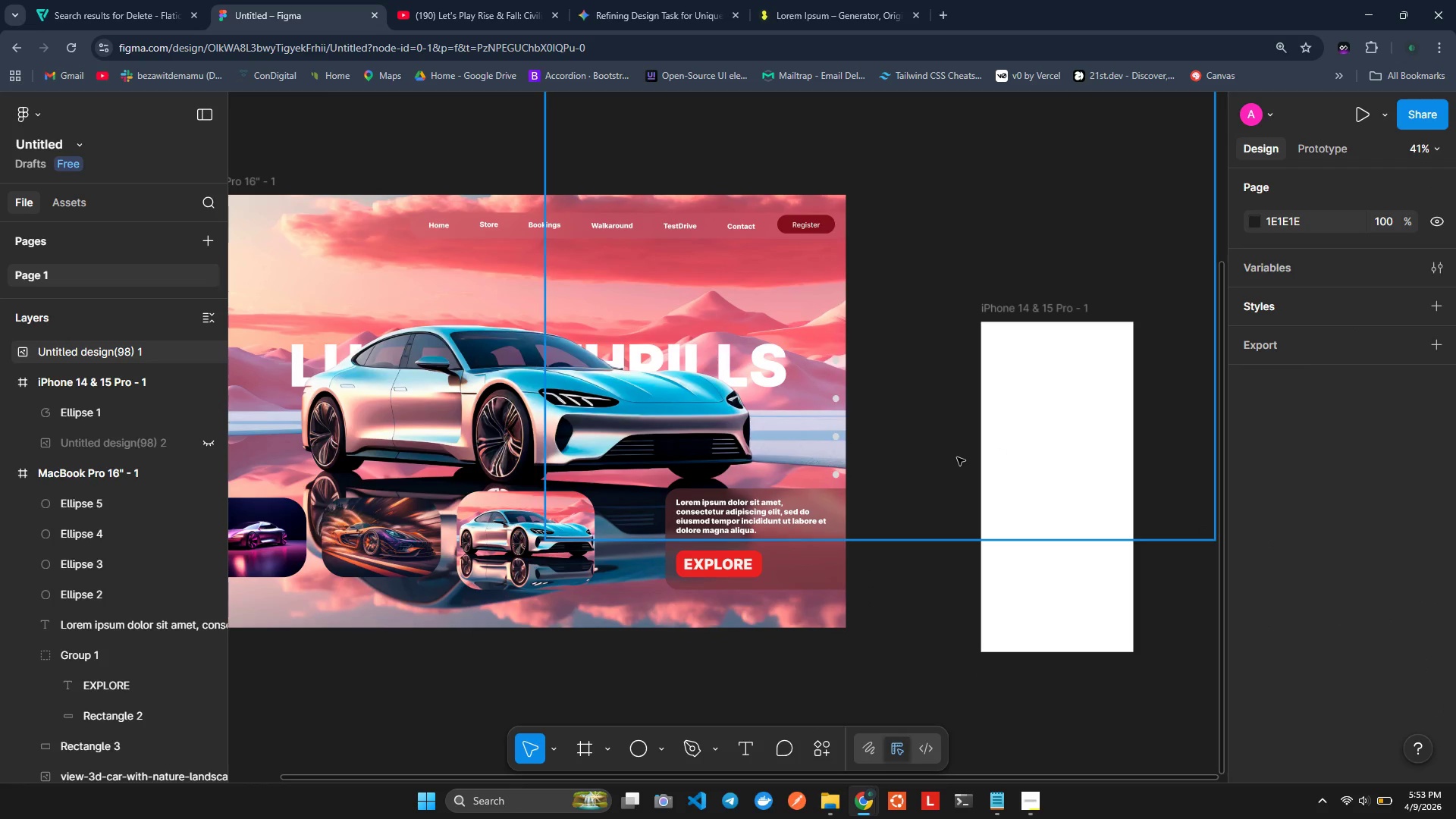 
key(Control+Z)
 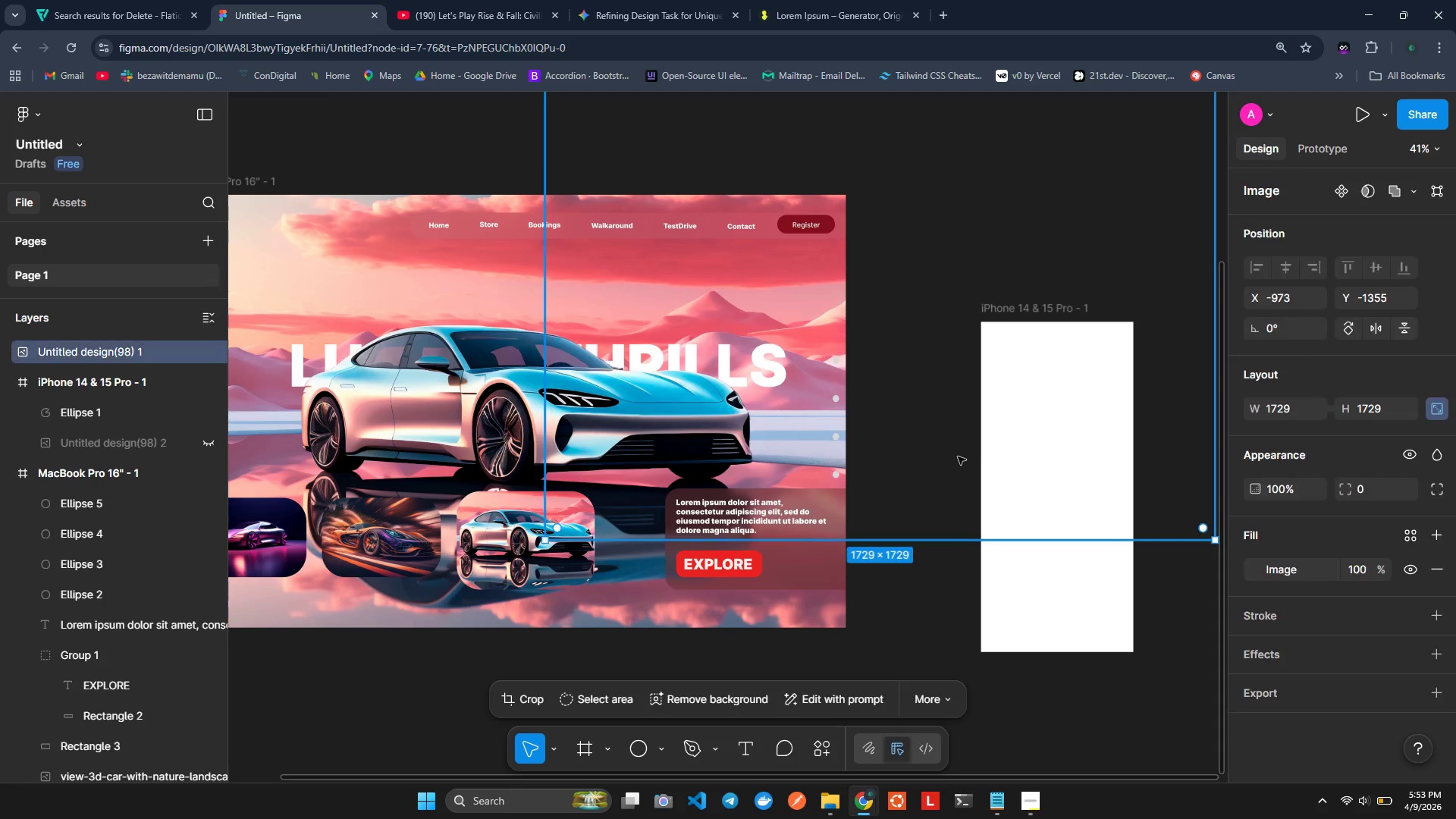 
key(Control+Z)
 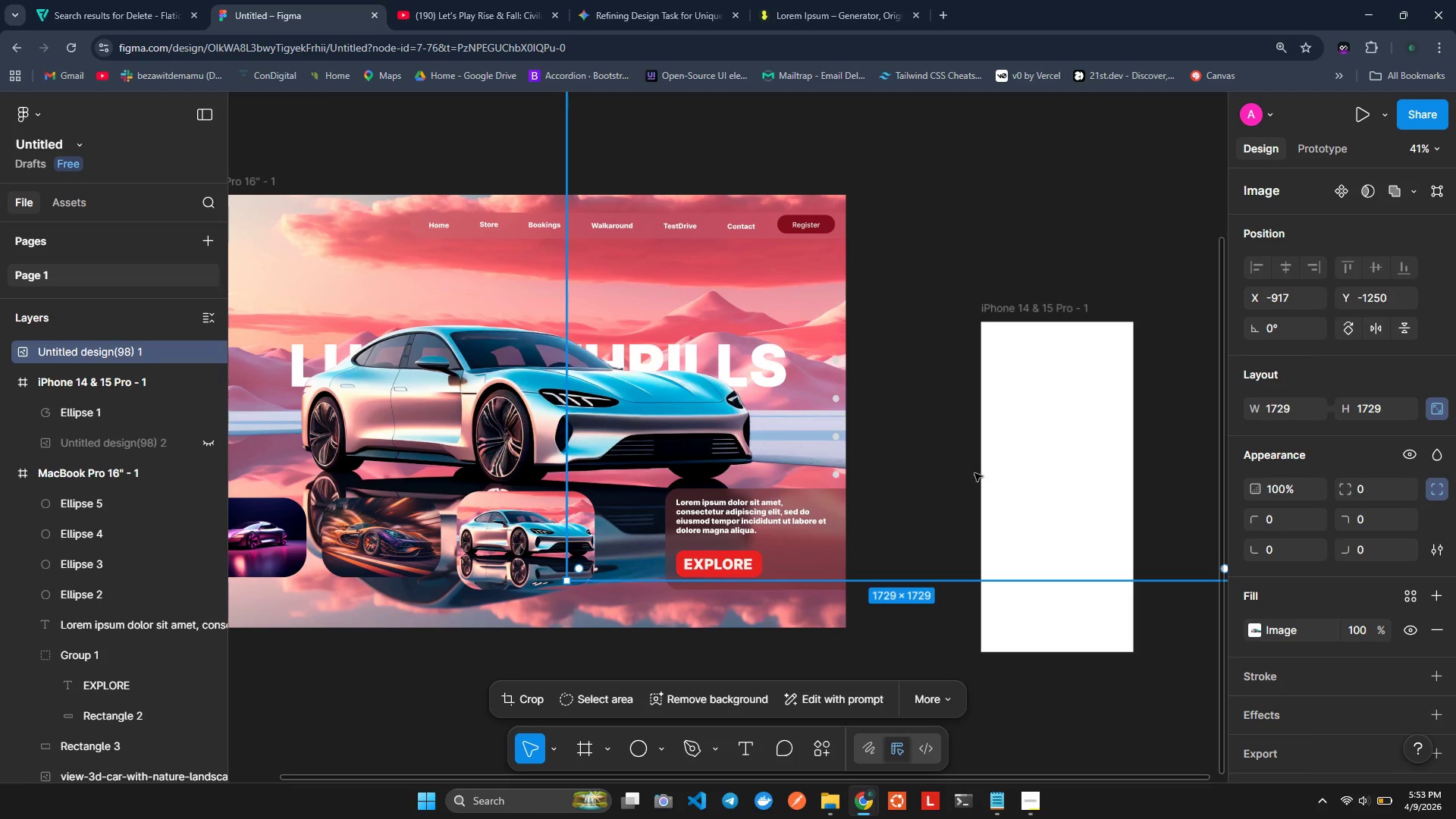 
key(Control+Z)
 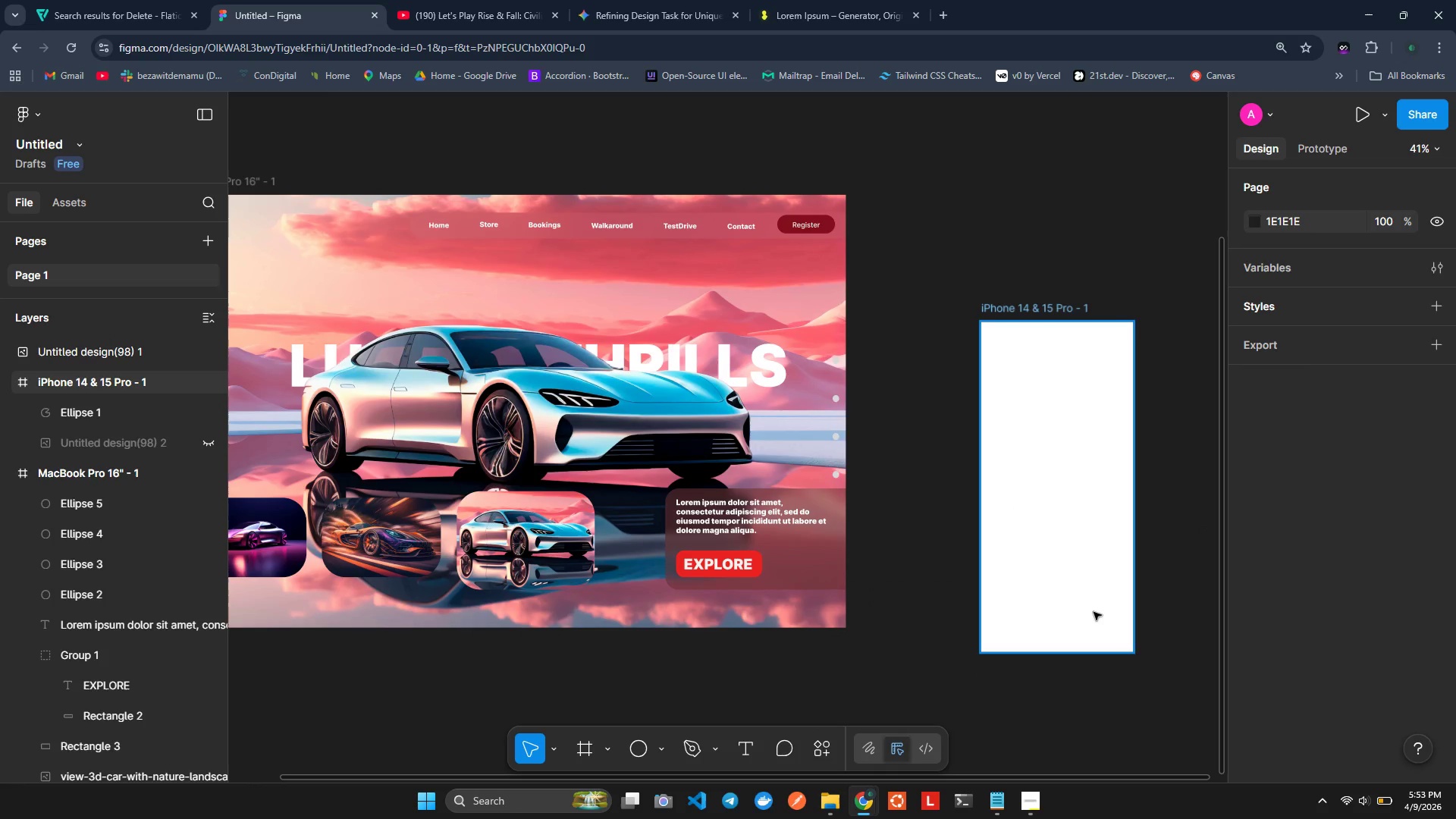 
key(Control+Z)
 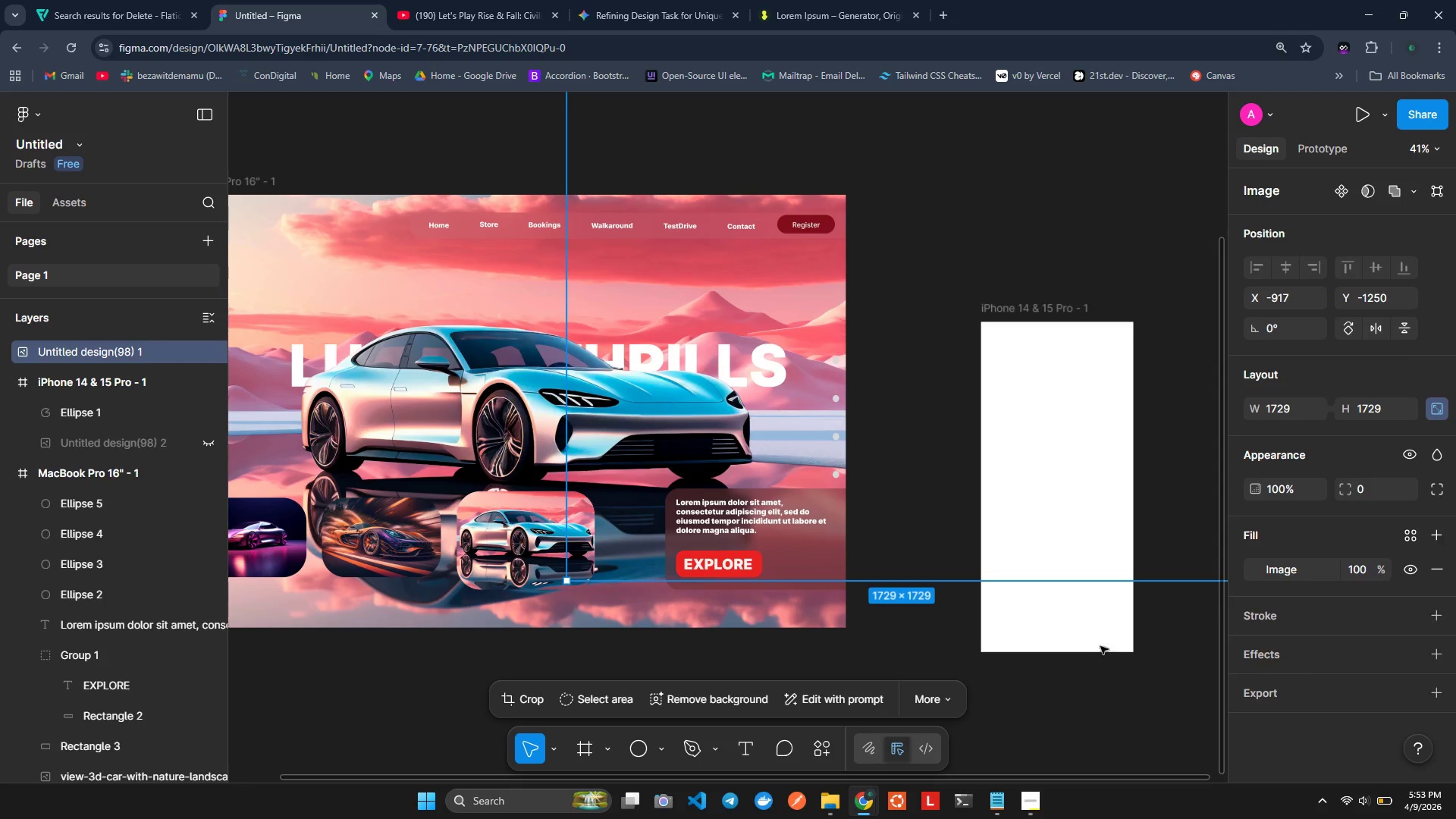 
key(Control+Z)
 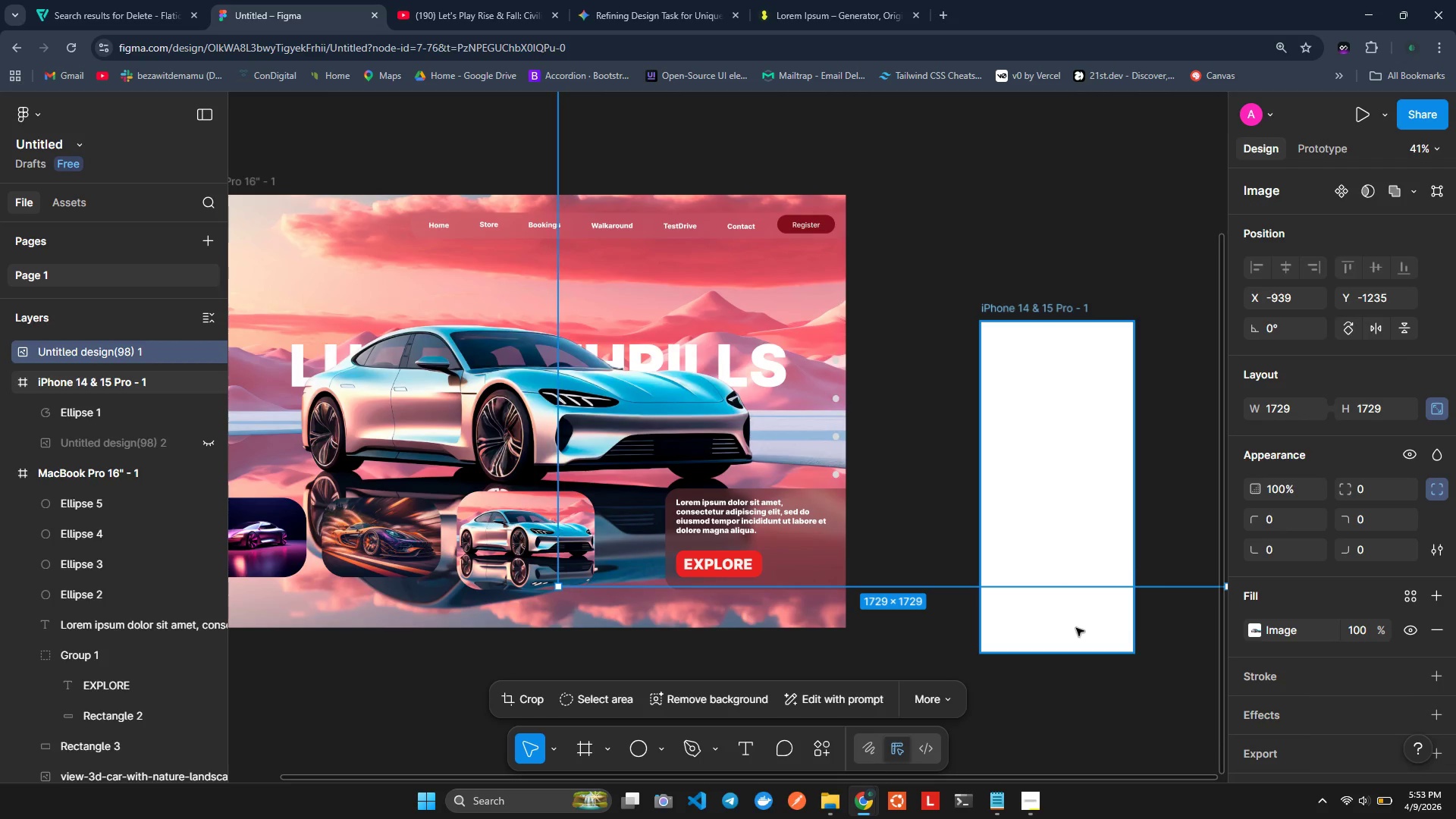 
key(Control+Z)
 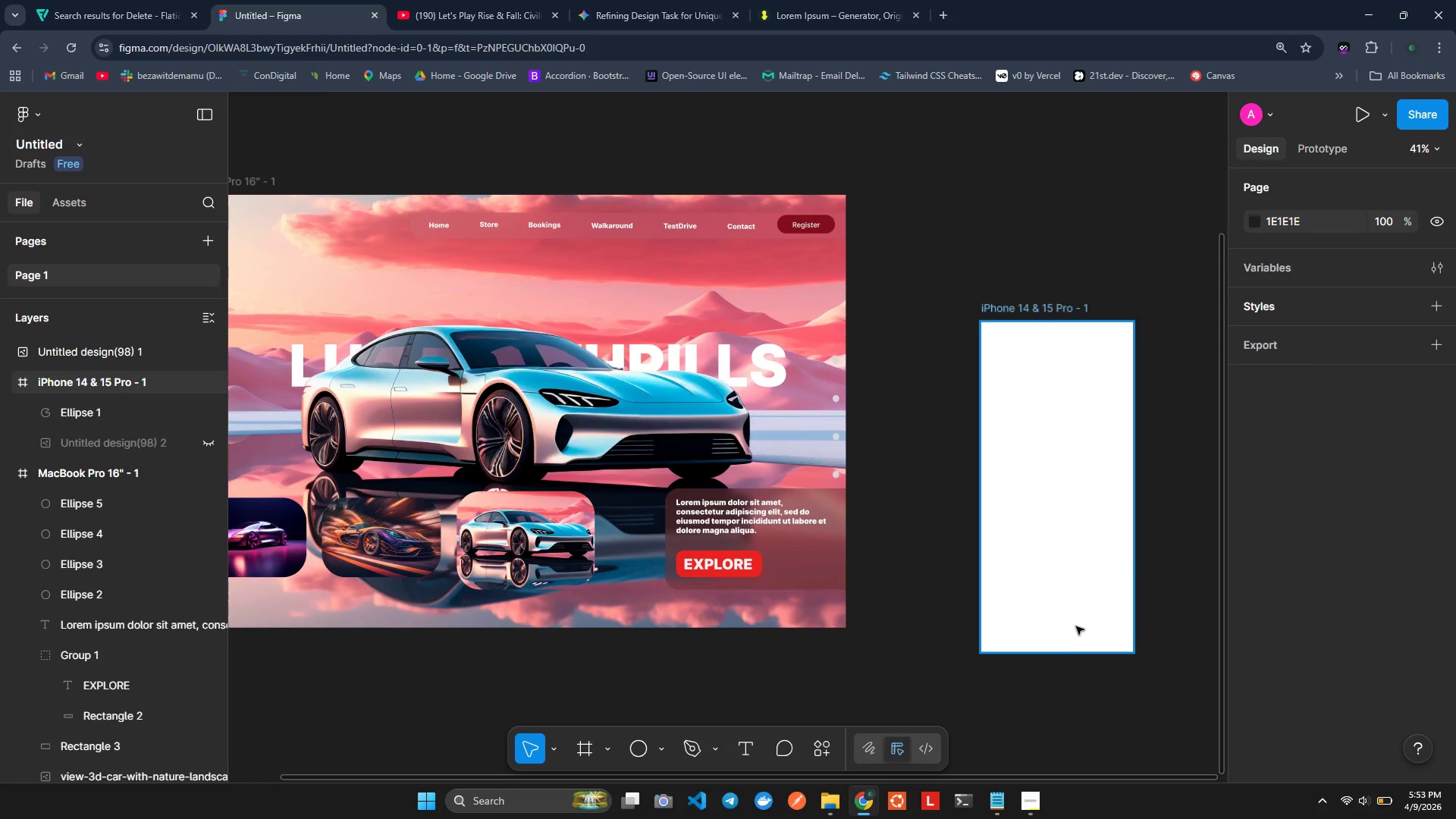 
key(Control+Z)
 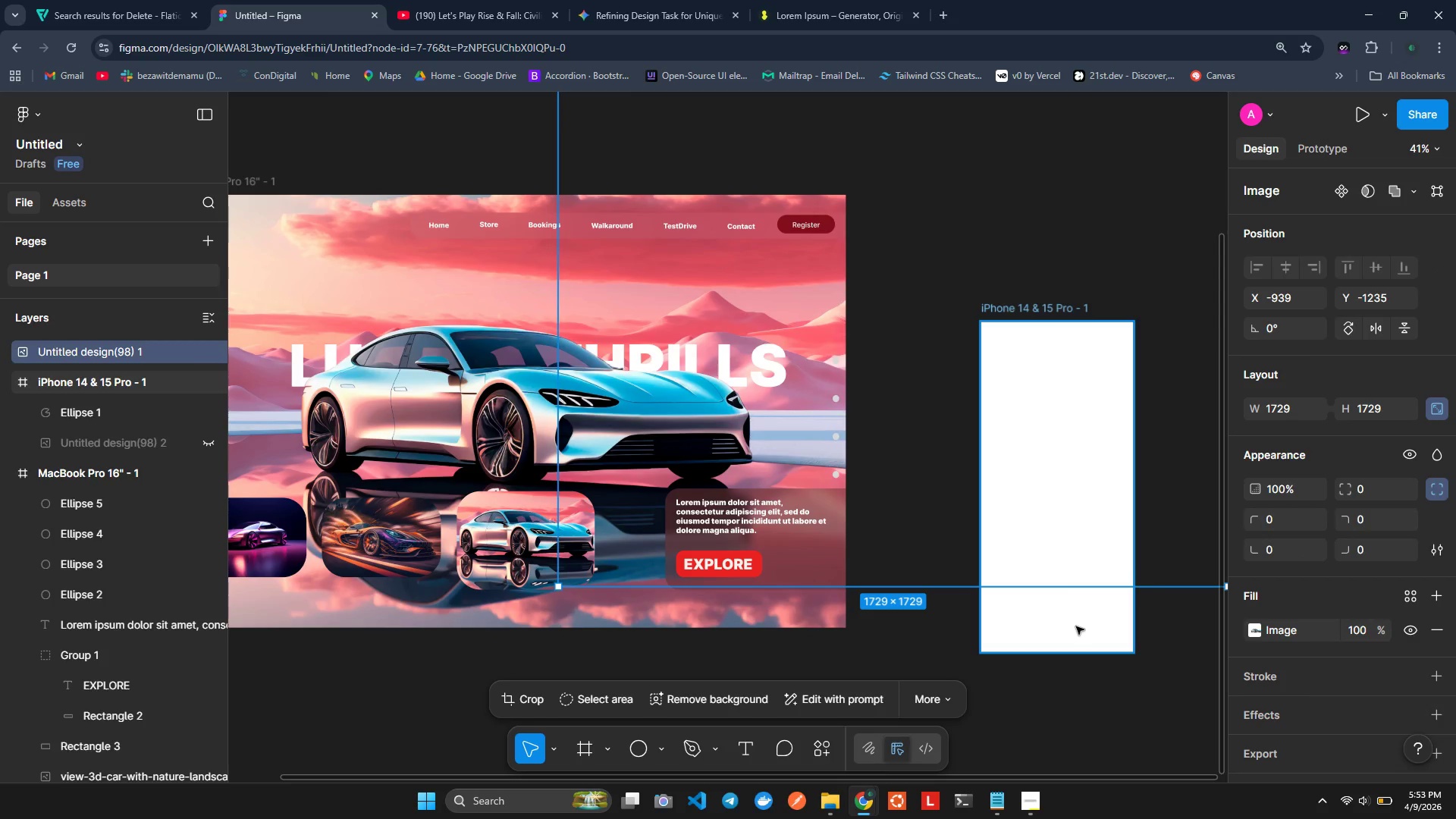 
key(Control+Z)
 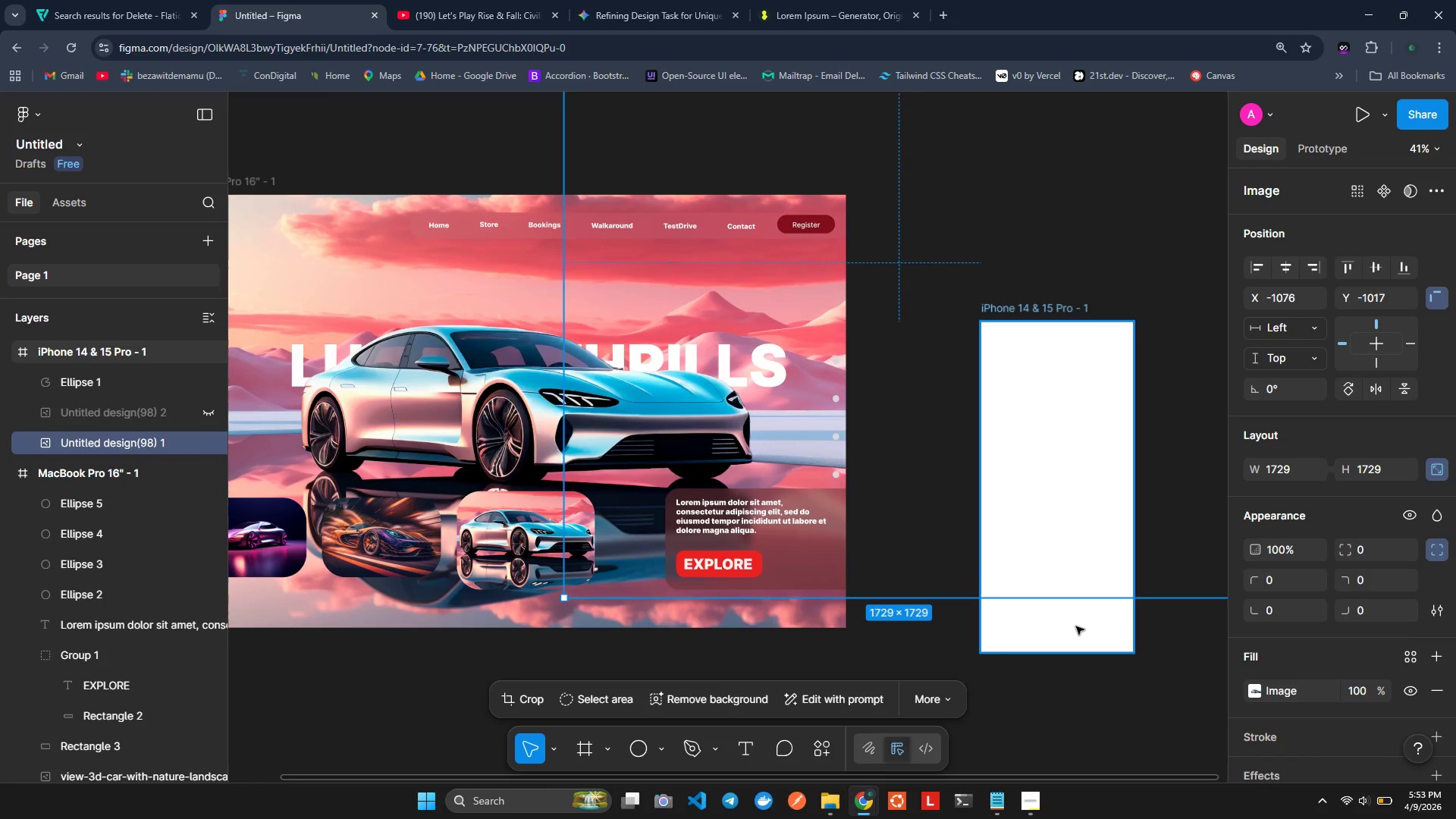 
key(Control+Z)
 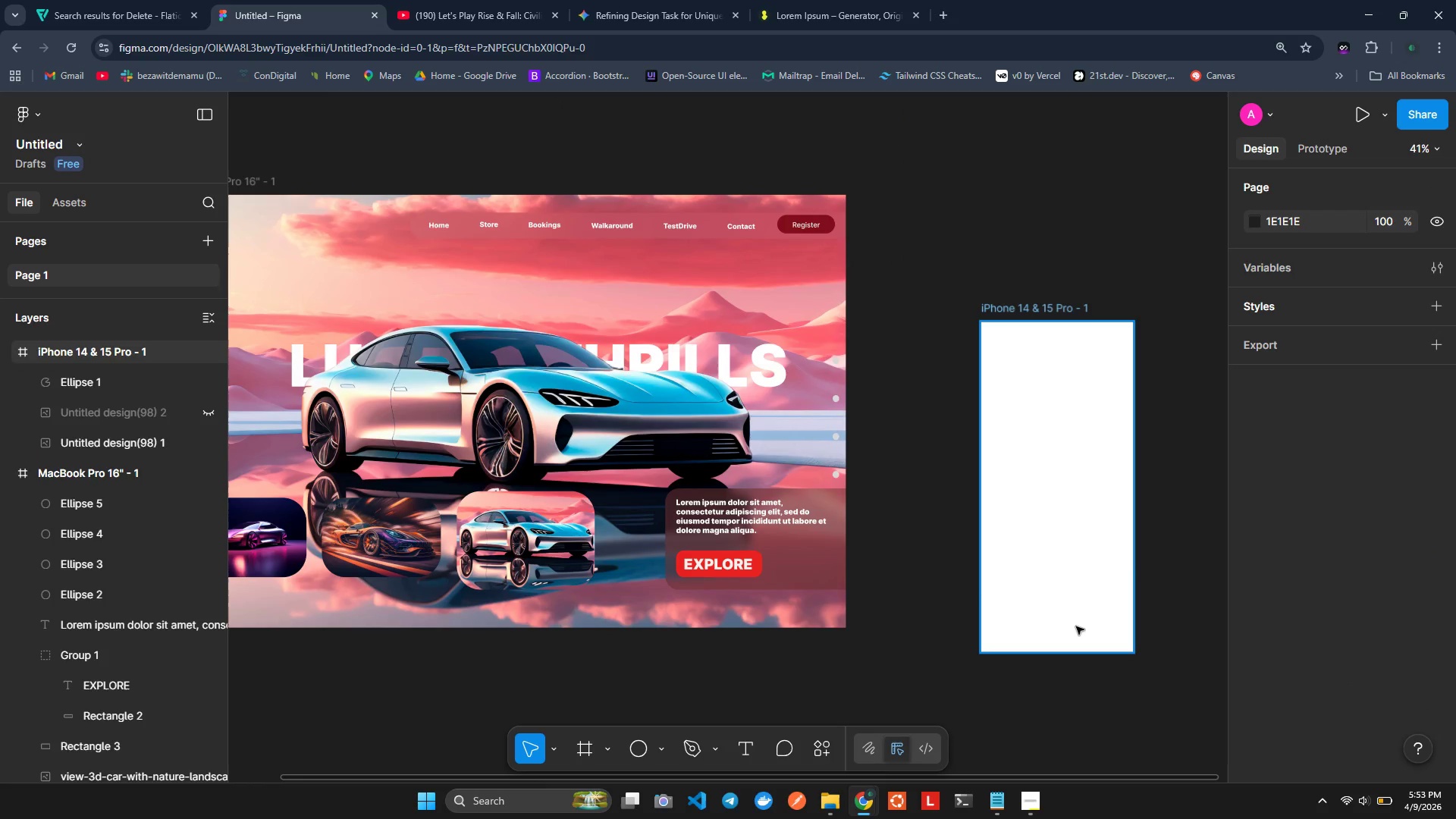 
key(Control+Z)
 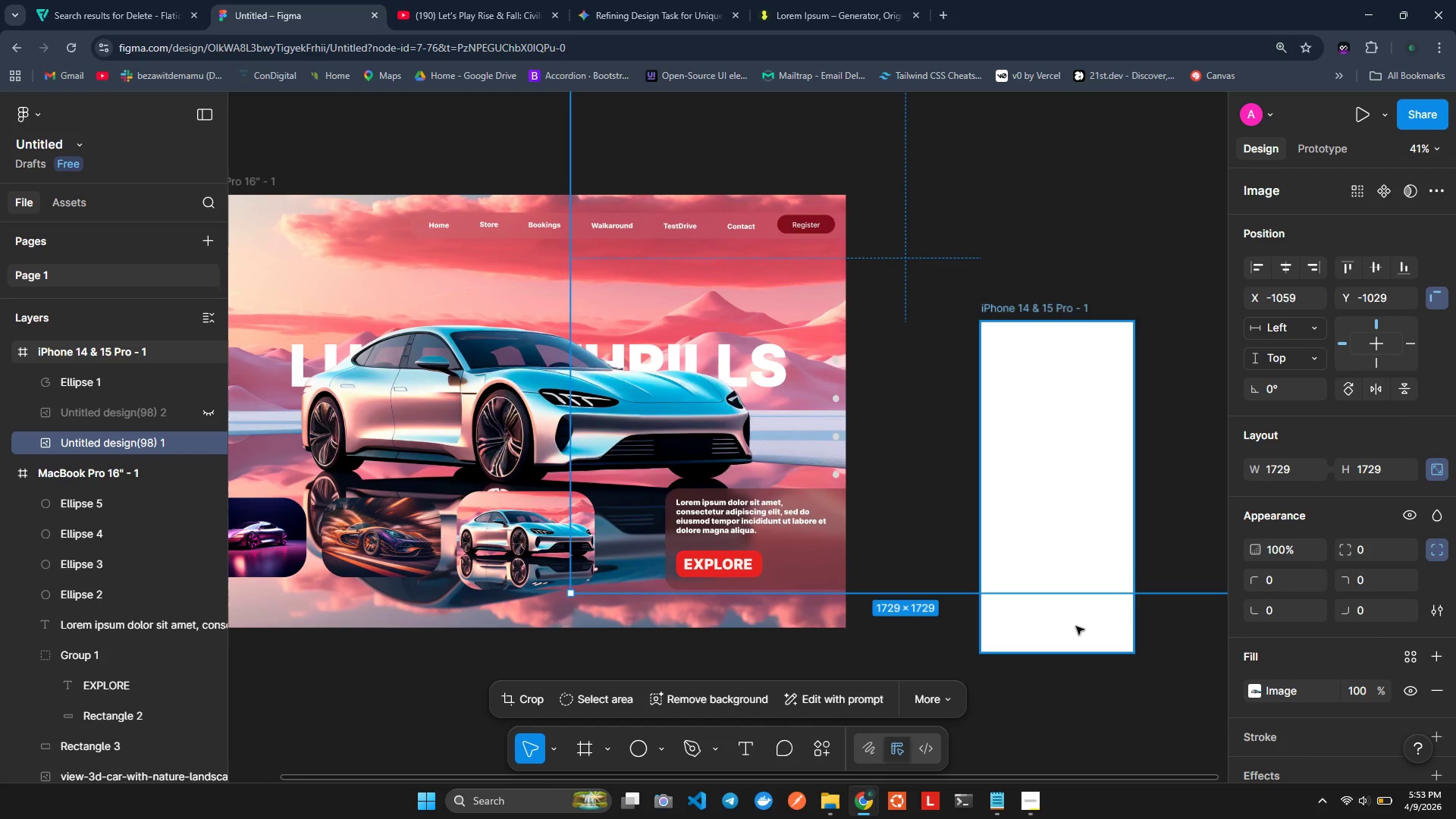 
key(Control+Z)
 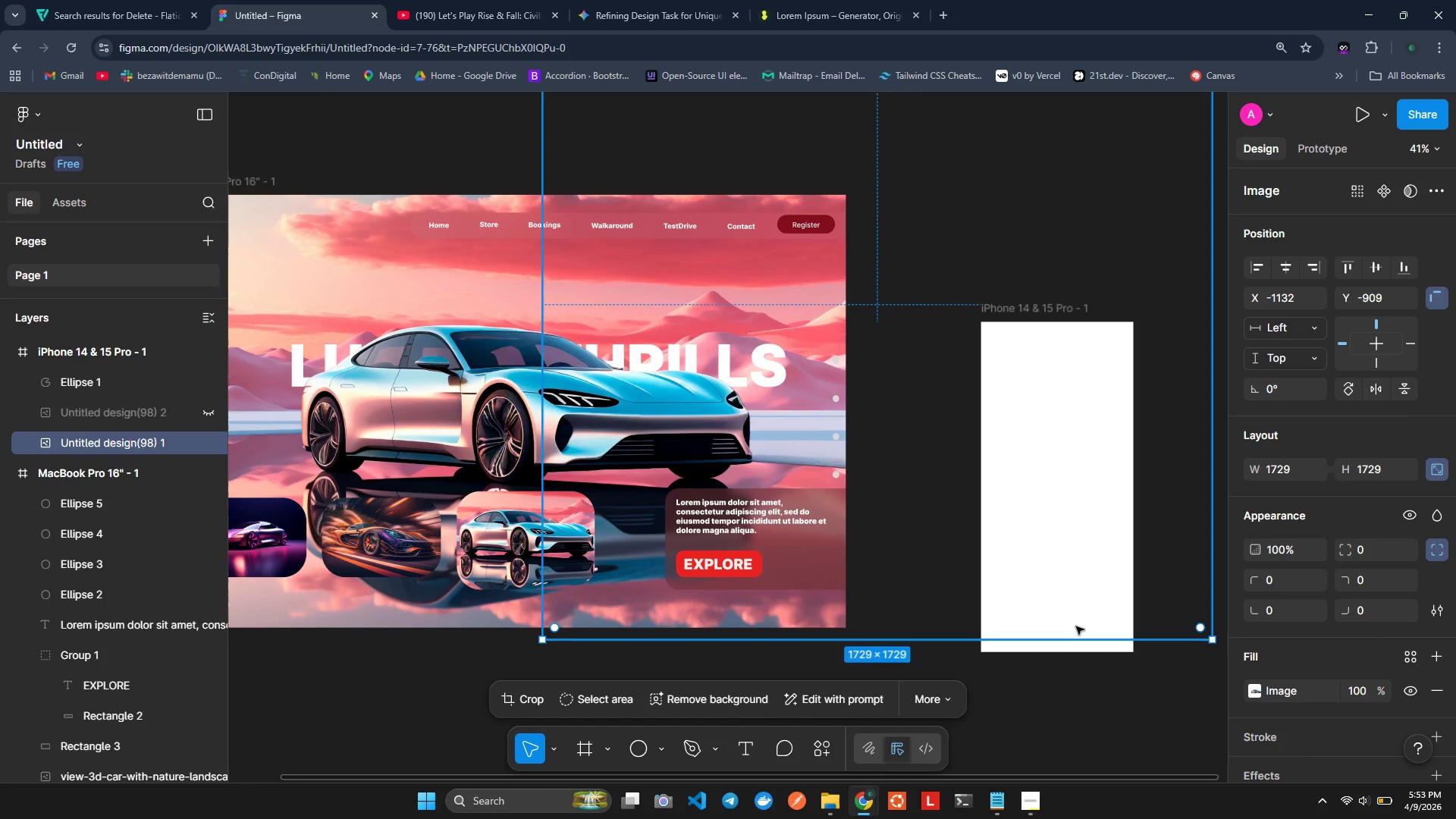 
key(Control+Z)
 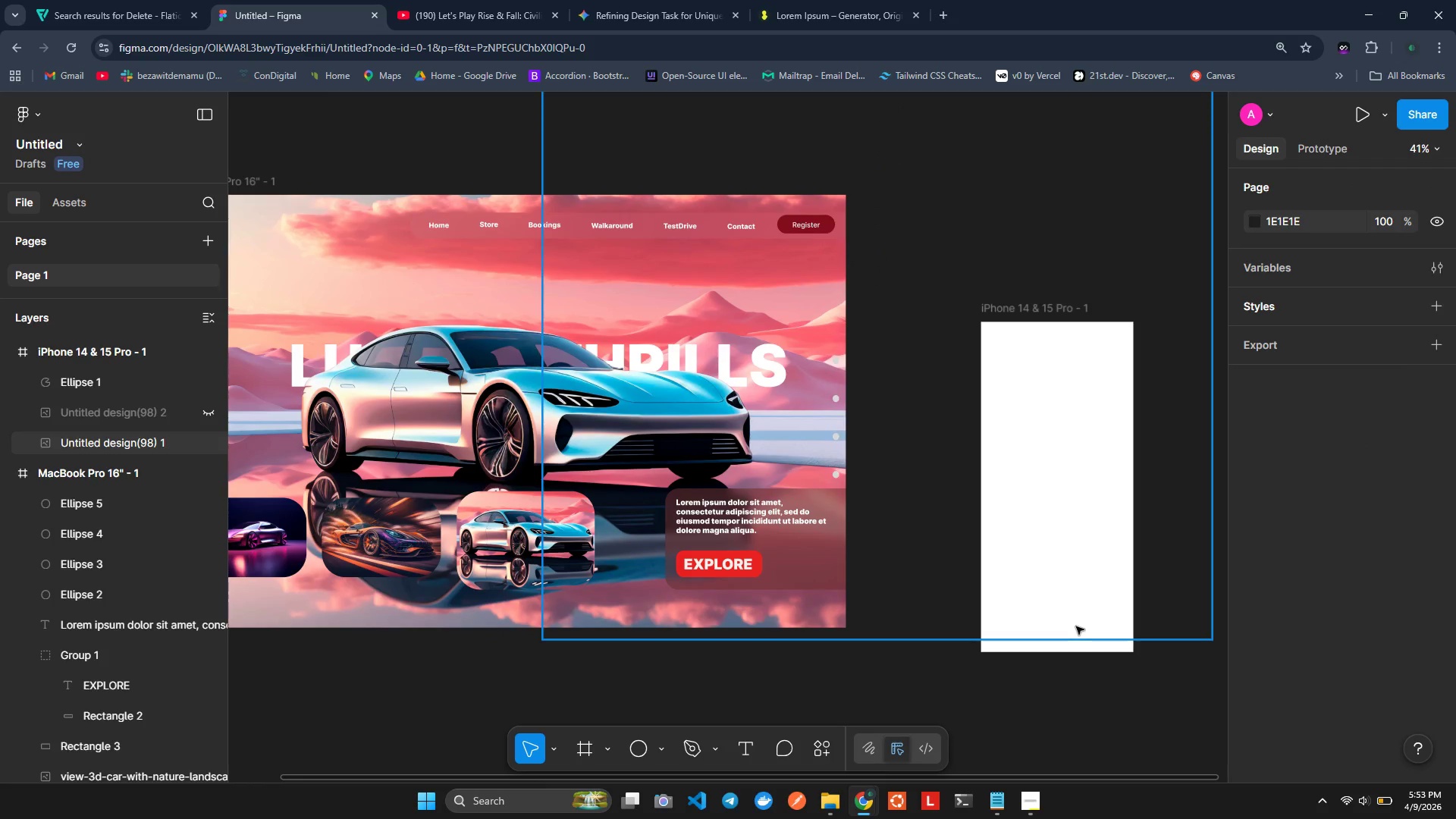 
key(Control+Z)
 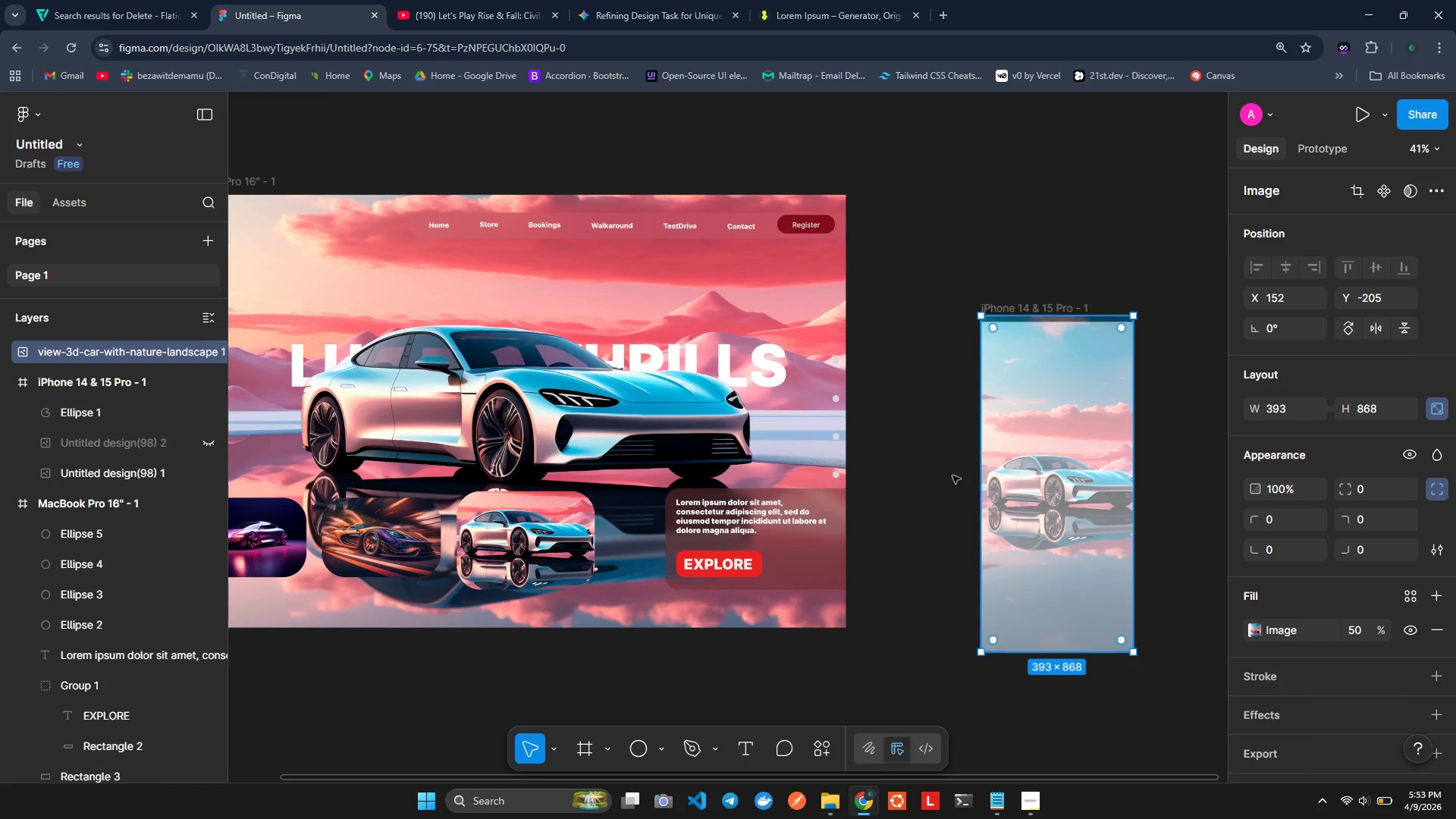 
left_click([928, 431])
 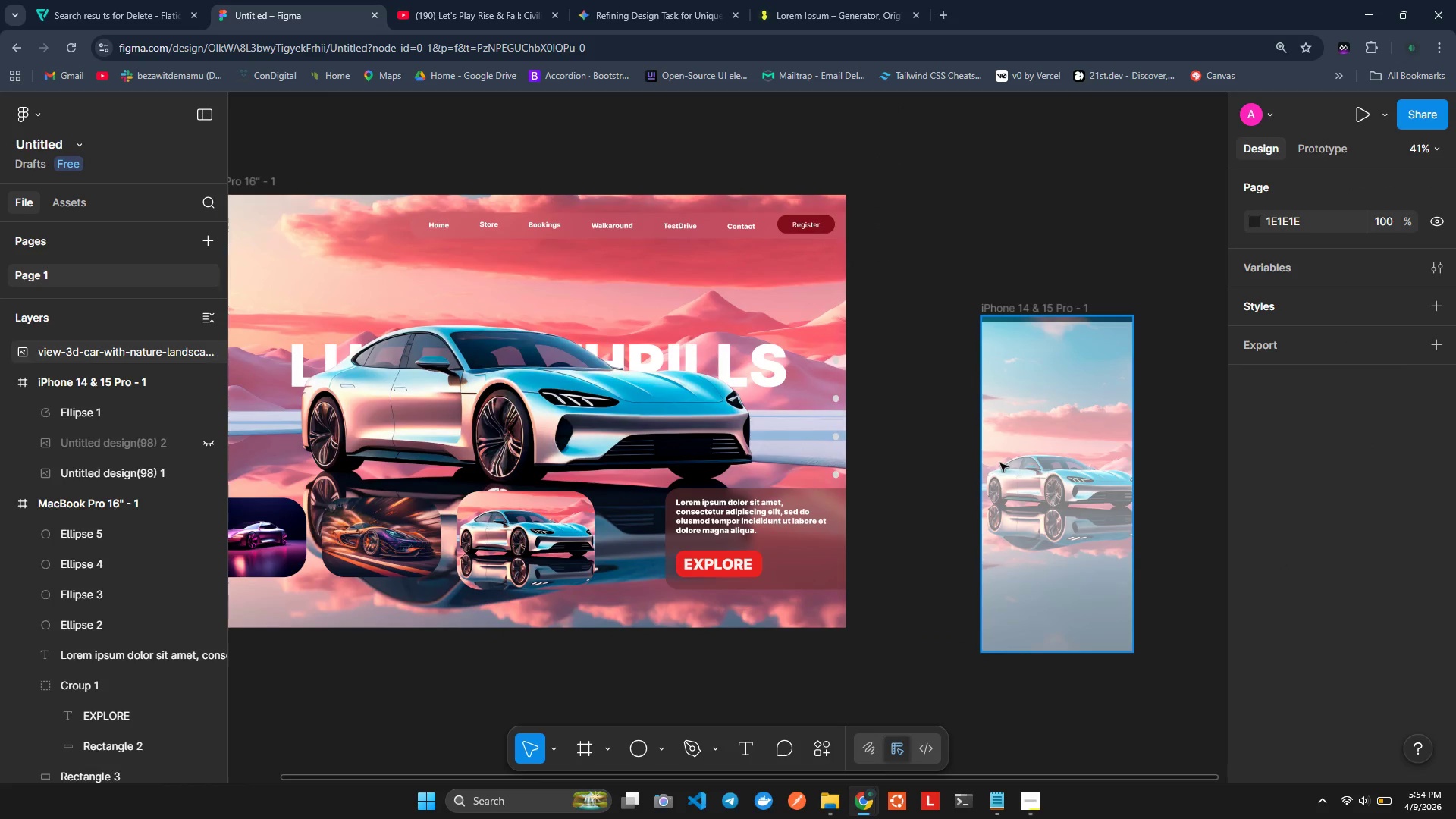 
key(Control+Z)
 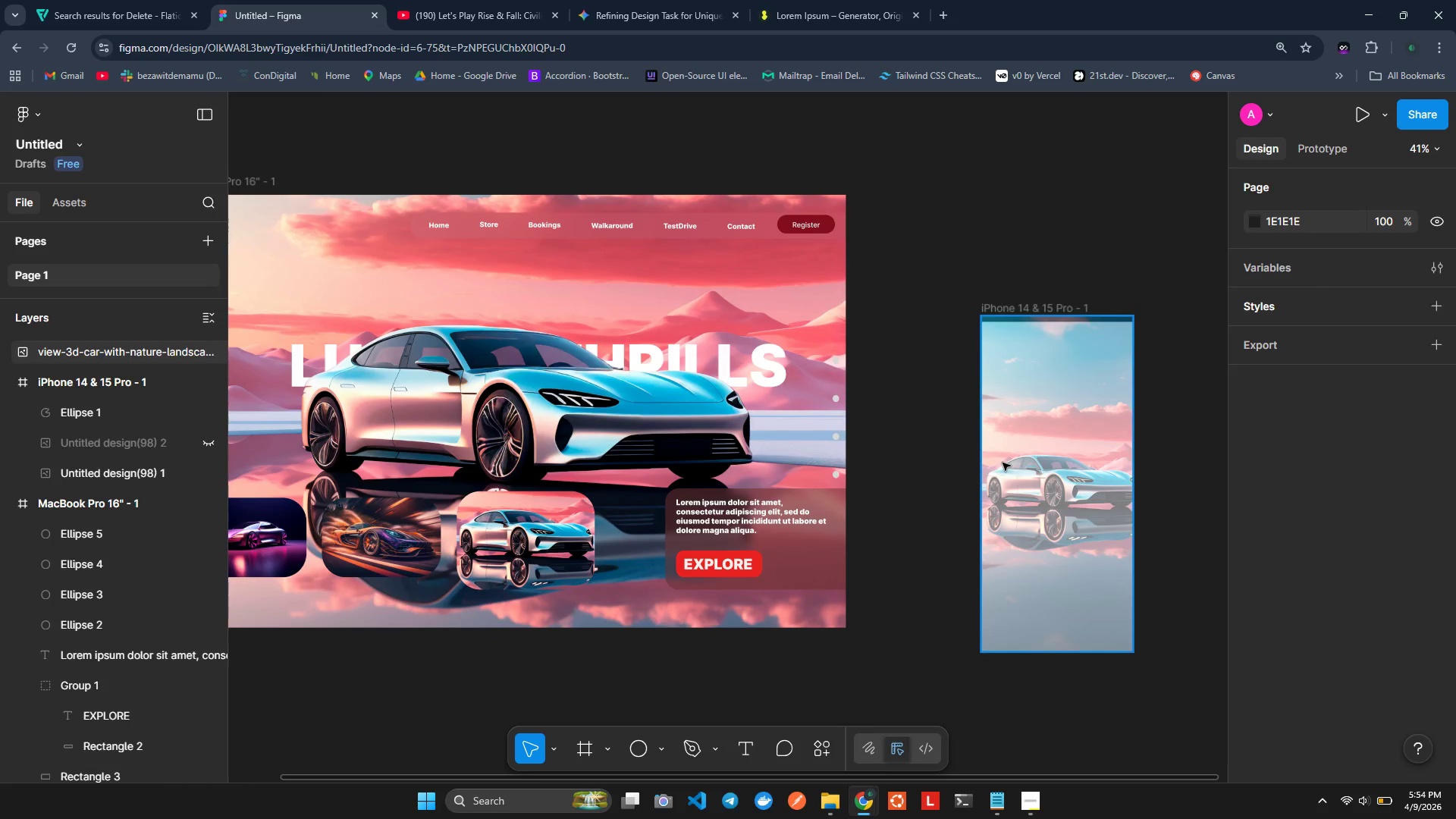 
key(Control+Z)
 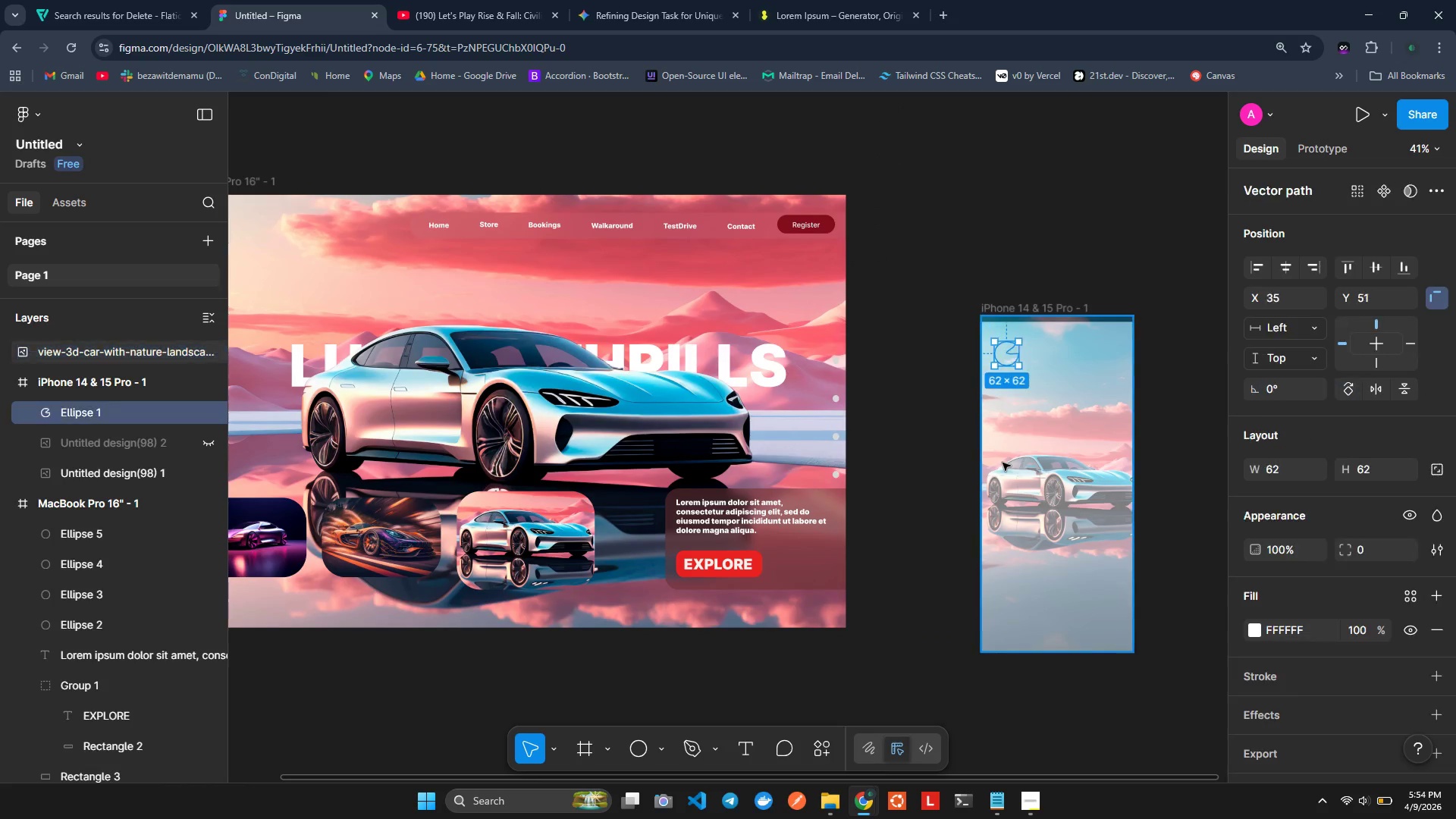 
key(Control+Z)
 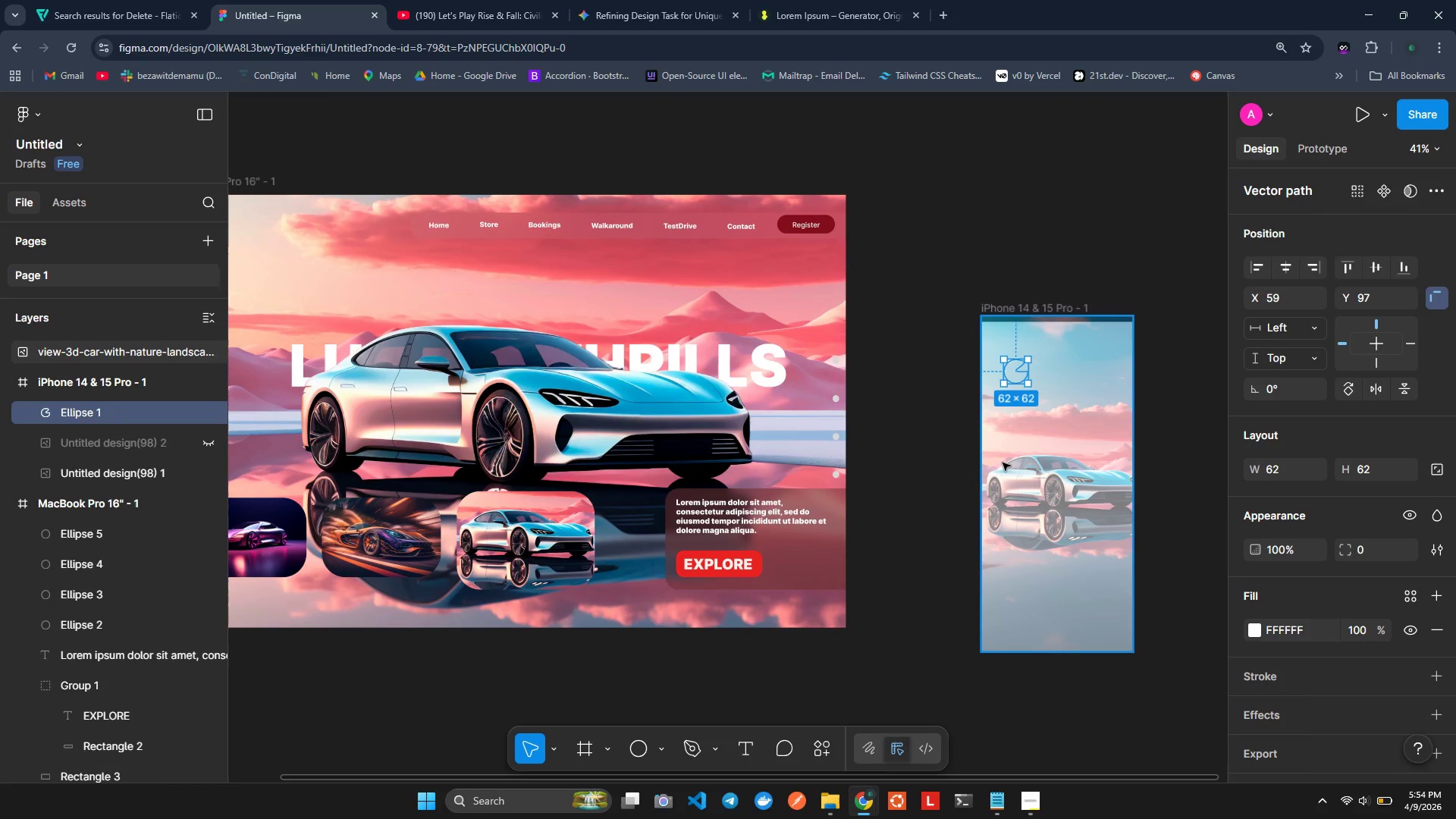 
key(Control+Z)
 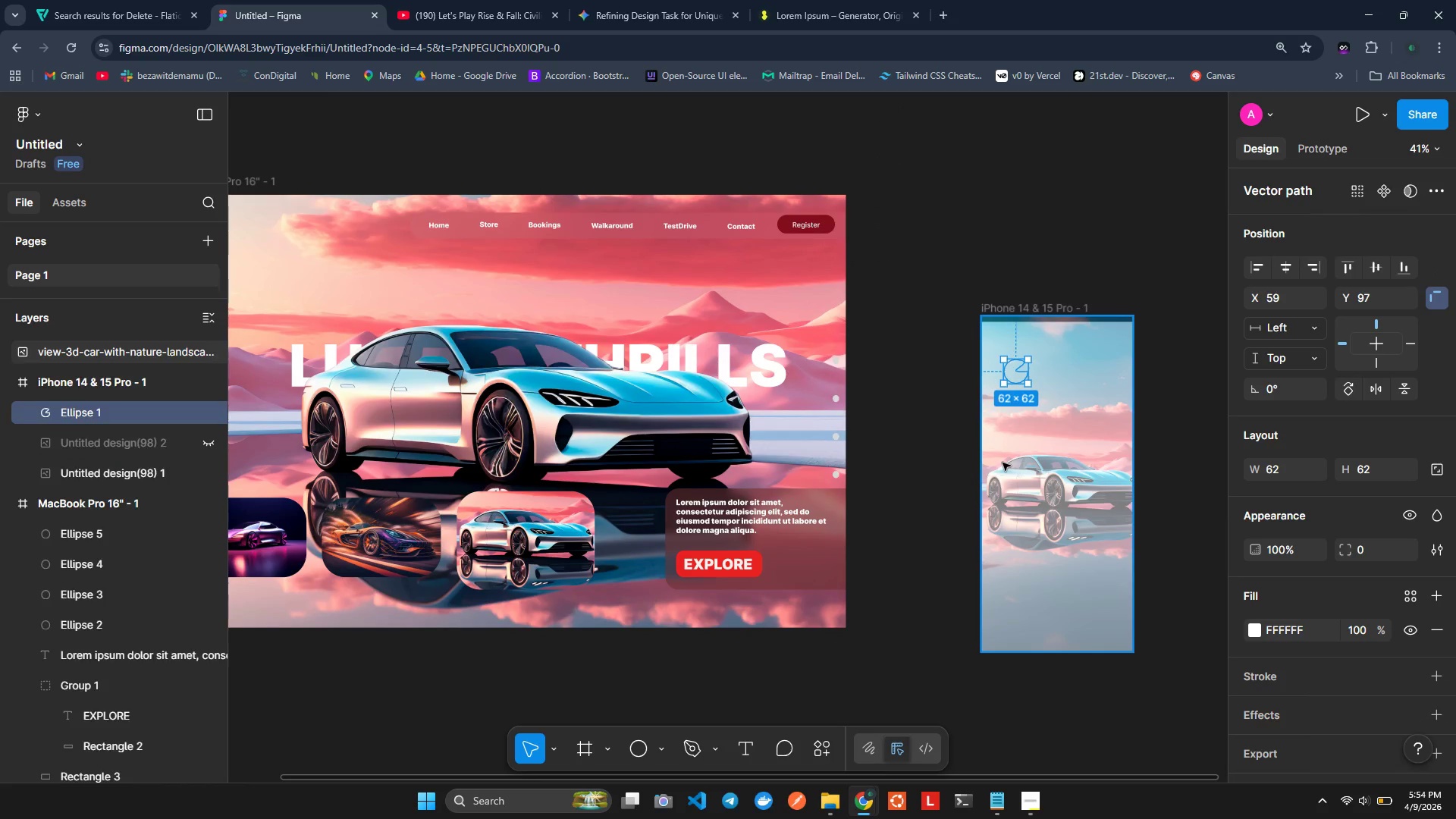 
key(Control+Z)
 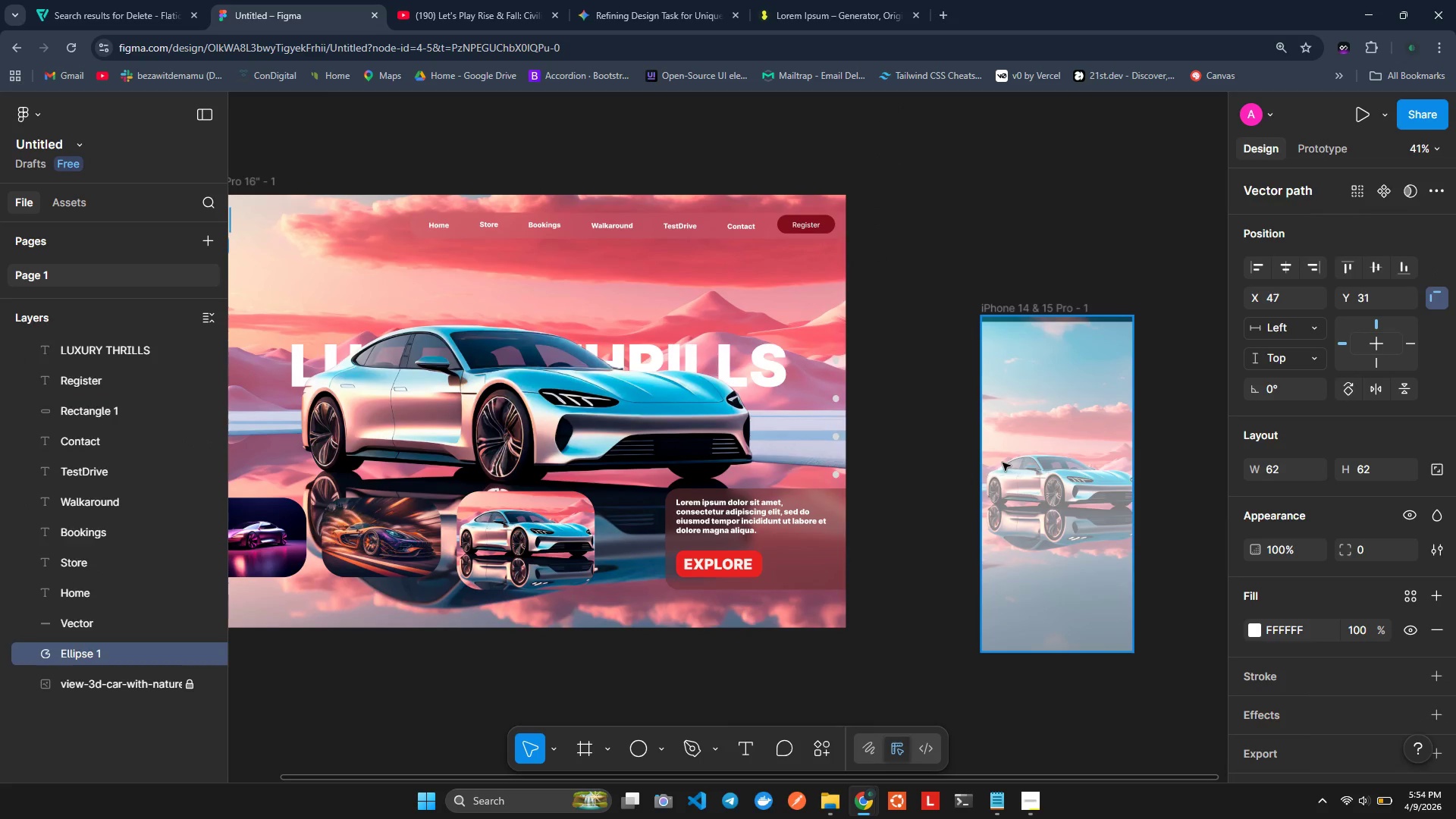 
key(Control+Z)
 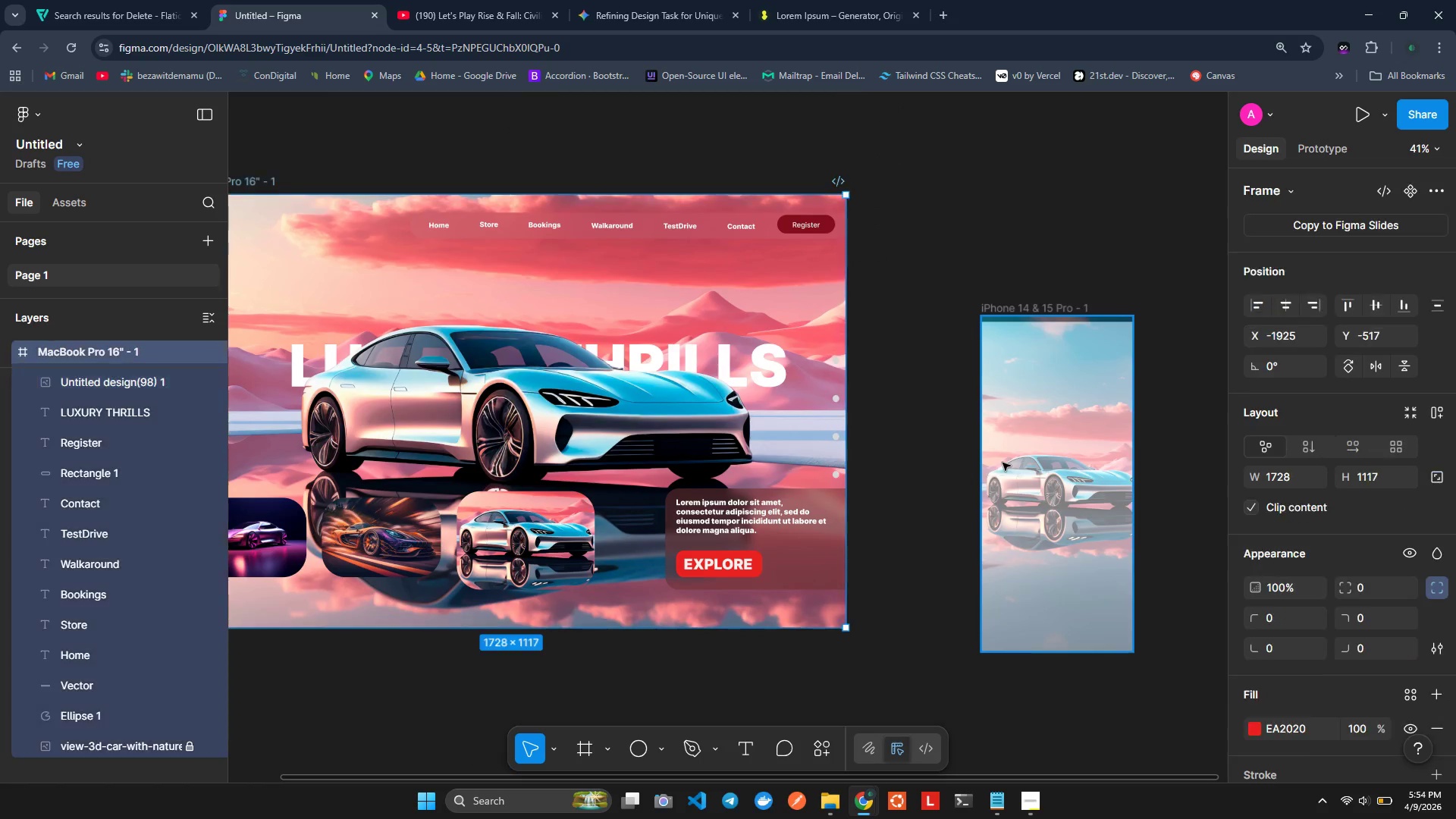 
key(Control+Z)
 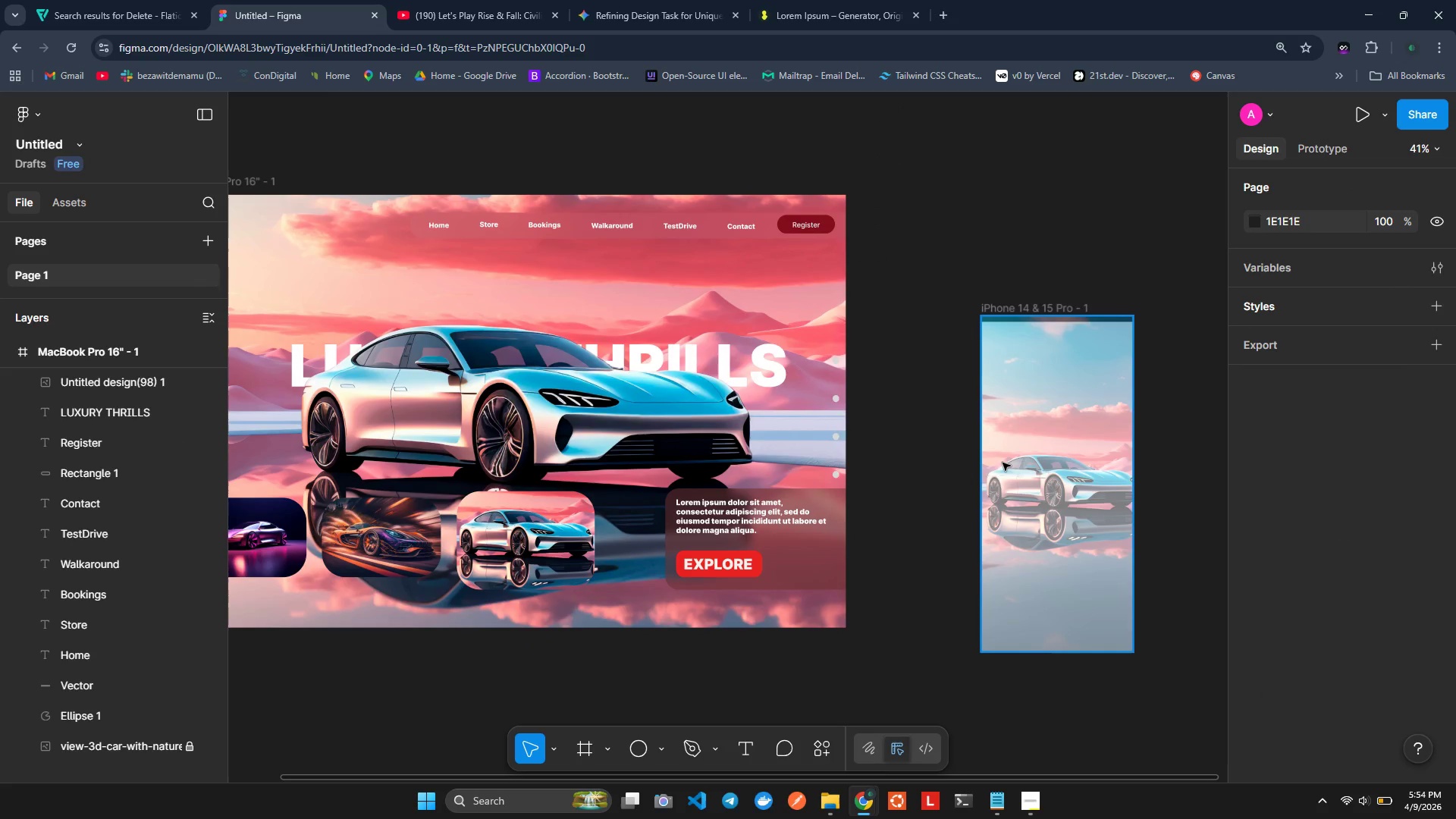 
key(Control+Z)
 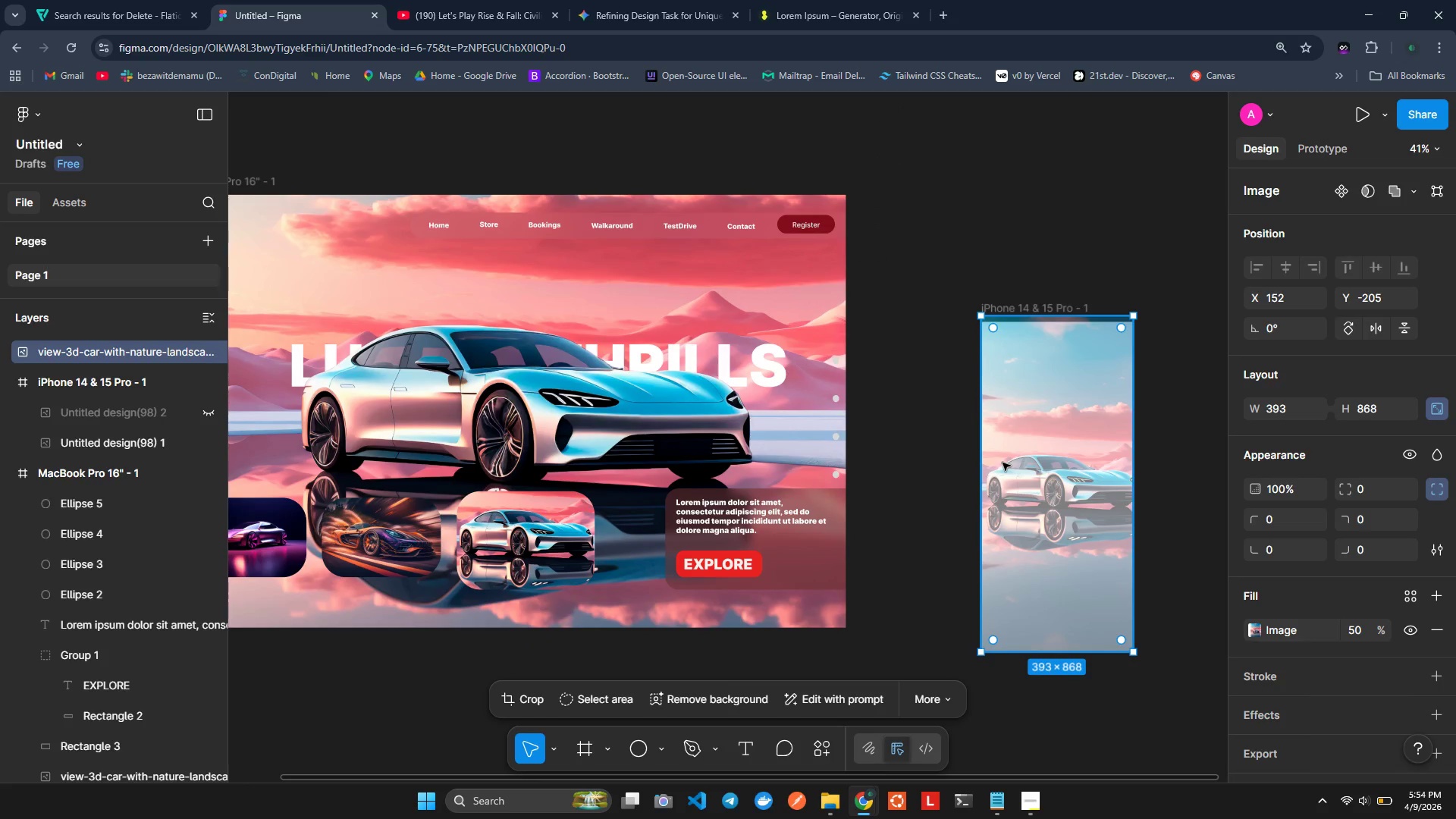 
key(Control+Z)
 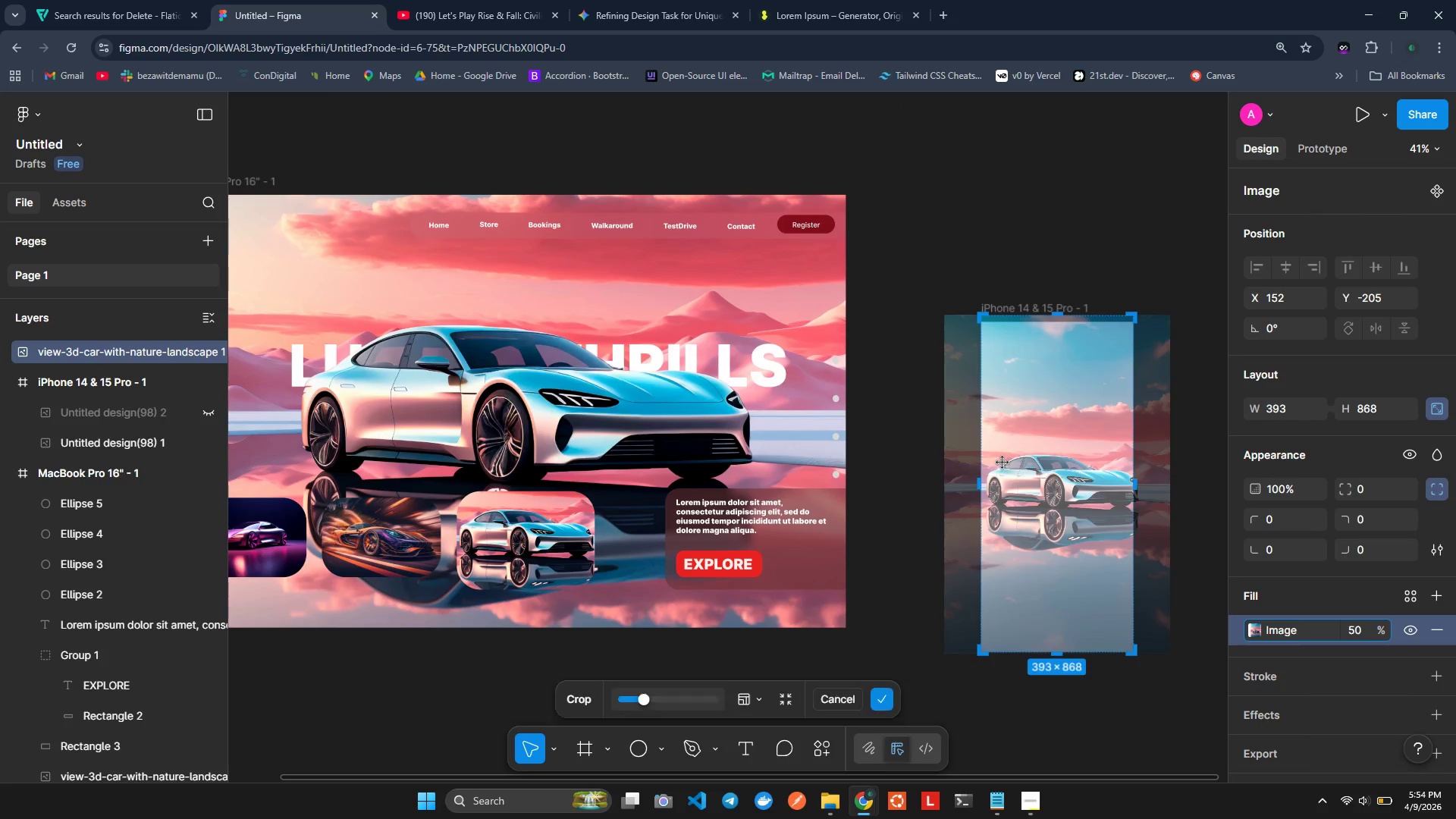 
key(Control+Z)
 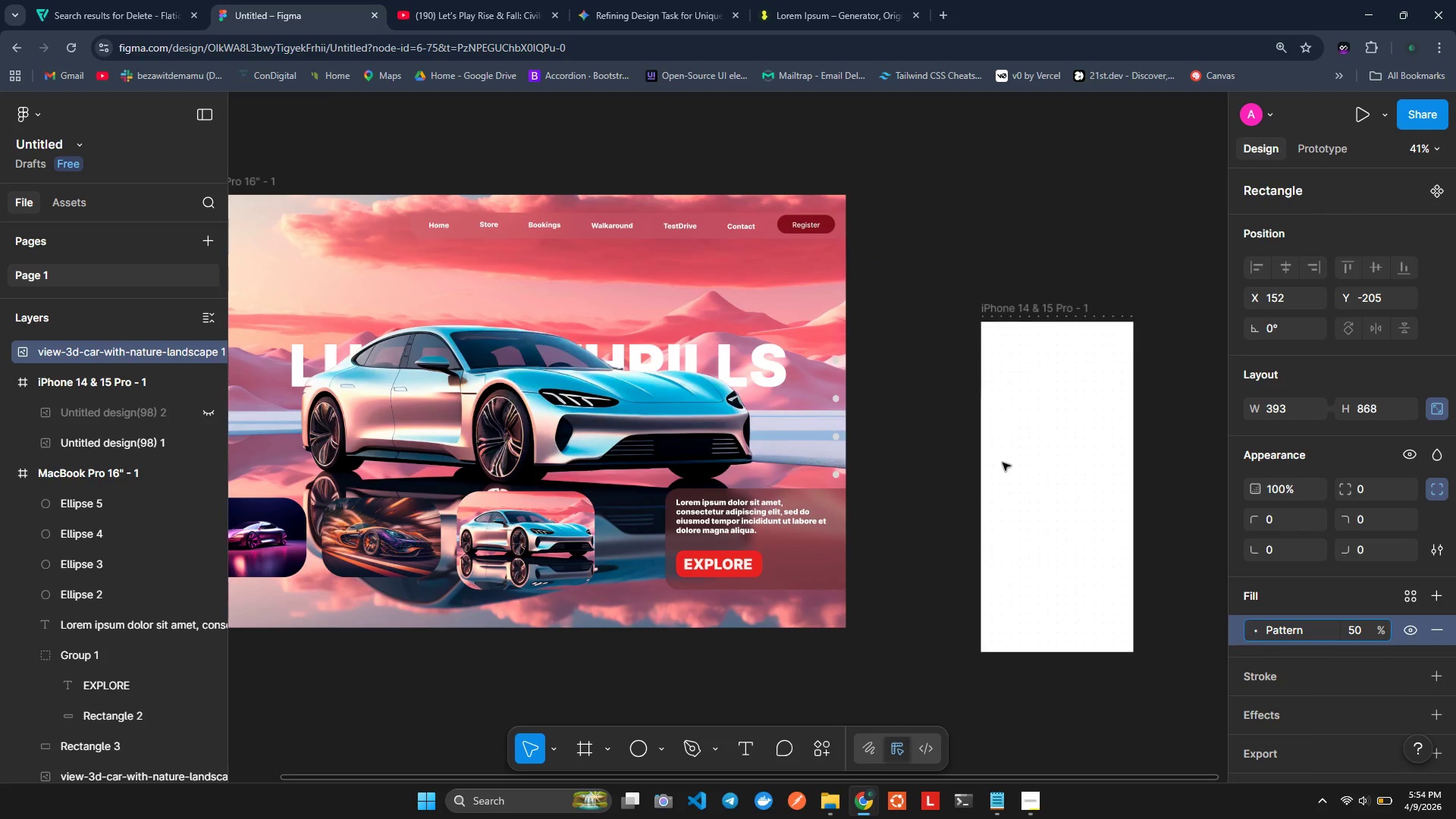 
key(Control+Z)
 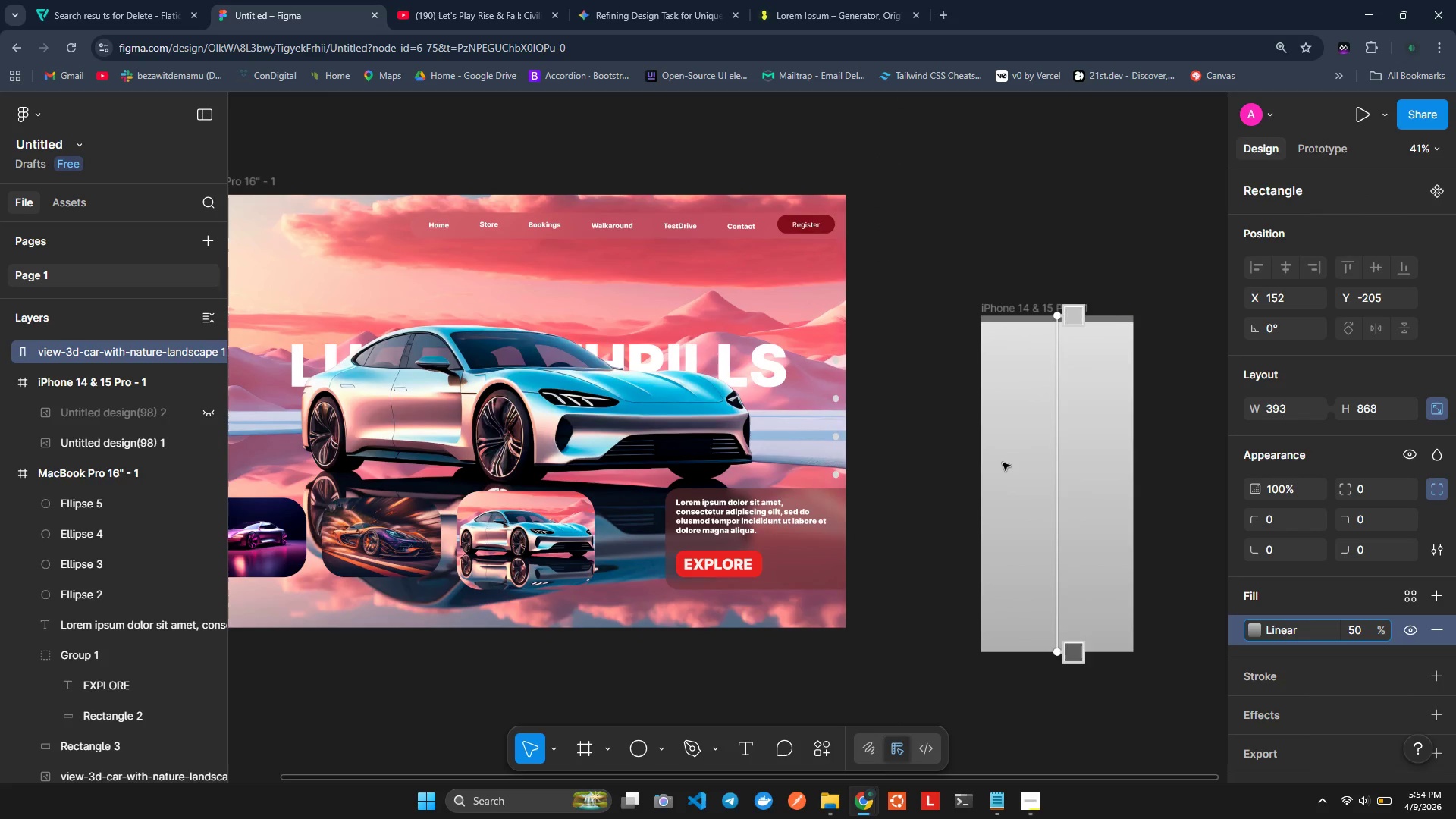 
key(Control+Z)
 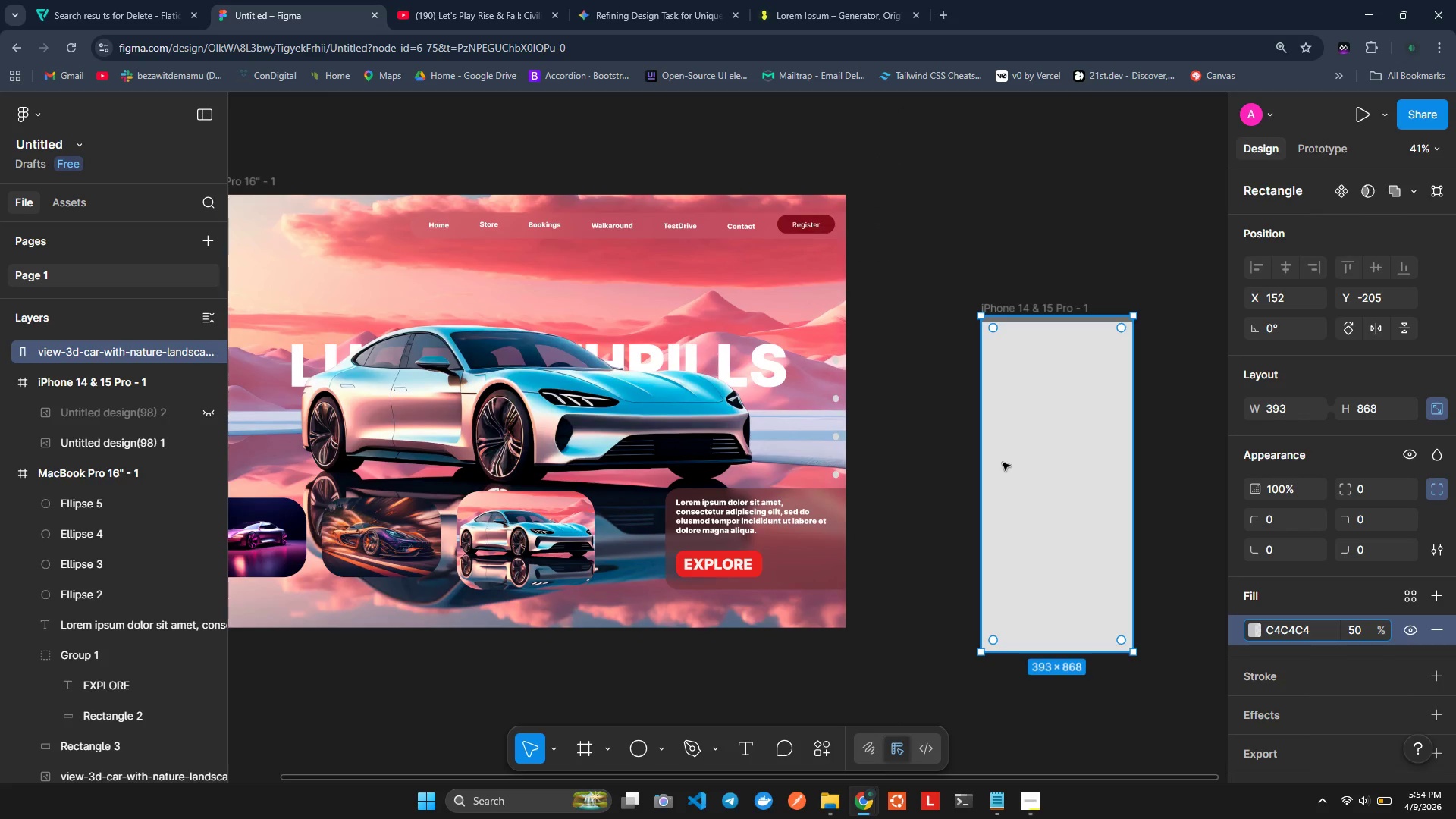 
key(Control+Z)
 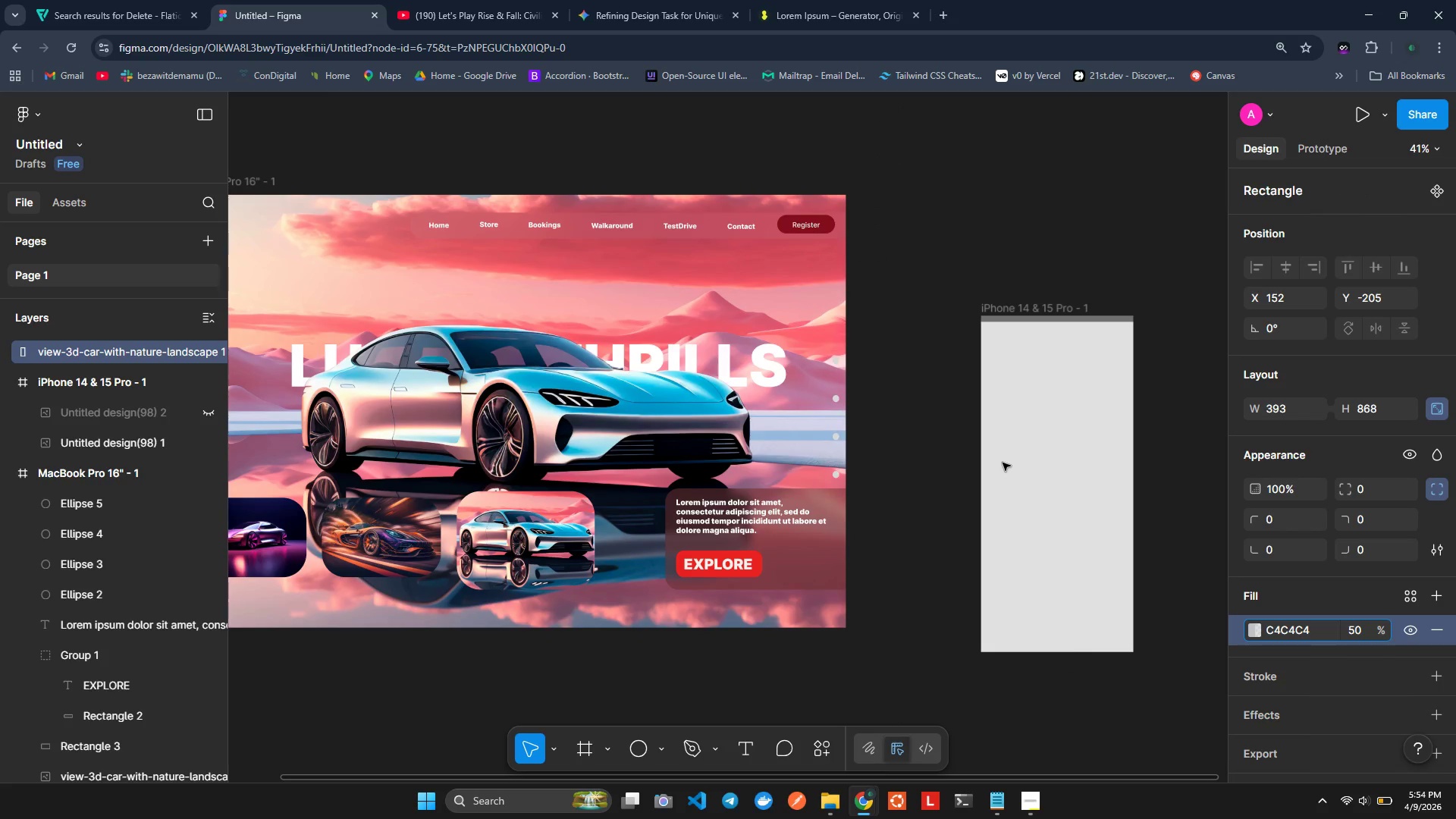 
key(Control+Z)
 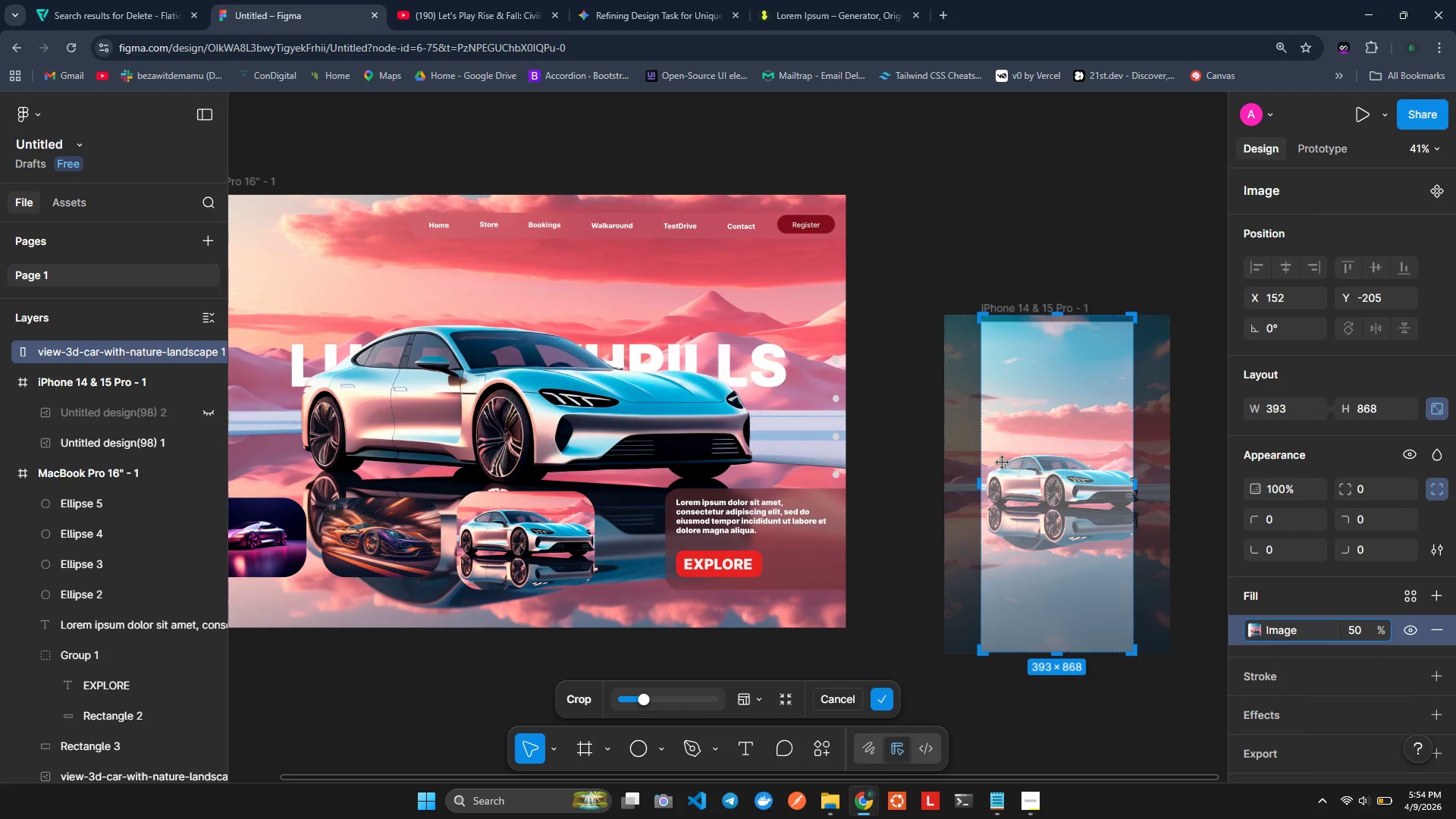 
key(Control+Z)
 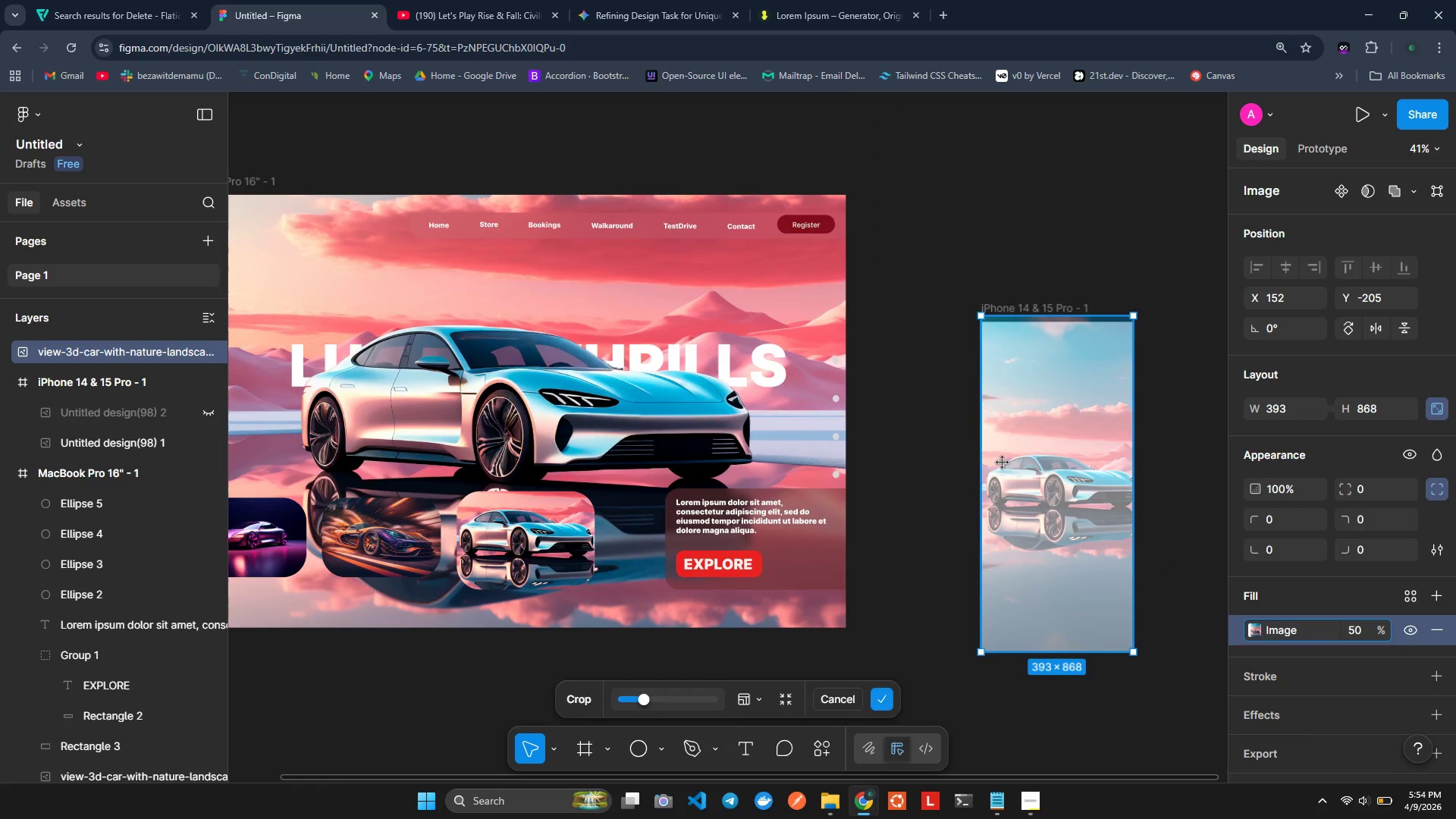 
key(Control+Z)
 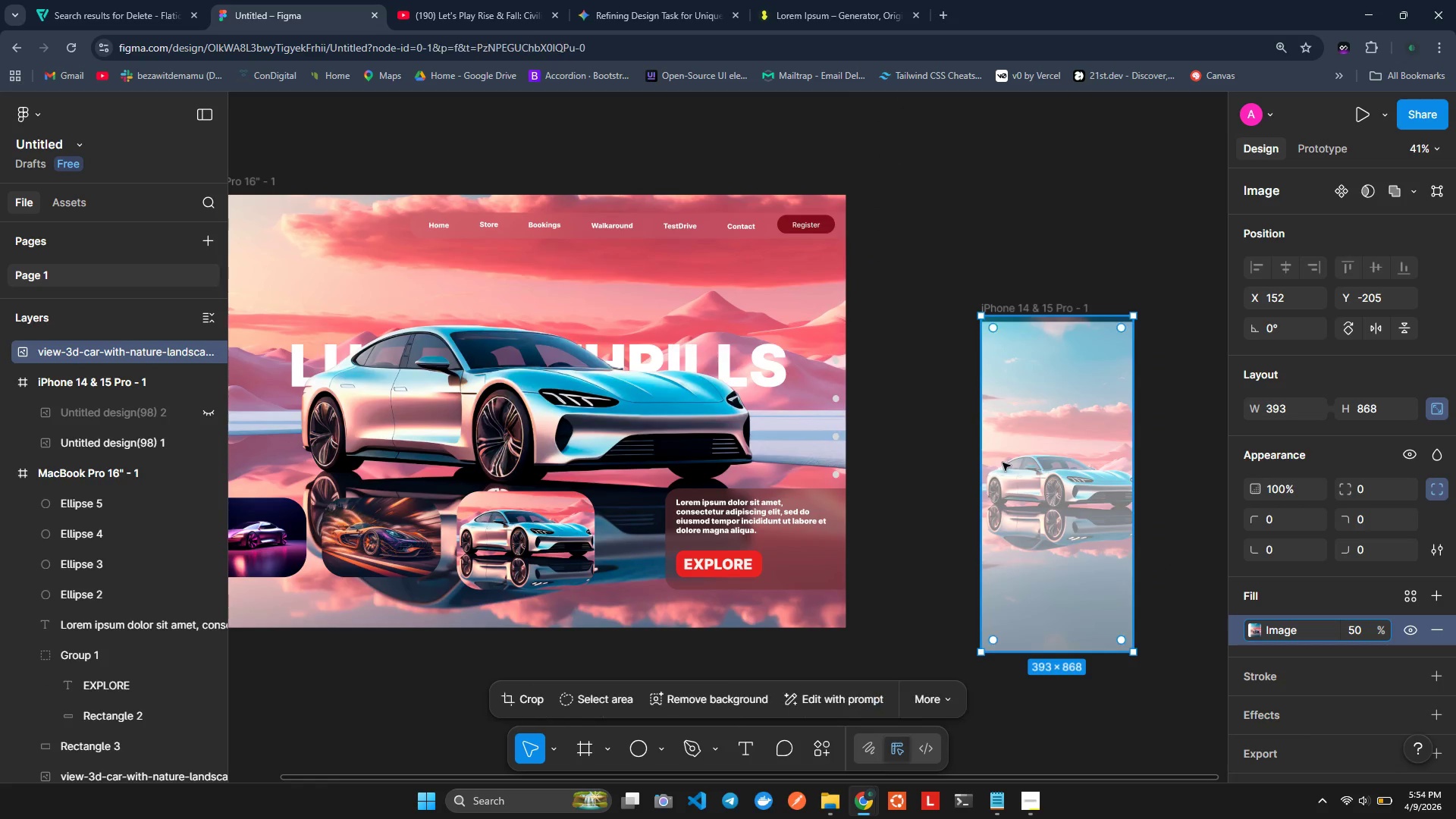 
key(Control+Z)
 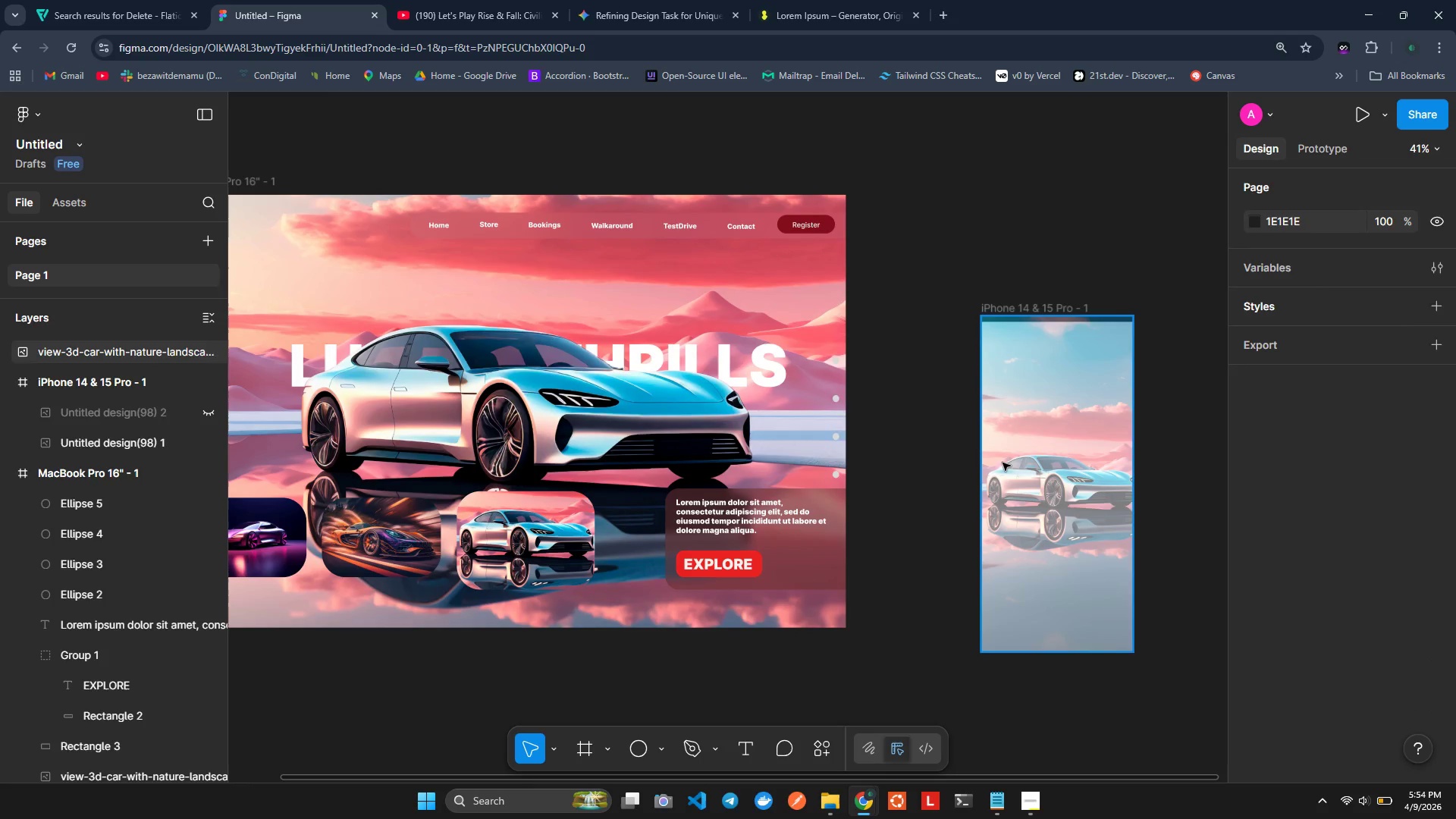 
key(Control+Z)
 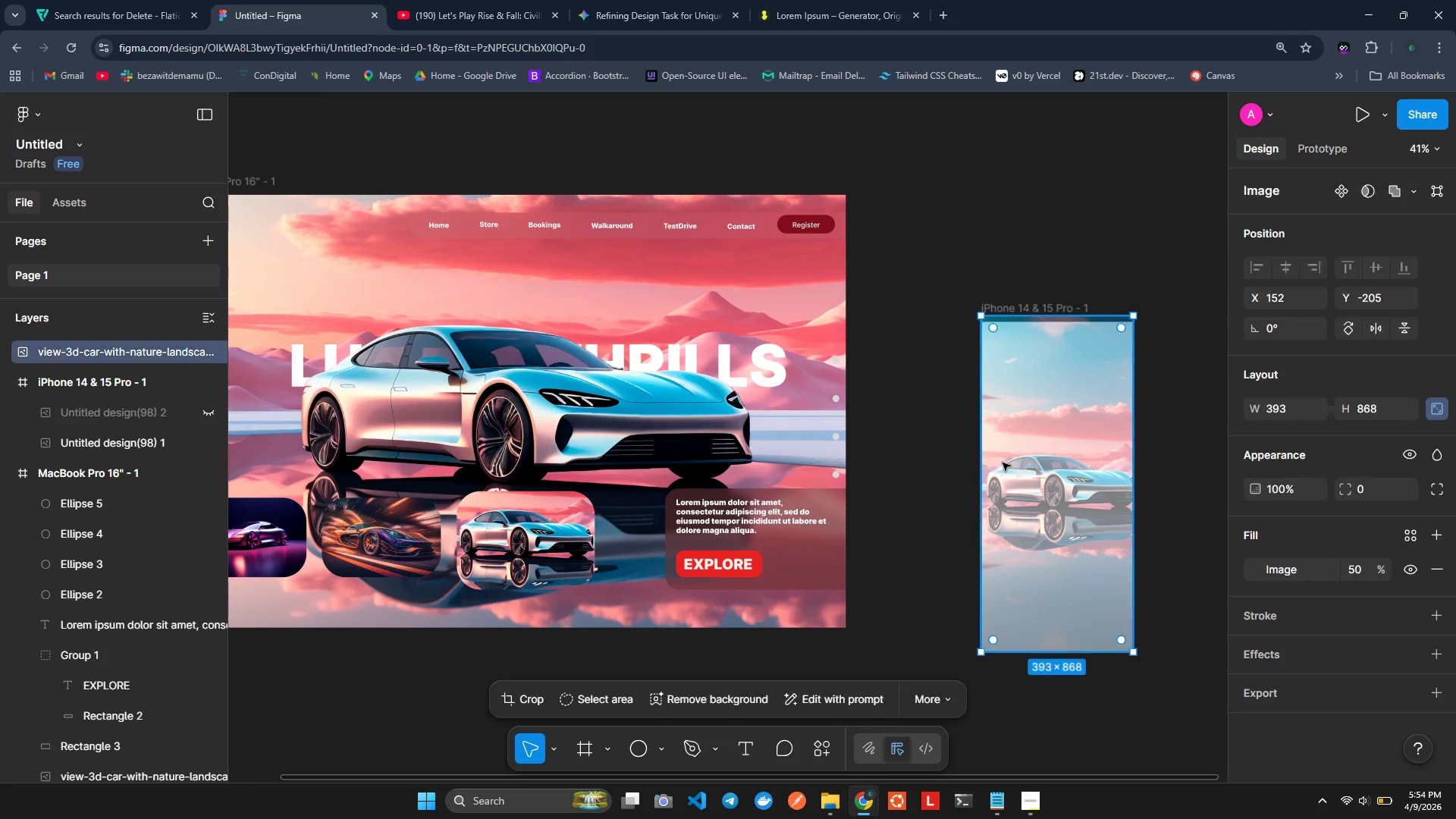 
key(Control+Z)
 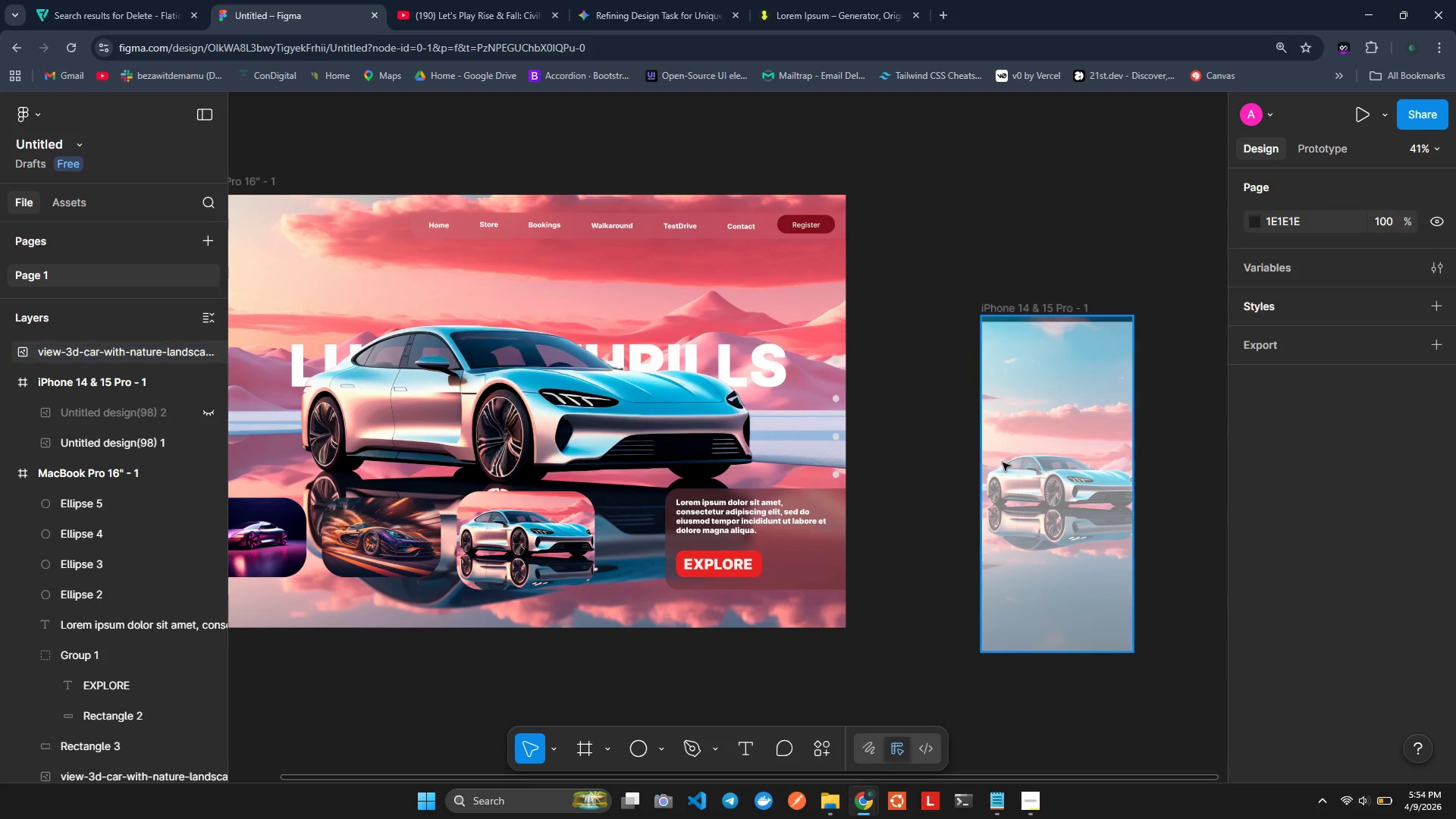 
key(Control+Z)
 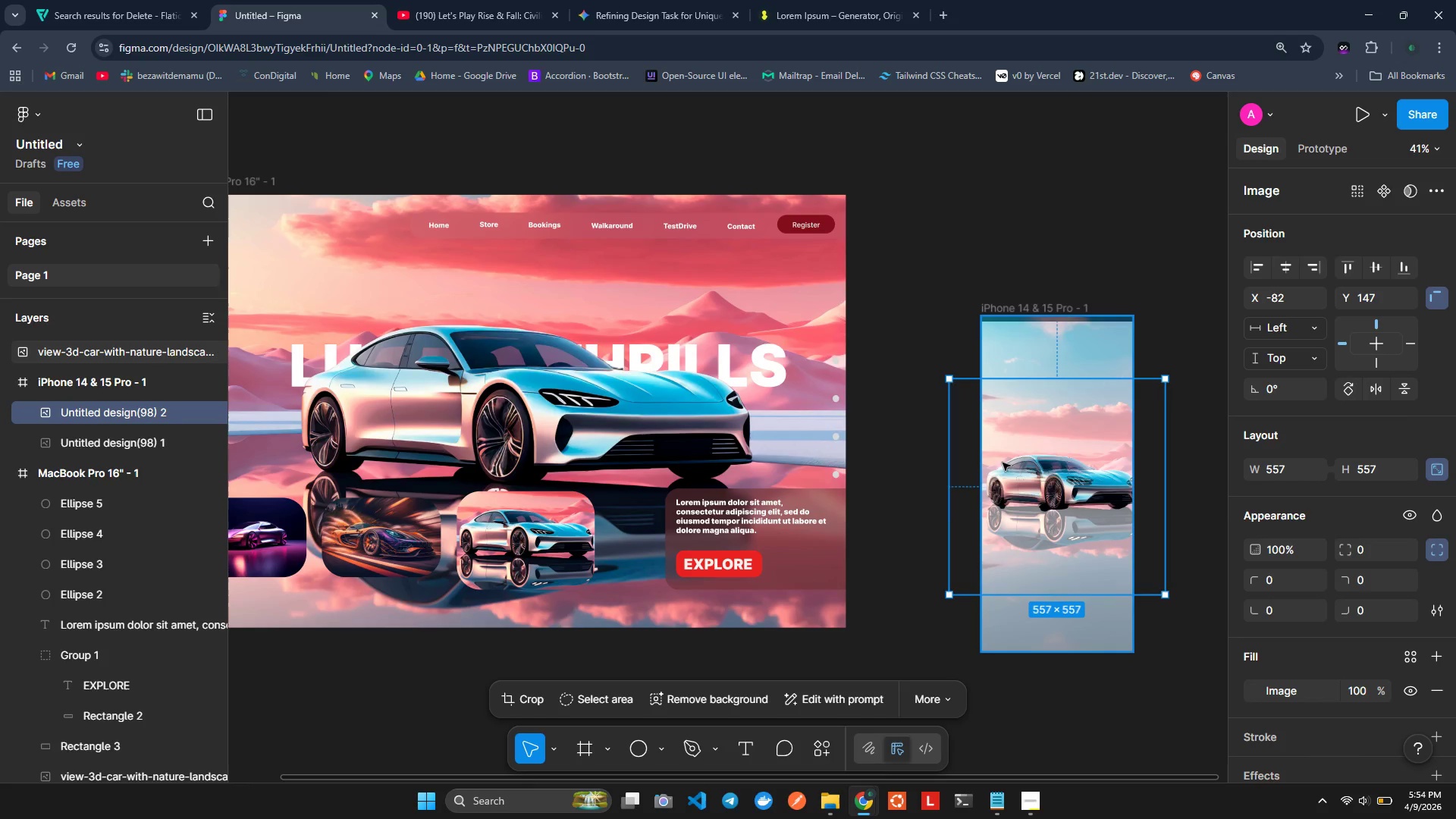 
key(Control+Z)
 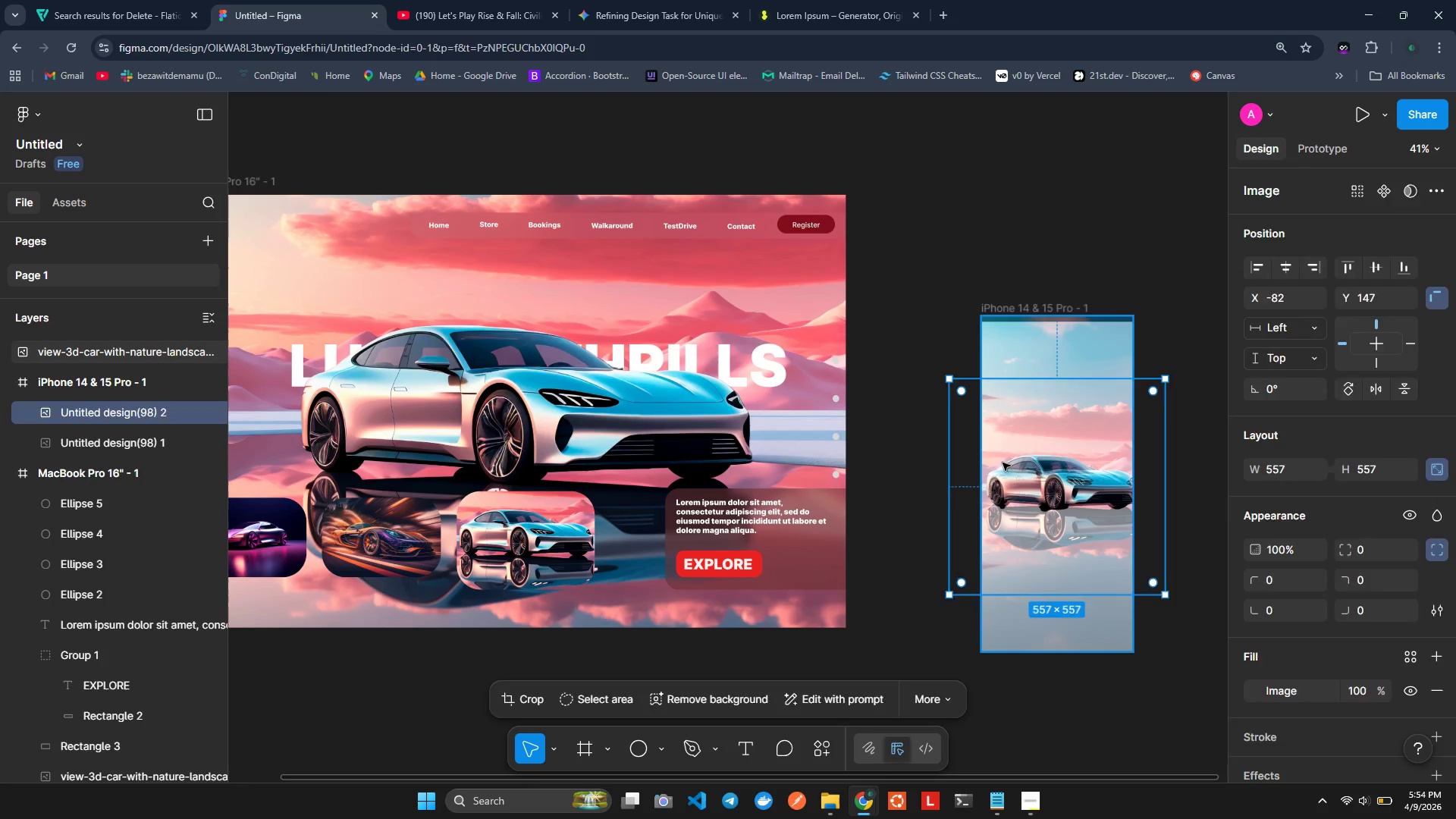 
key(Control+Z)
 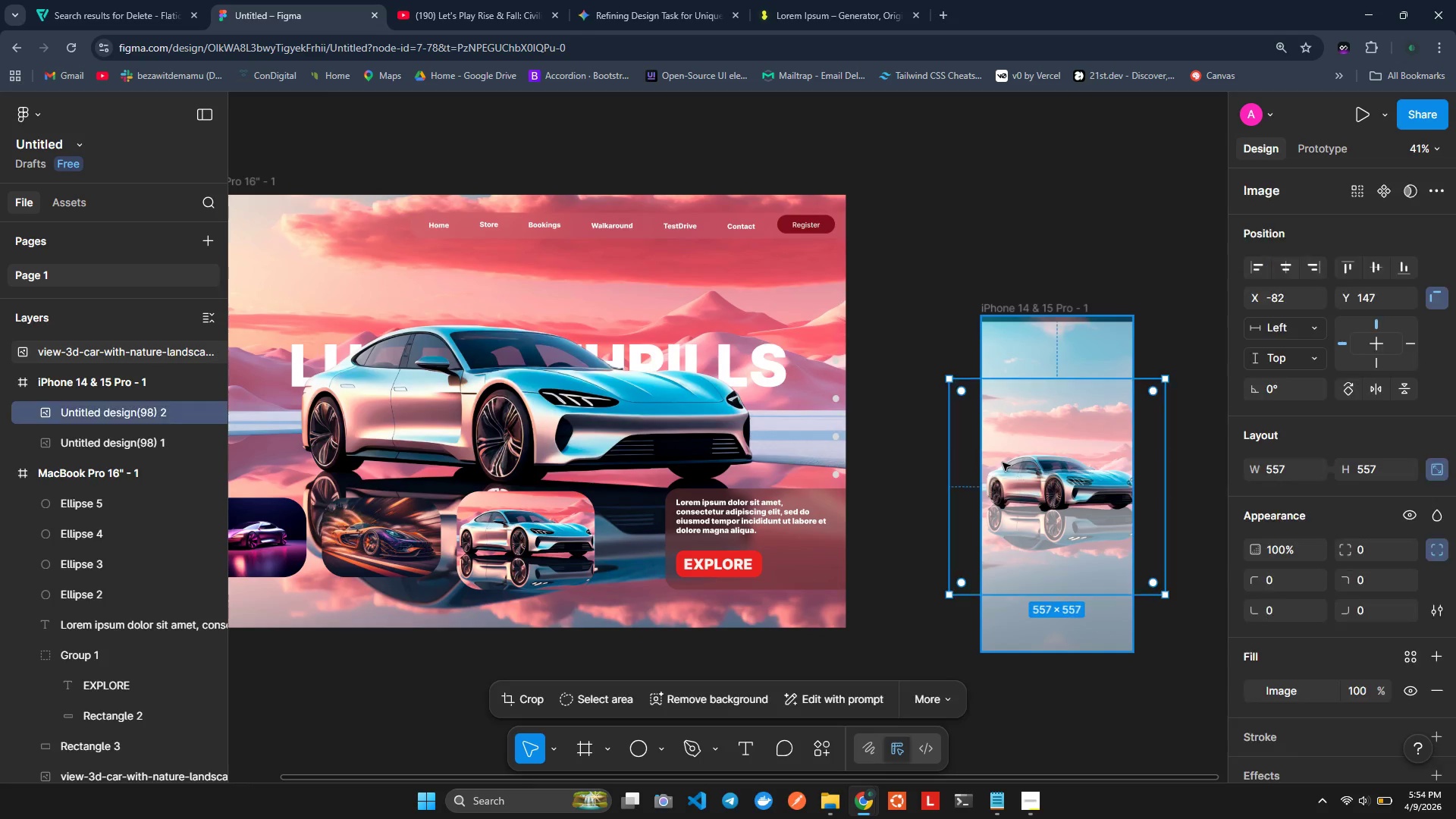 
key(Control+Z)
 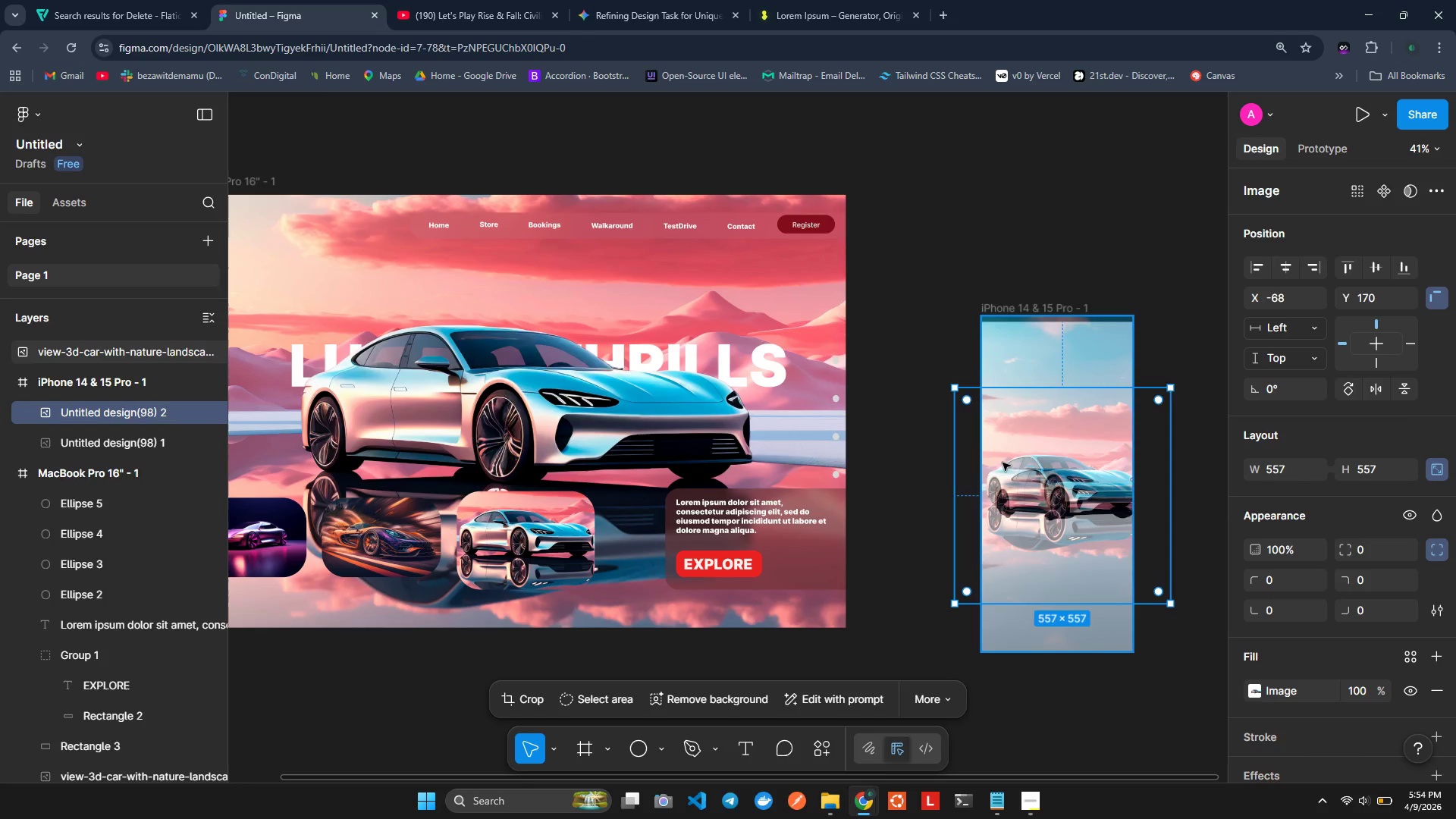 
key(Control+Z)
 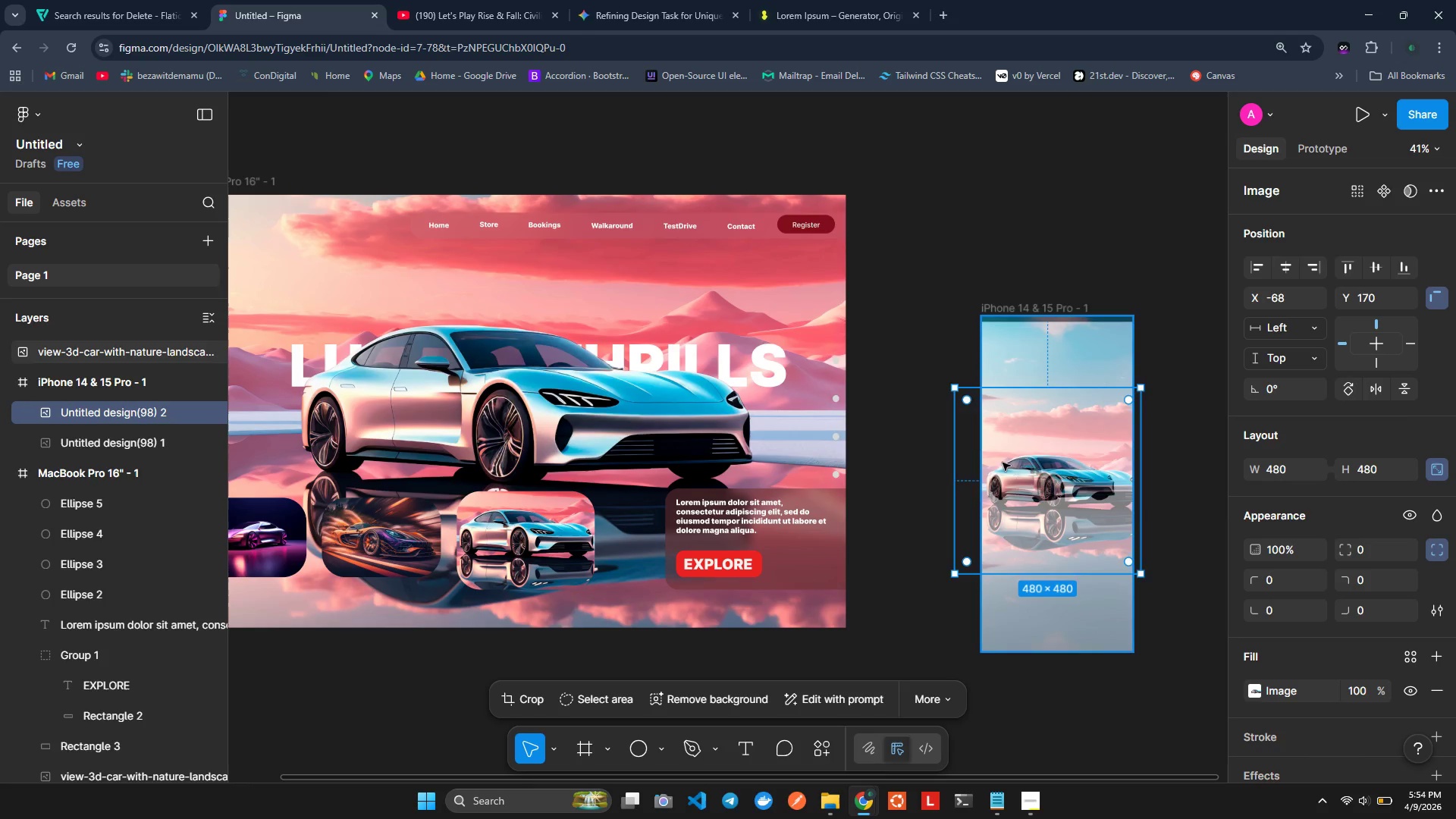 
key(Control+Z)
 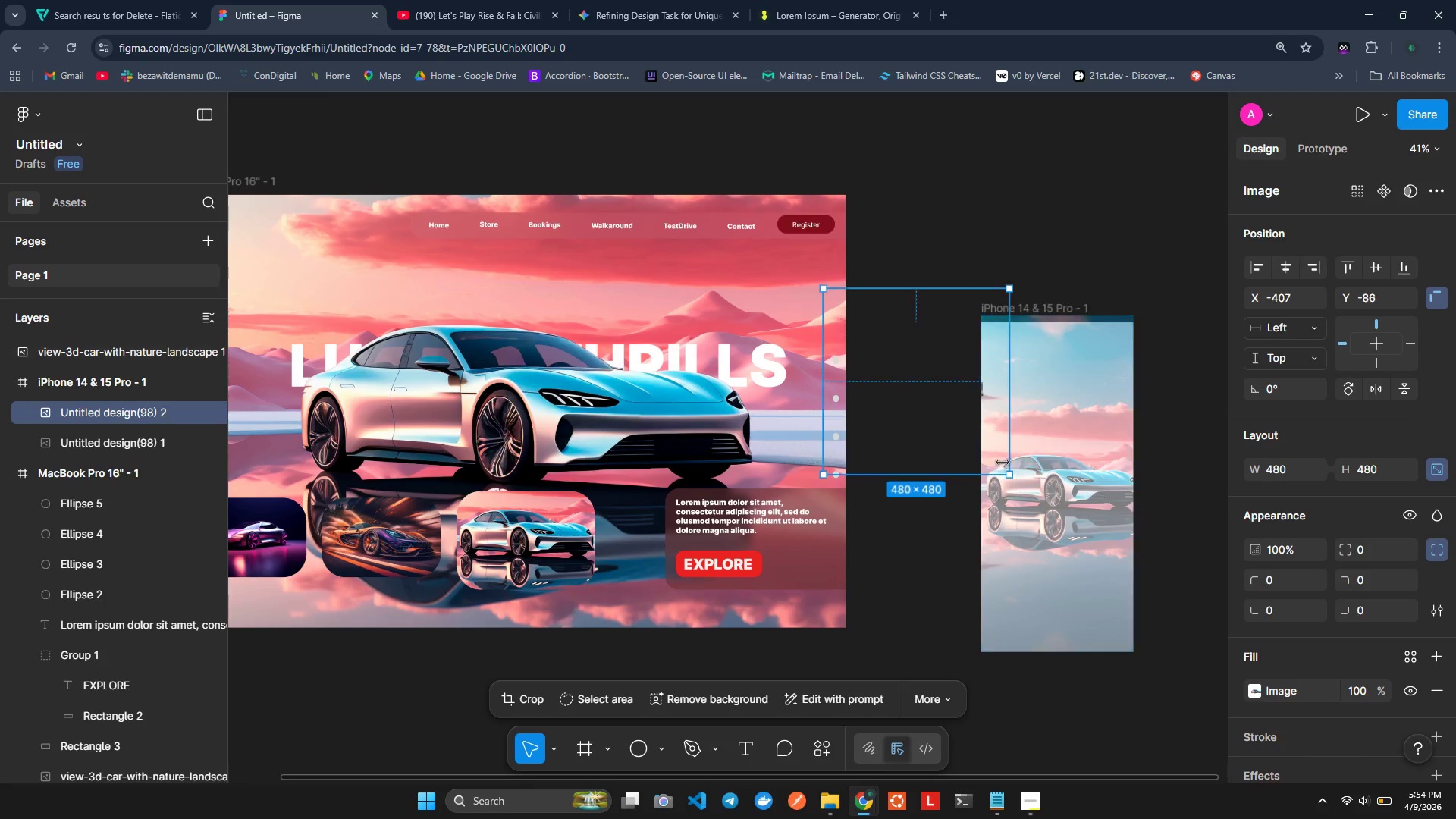 
key(Control+Z)
 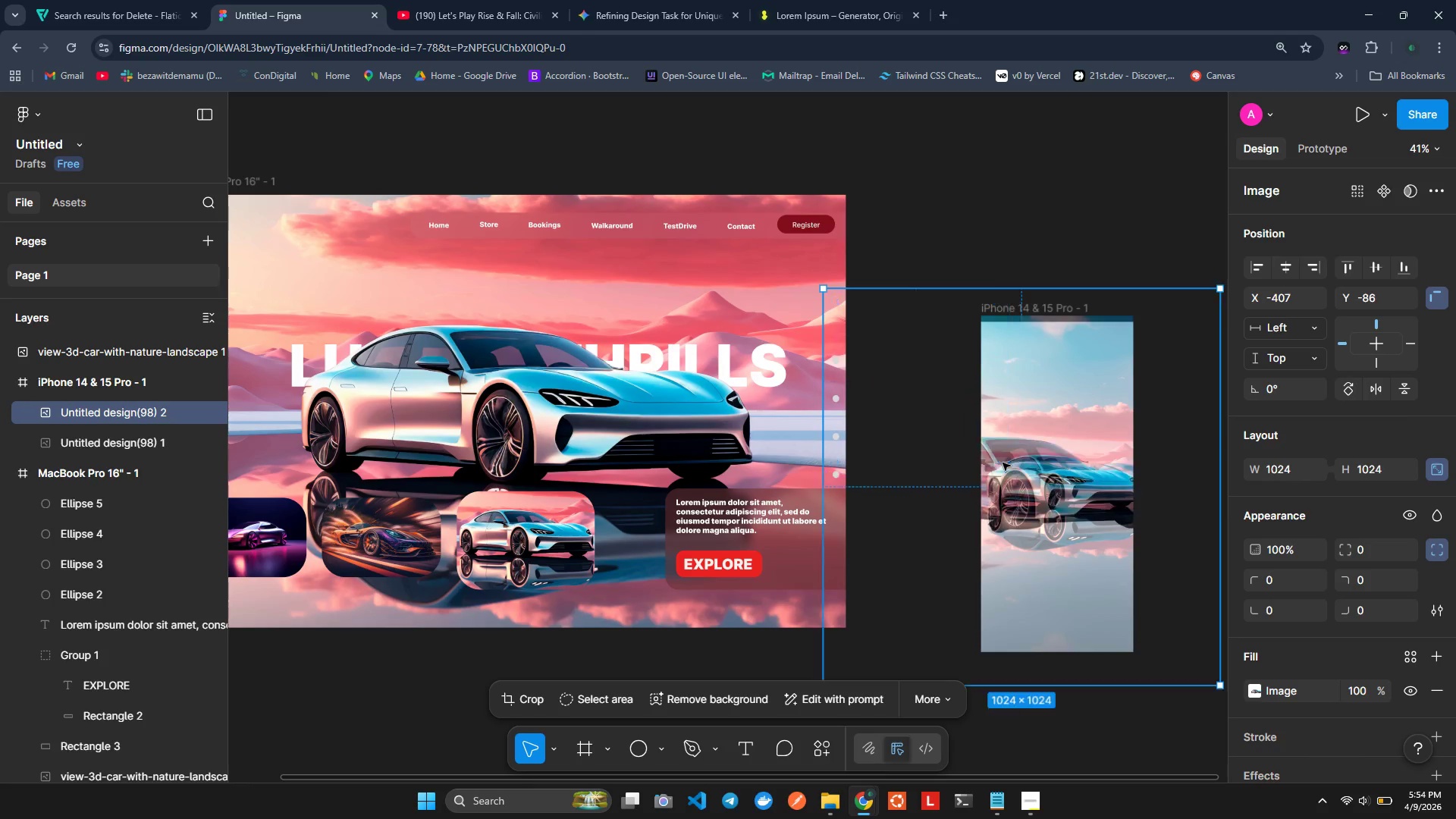 
key(Control+Z)
 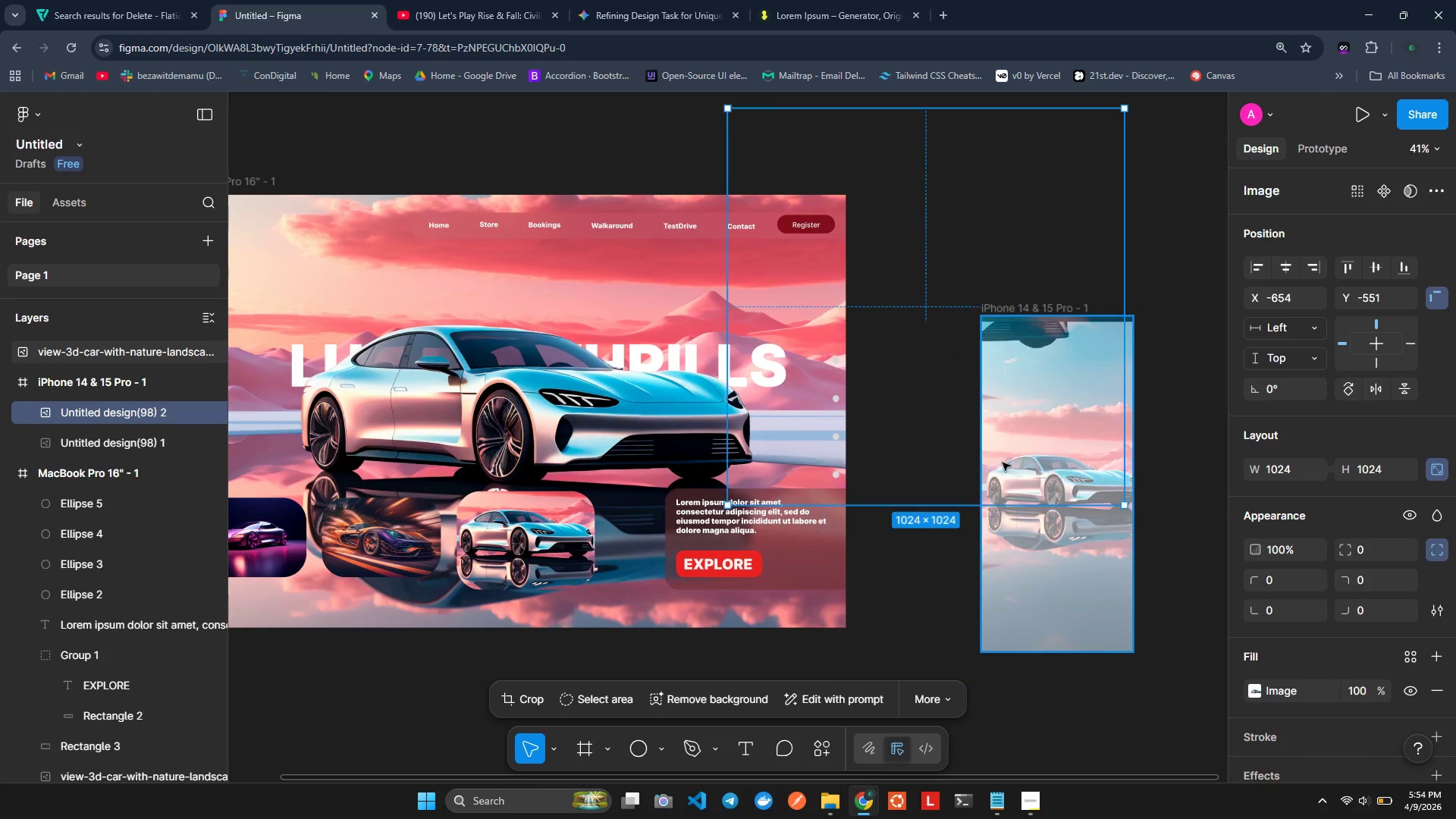 
key(Control+Z)
 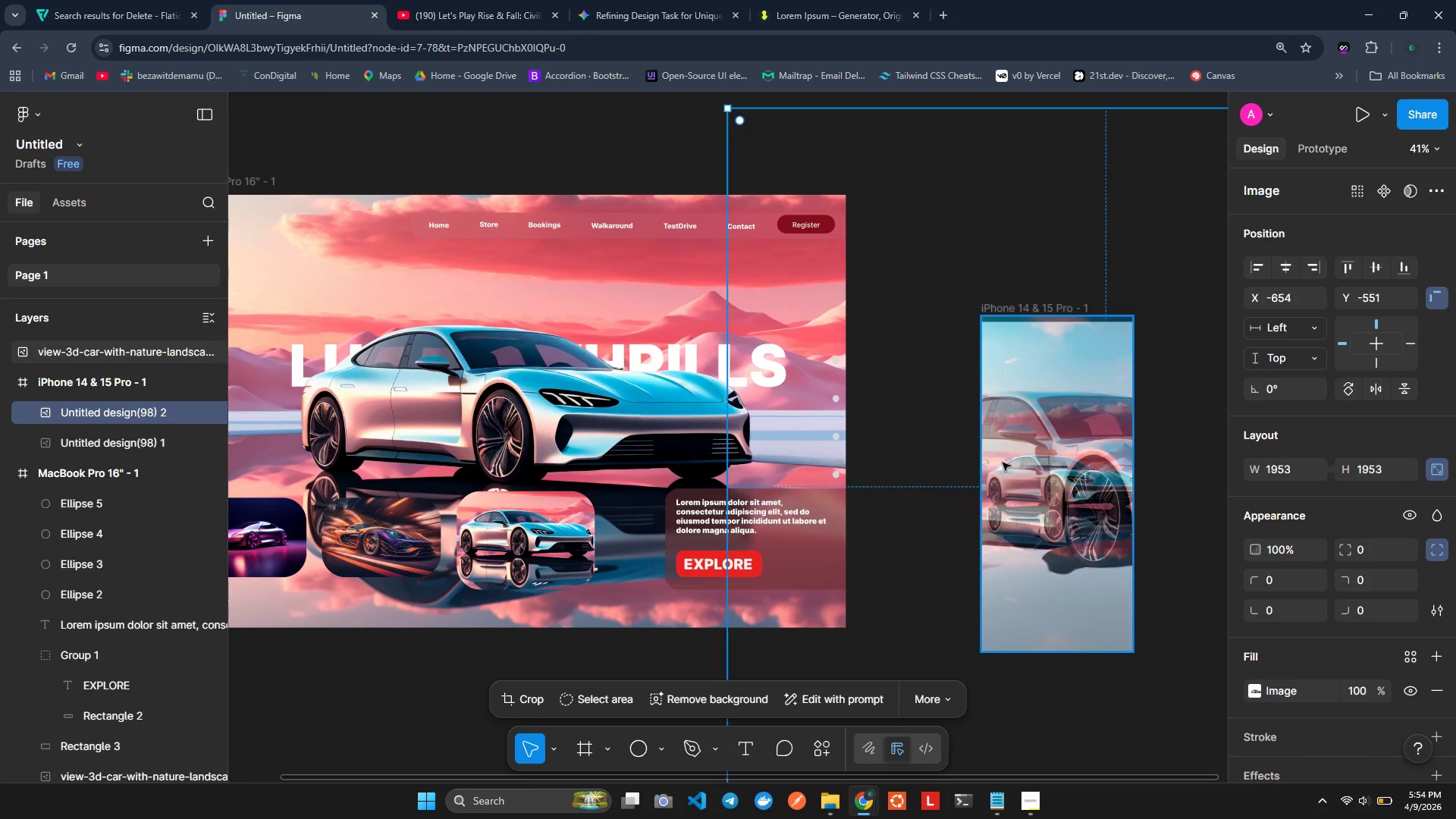 
key(Control+Z)
 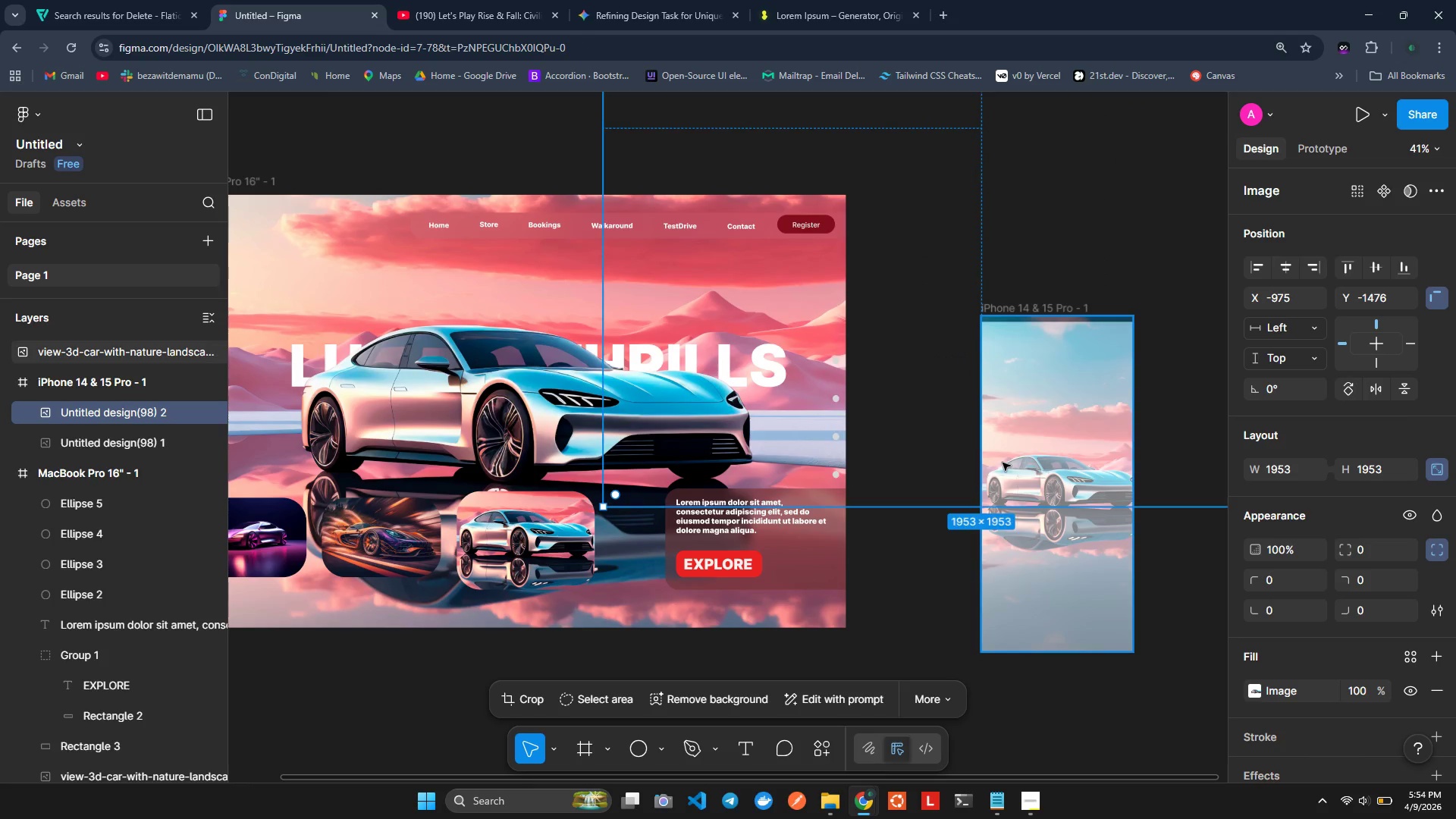 
key(Control+Z)
 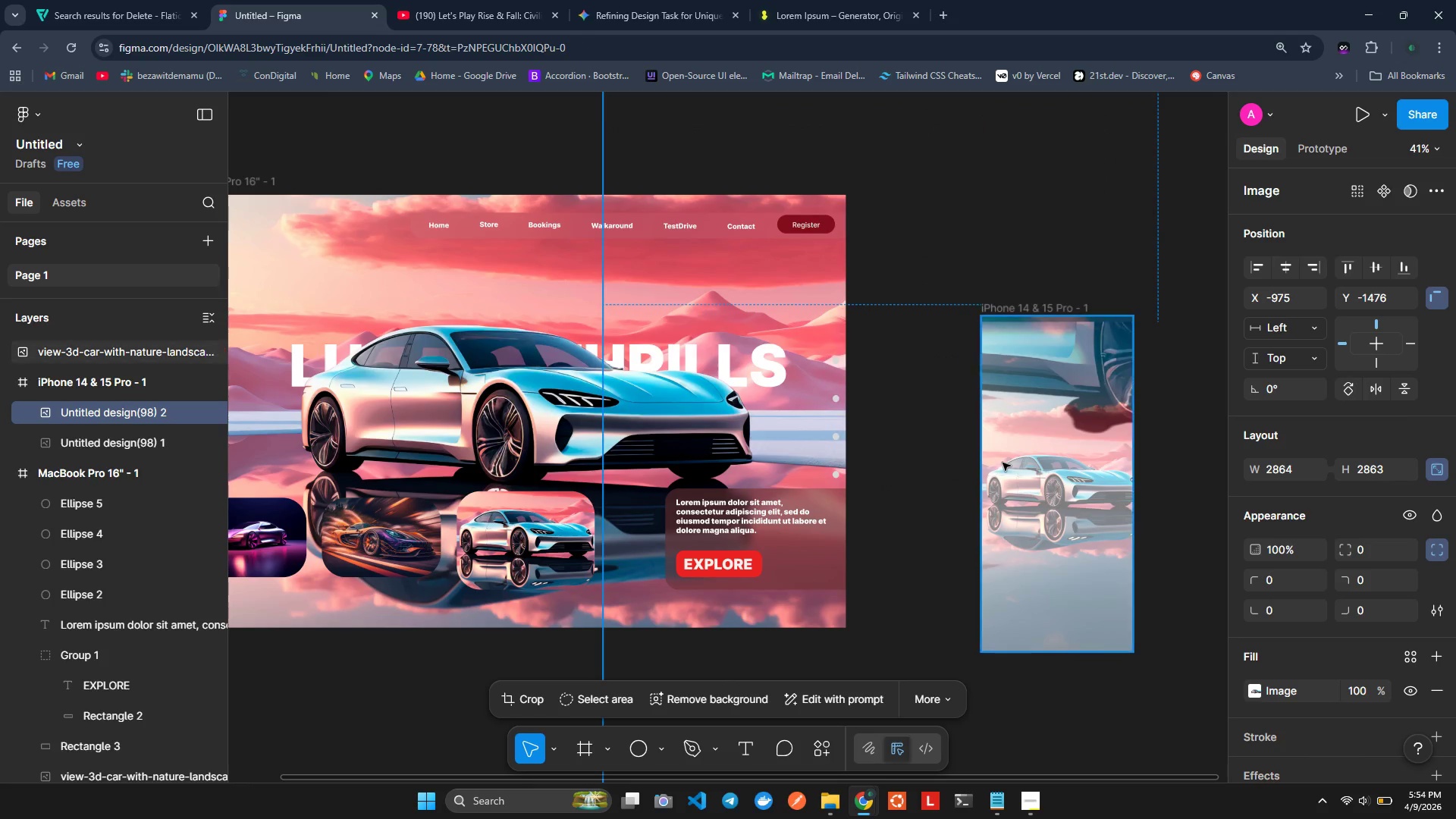 
key(Control+Z)
 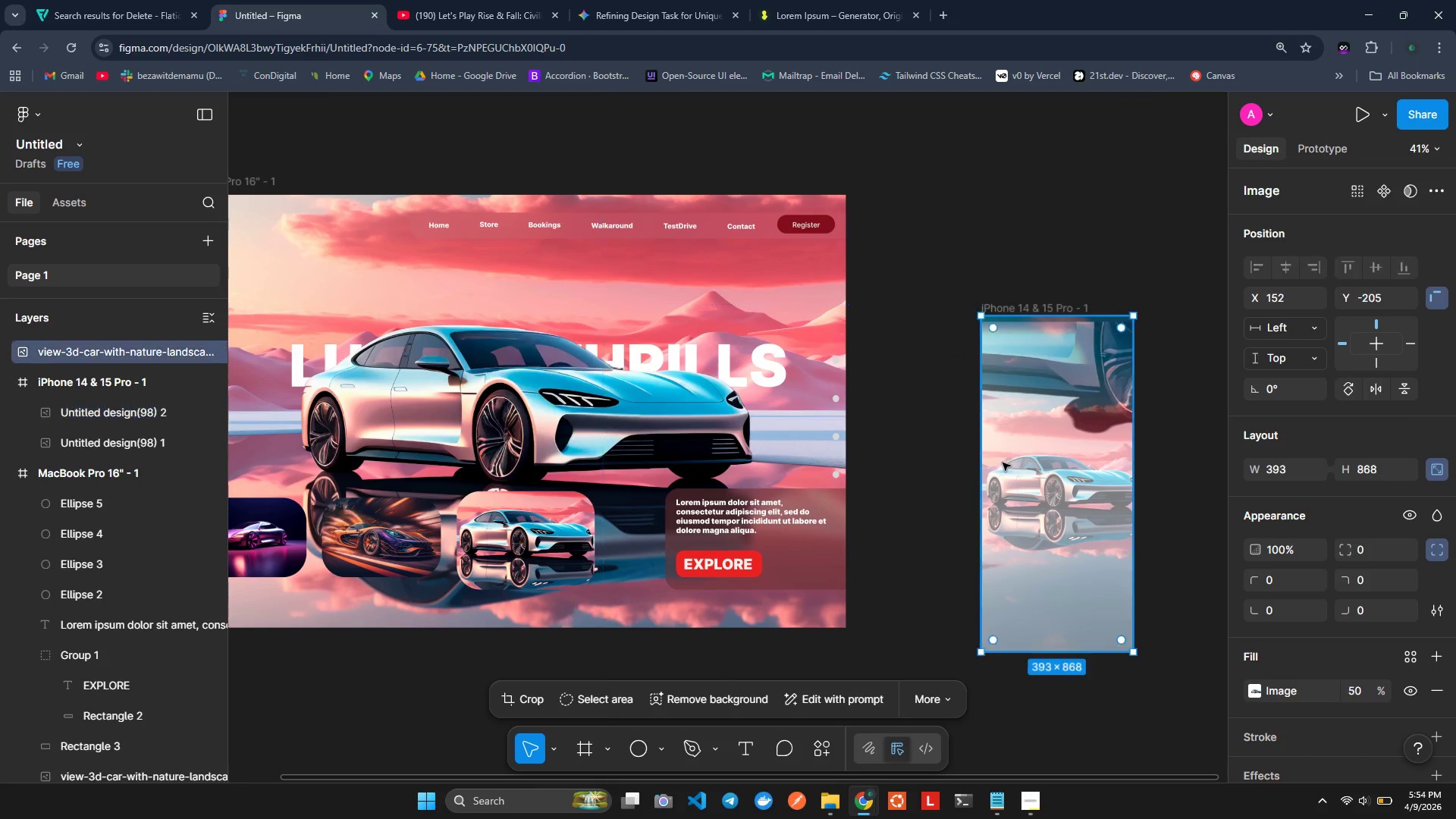 
key(Control+Z)
 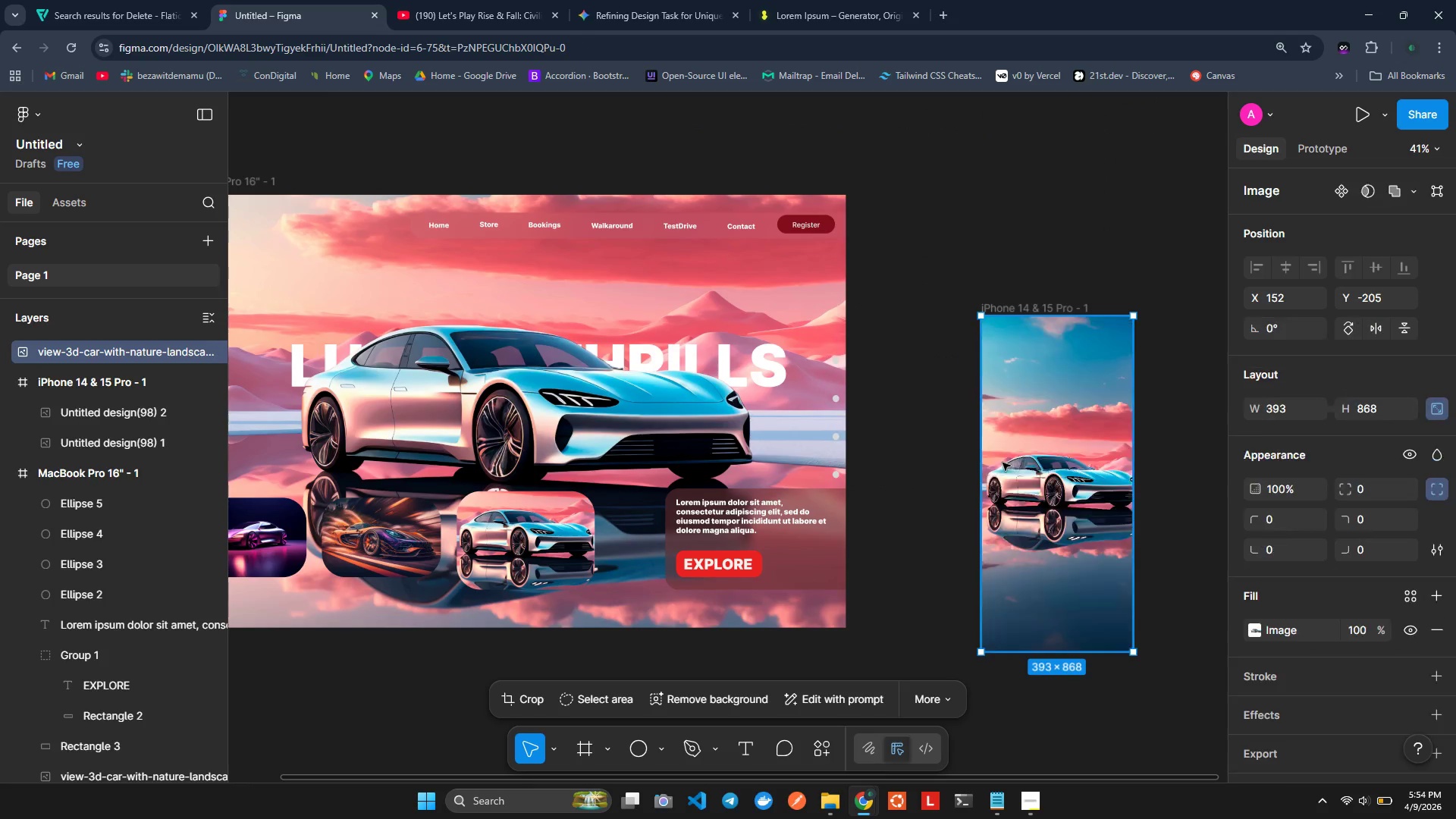 
key(Control+Z)
 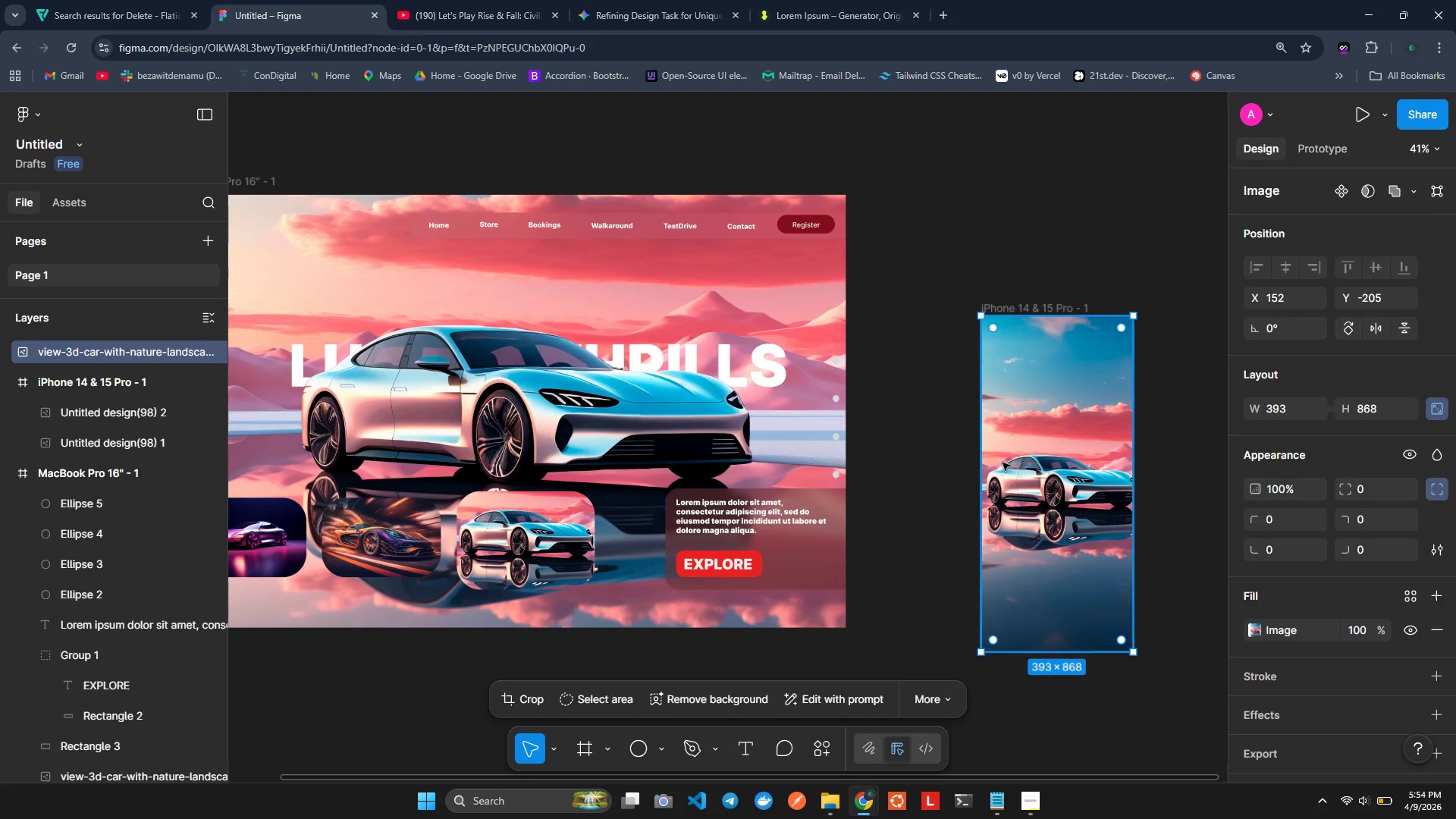 
key(Control+Z)
 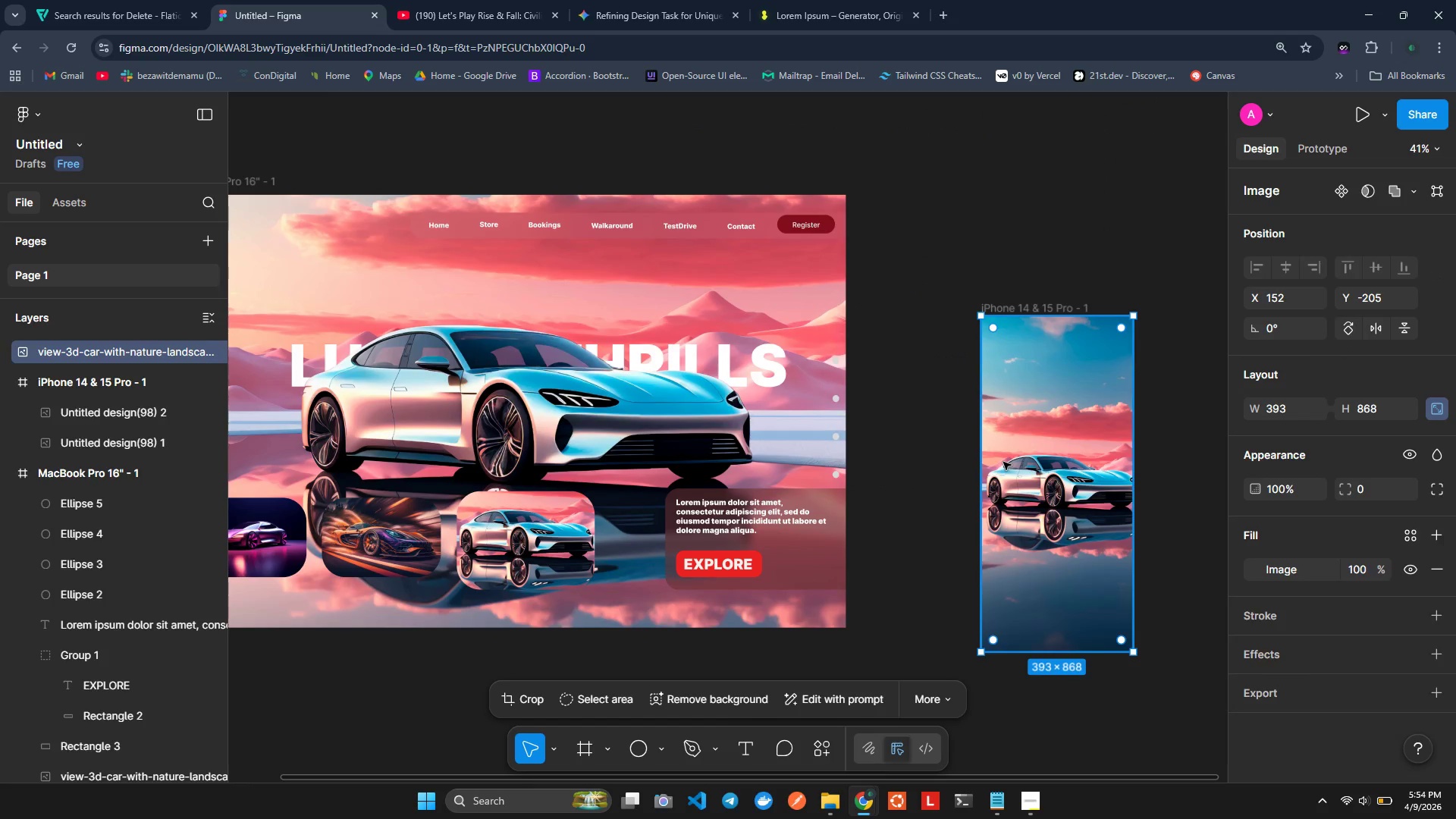 
key(Control+Z)
 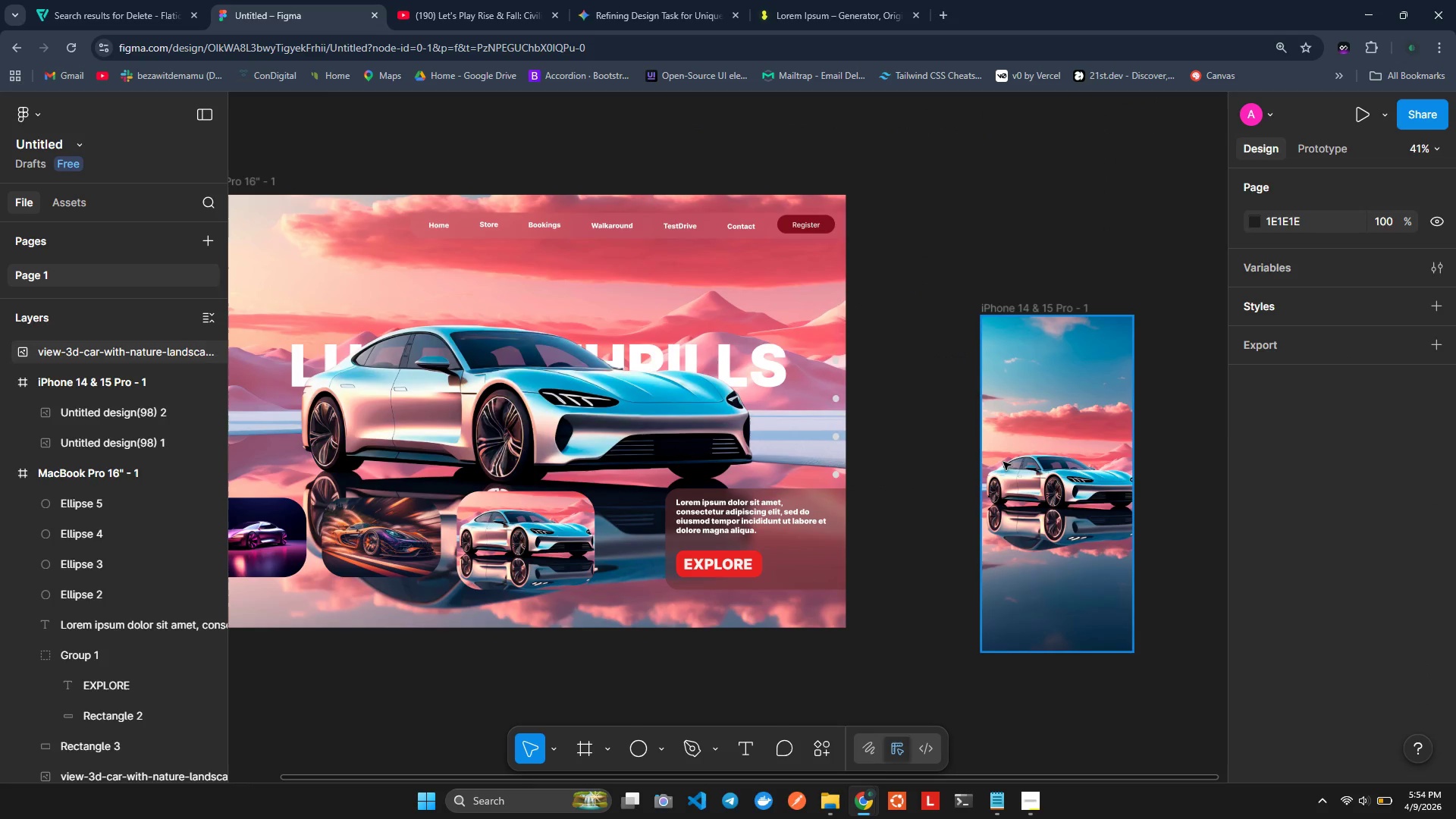 
key(Control+Z)
 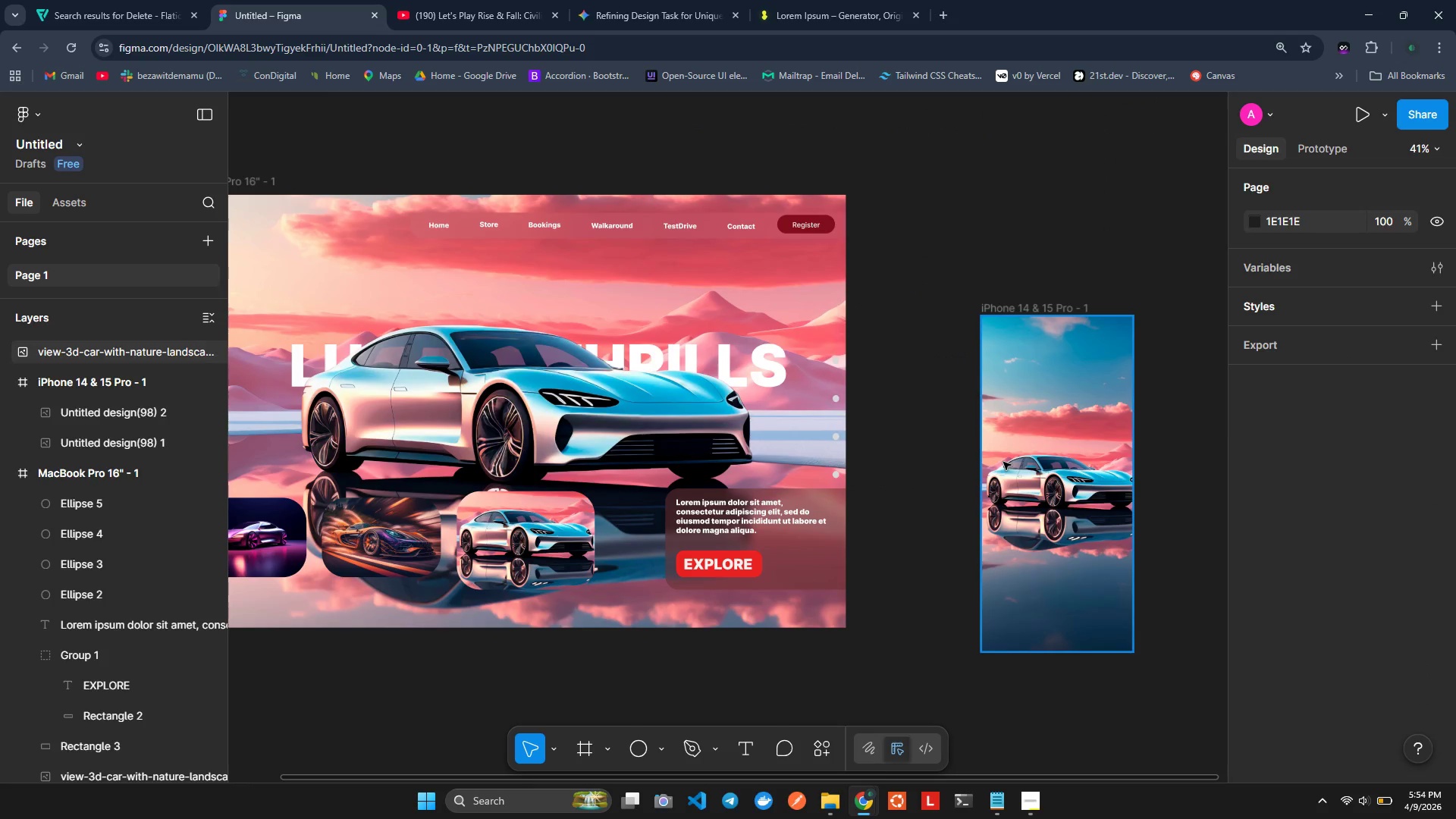 
key(Control+Z)
 